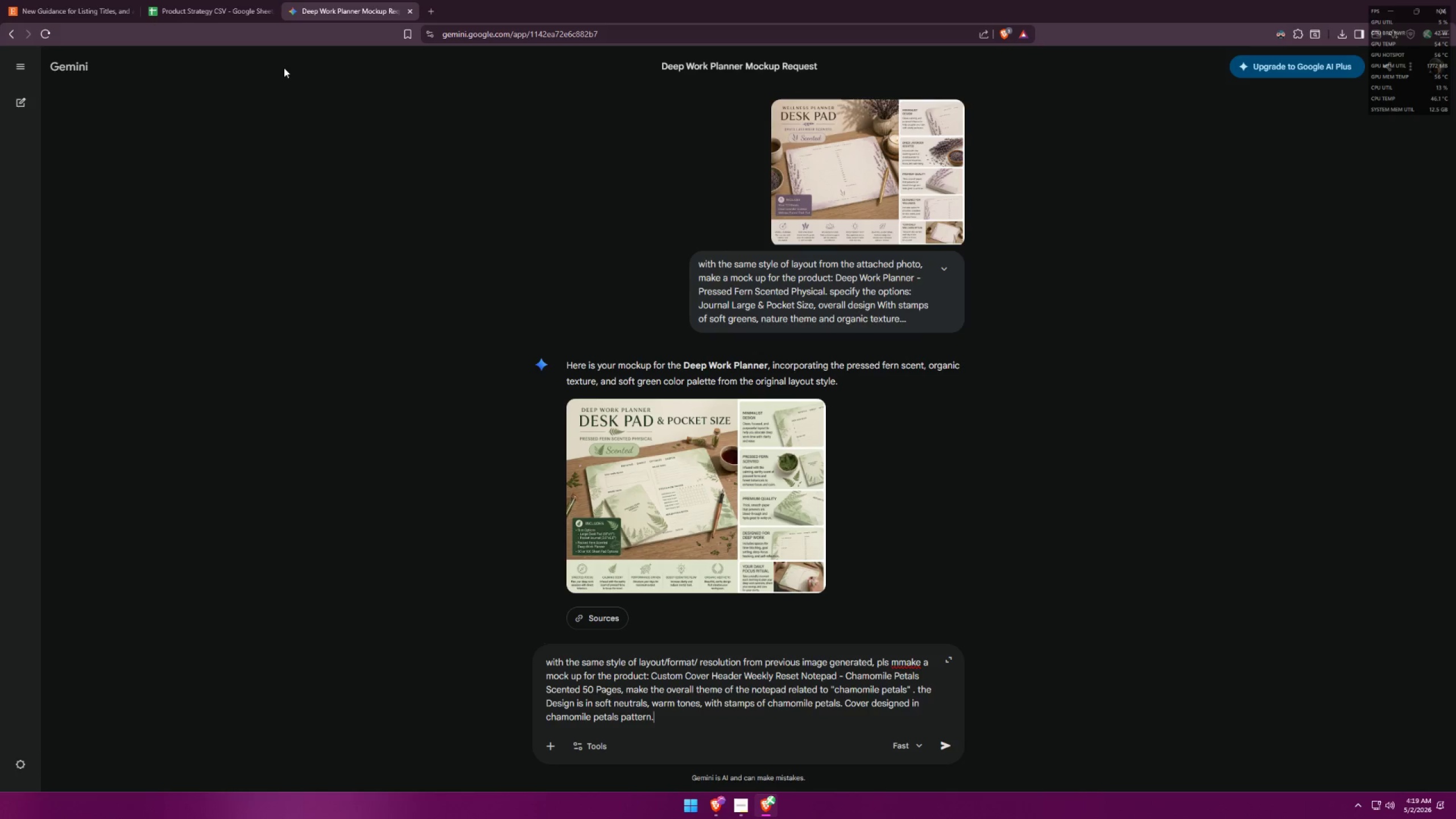 
left_click([316, 0])
 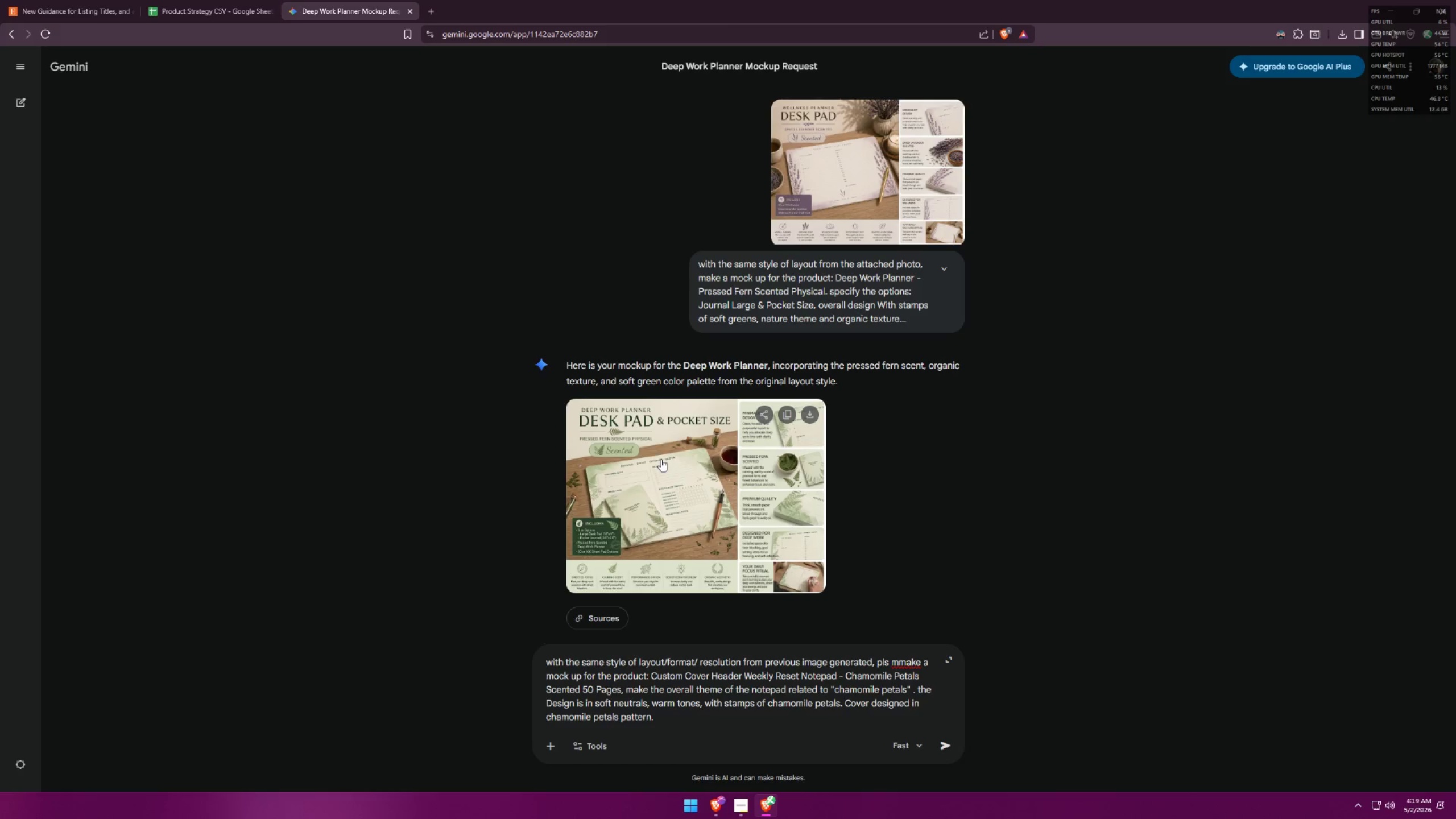 
type(, specify that it is scented)
 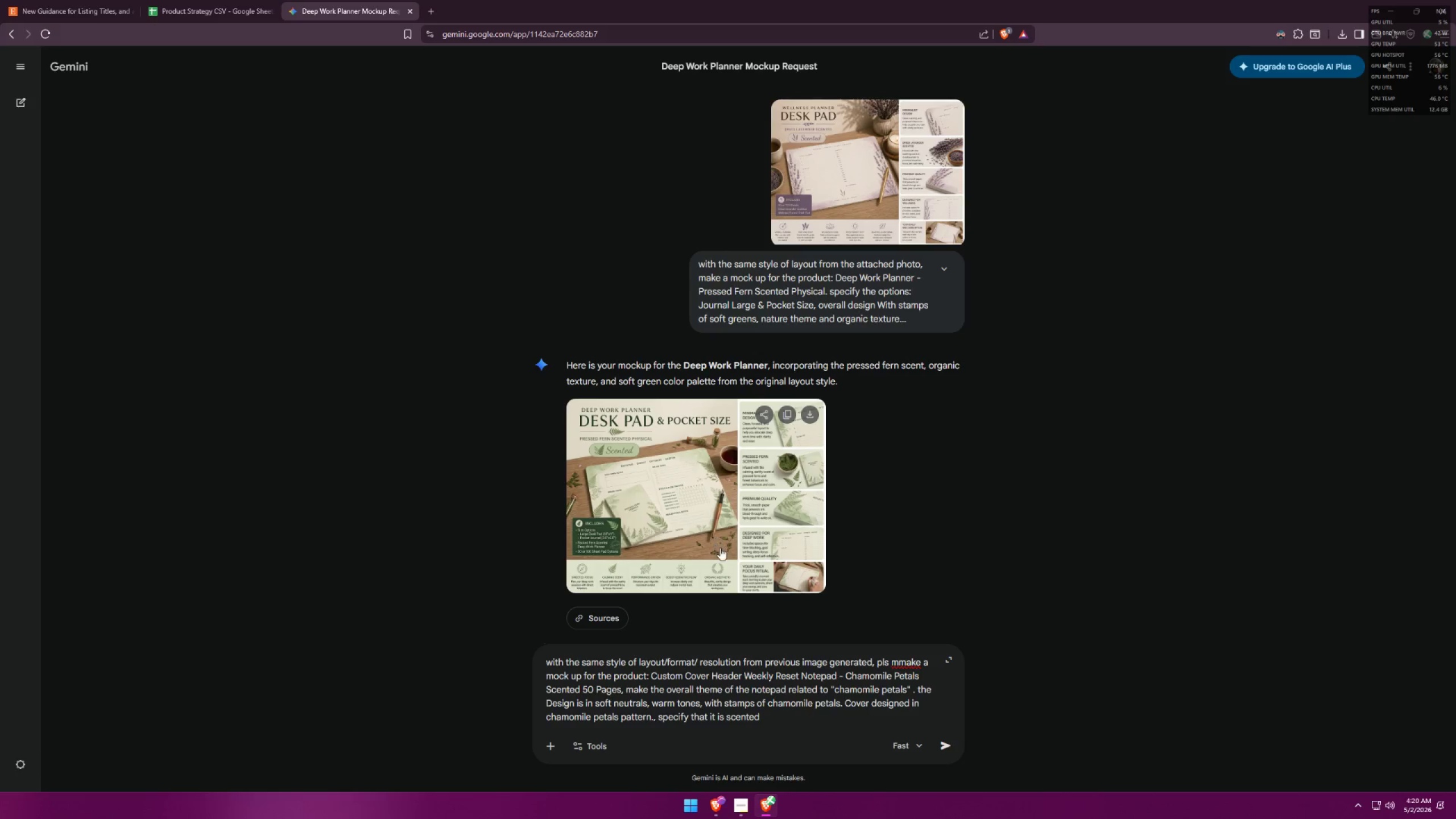 
wait(5.45)
 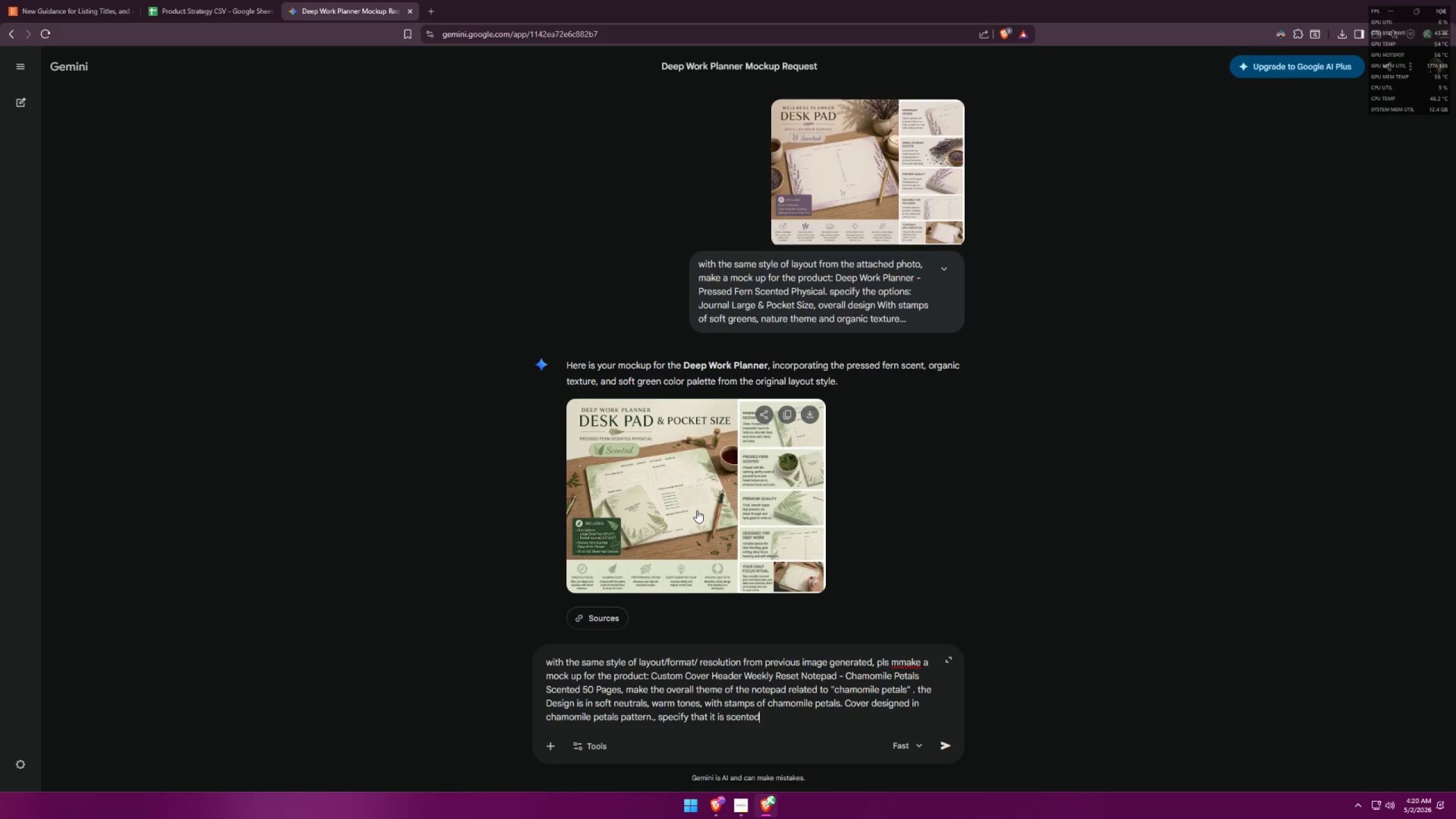 
left_click([762, 722])
 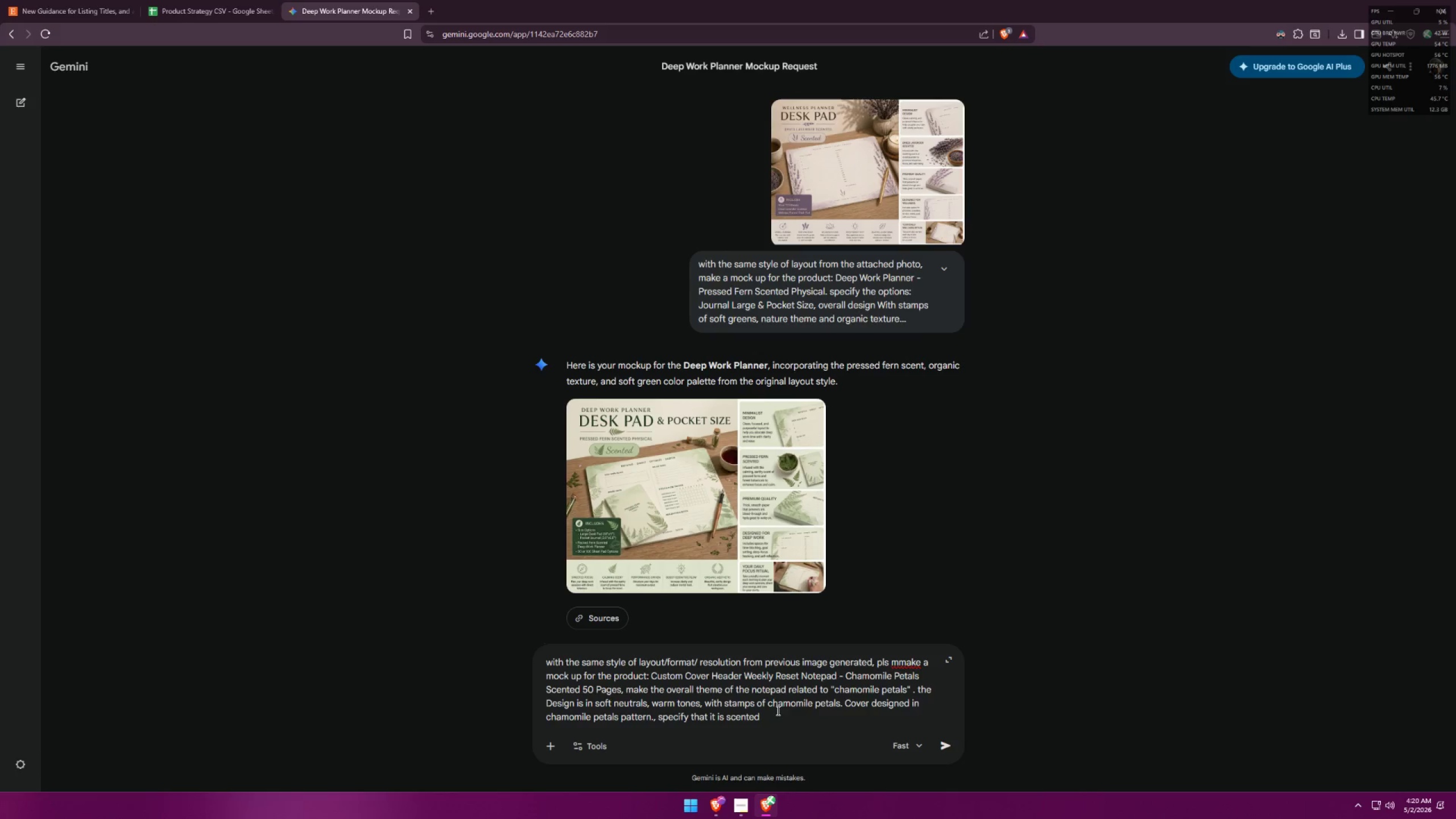 
wait(6.58)
 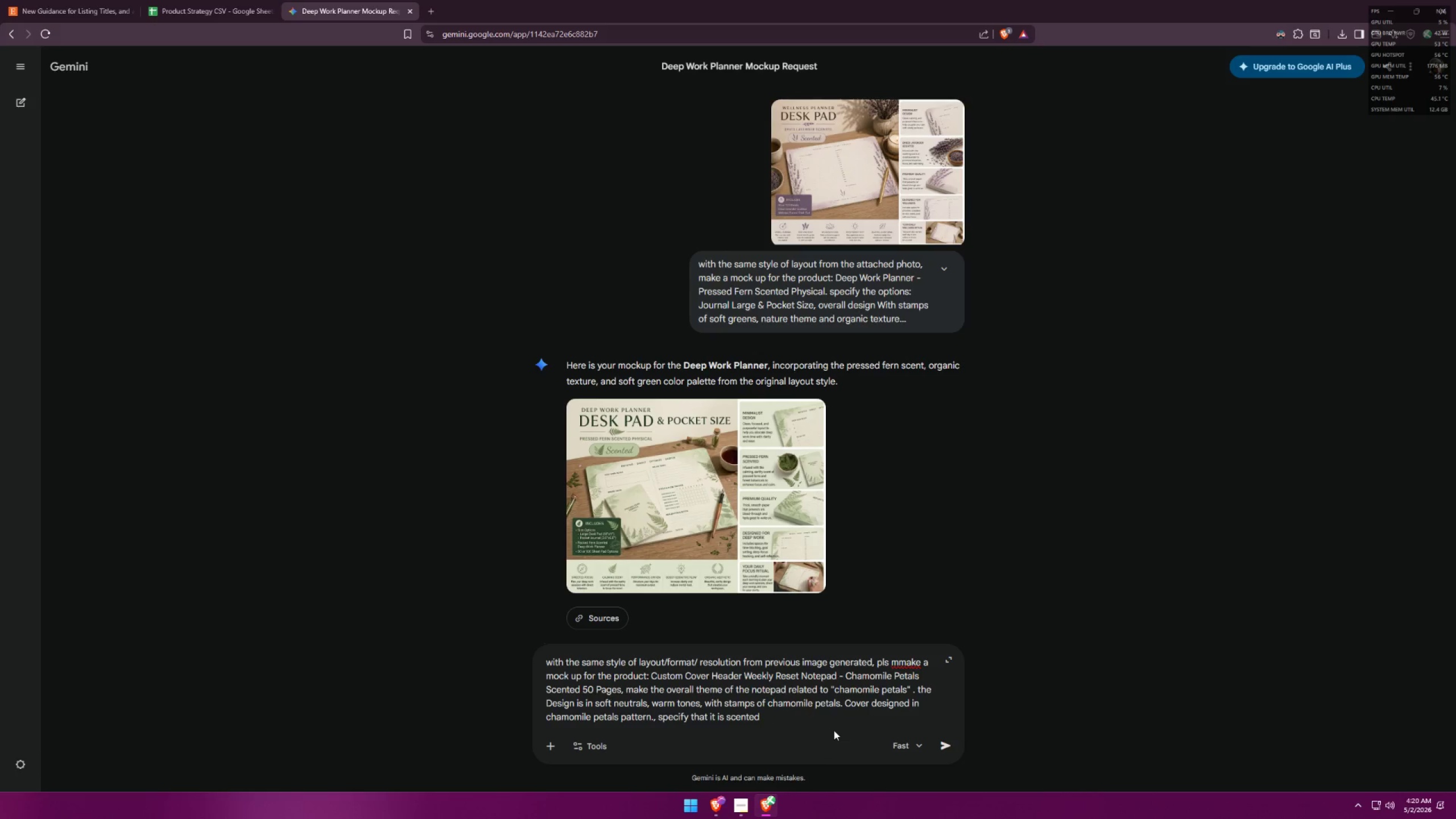 
left_click([73, 556])
 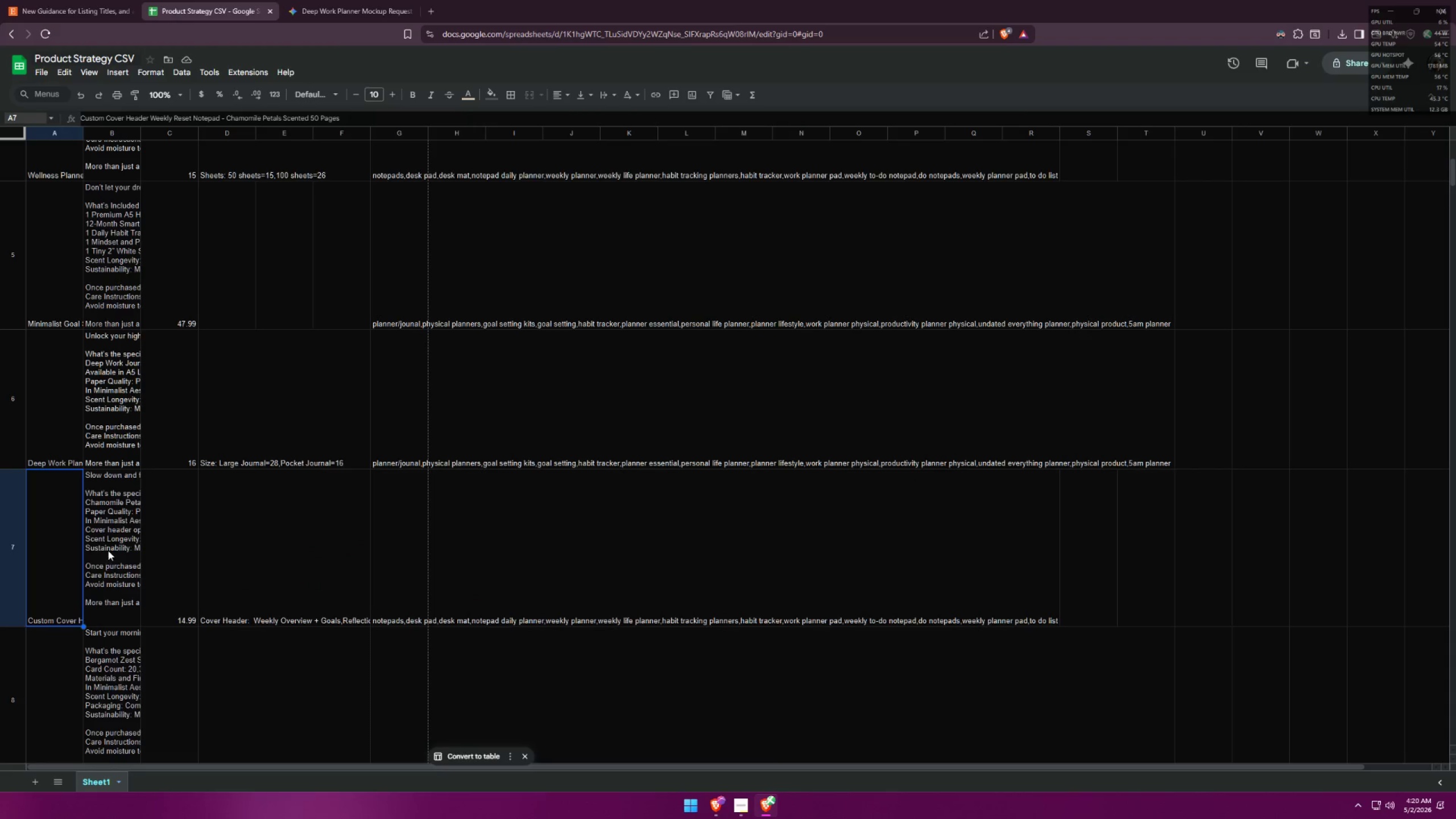 
left_click([108, 550])
 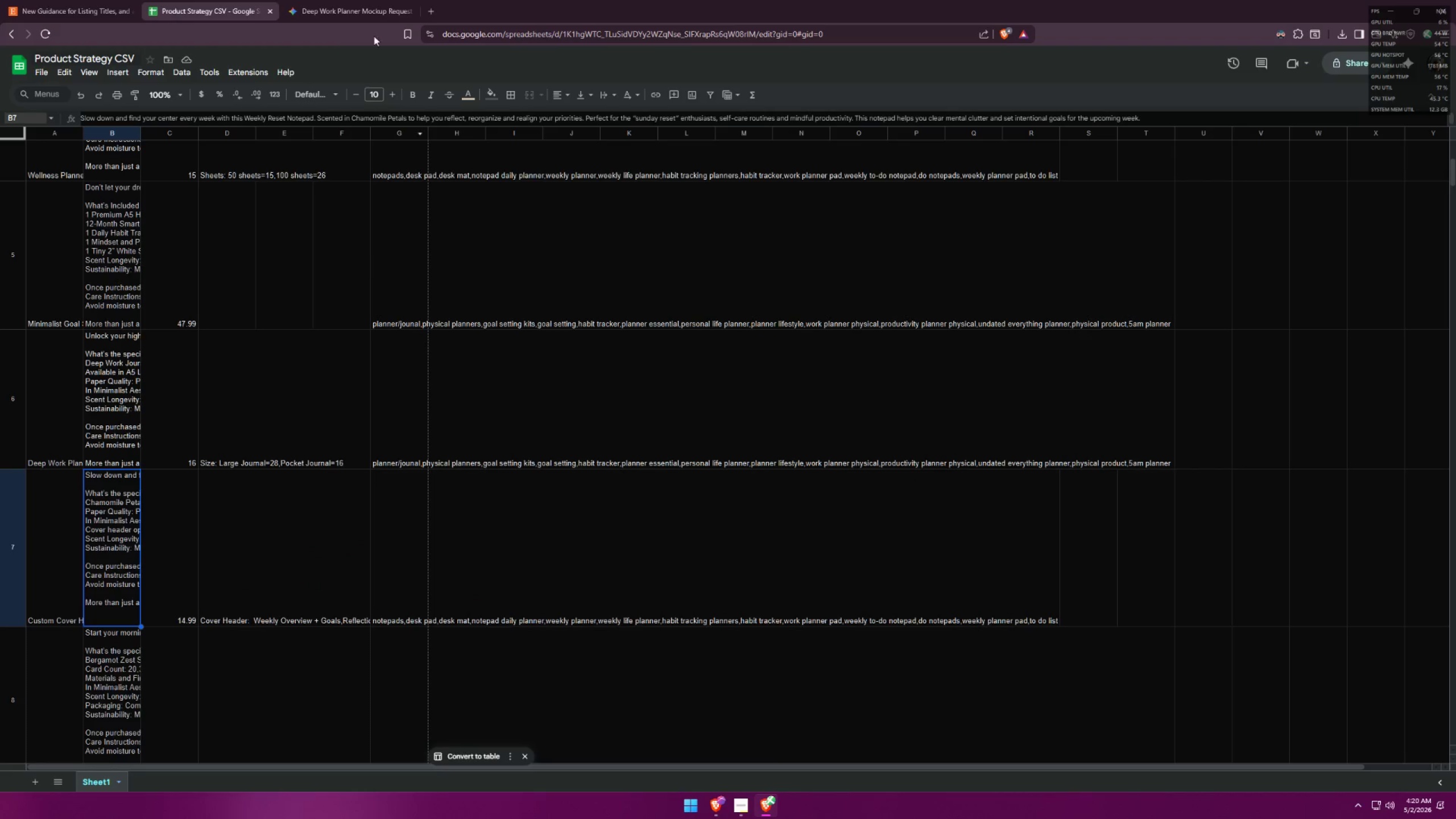 
left_click([338, 0])
 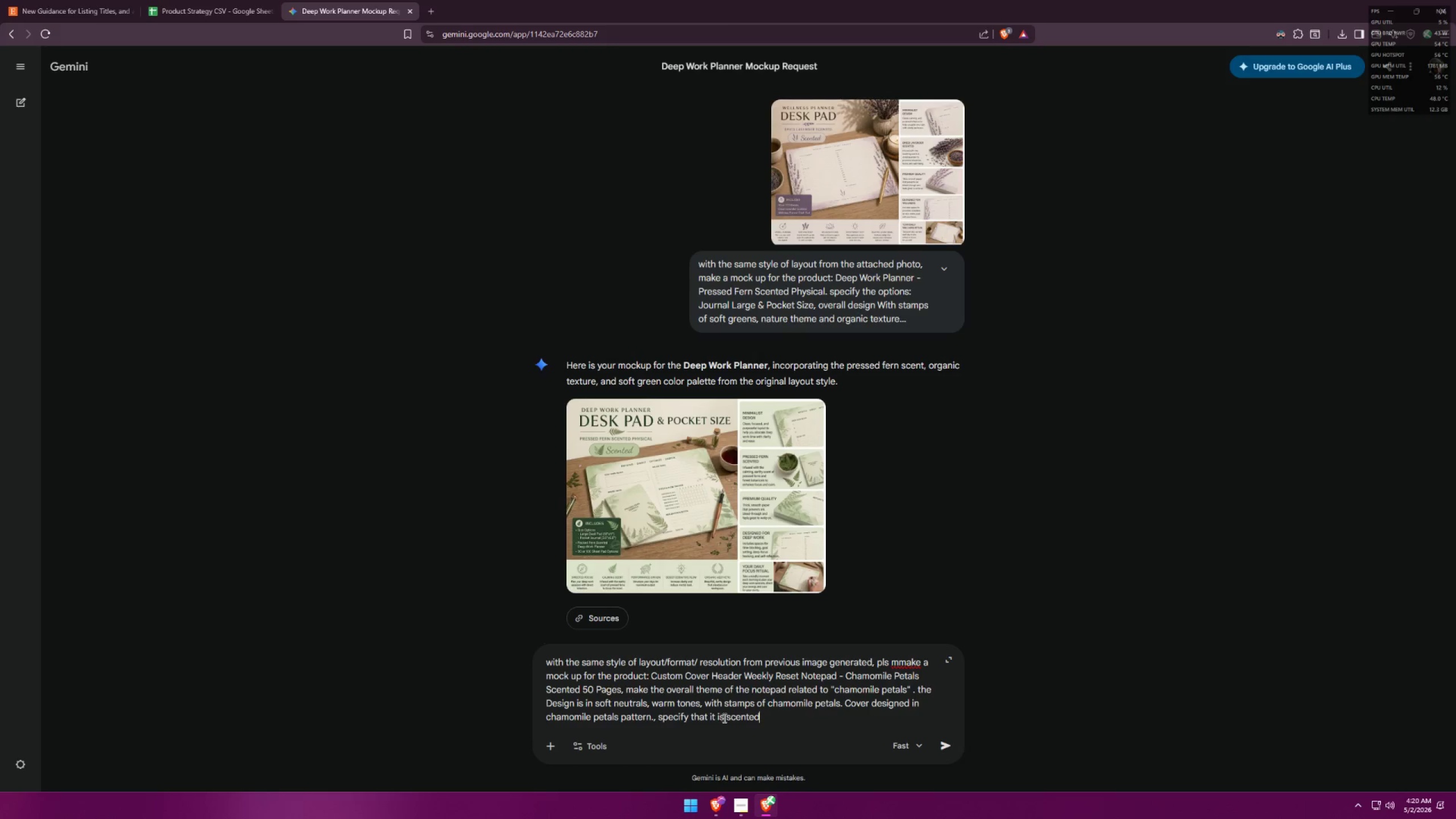 
double_click([714, 721])
 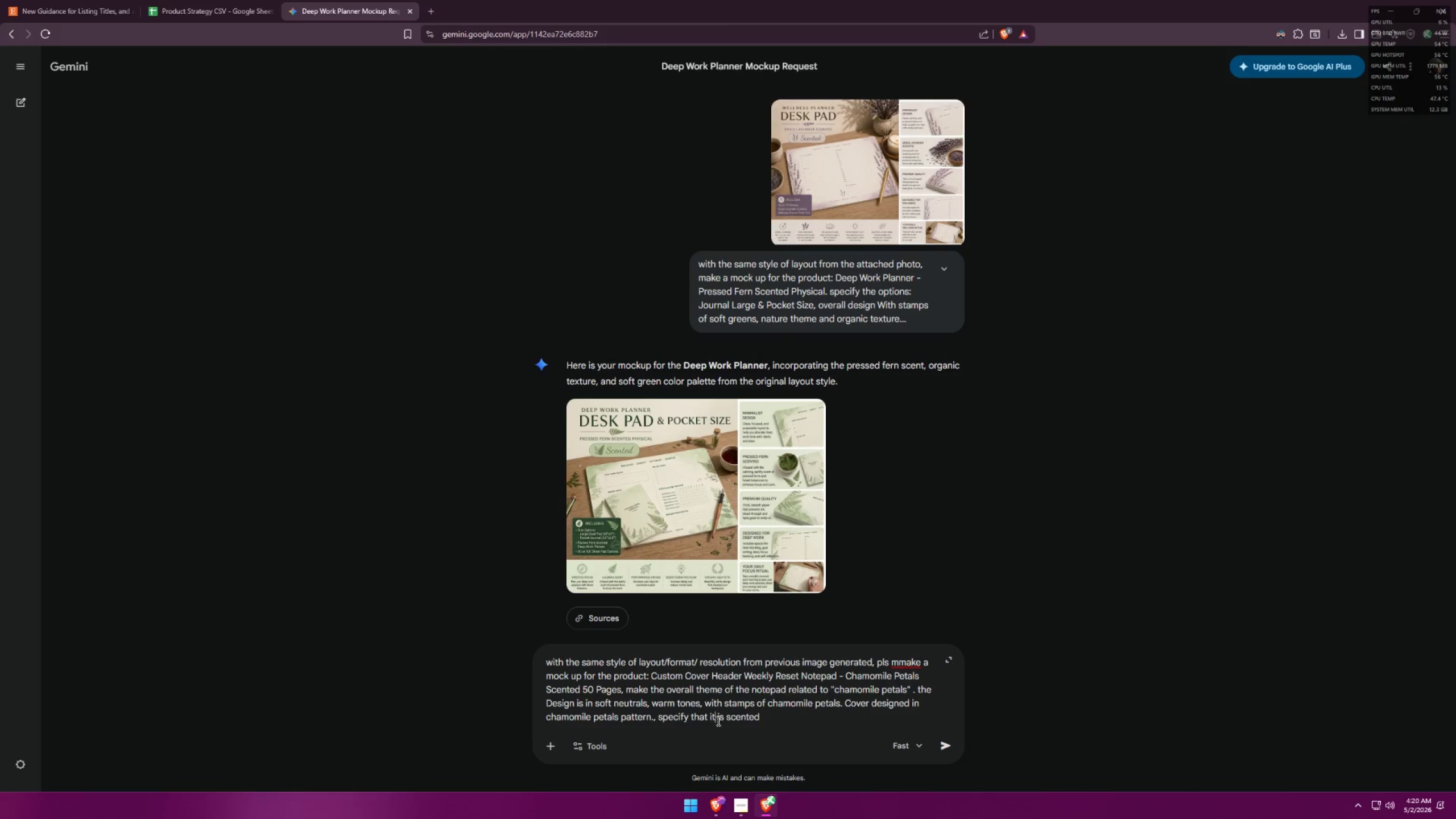 
triple_click([705, 720])
 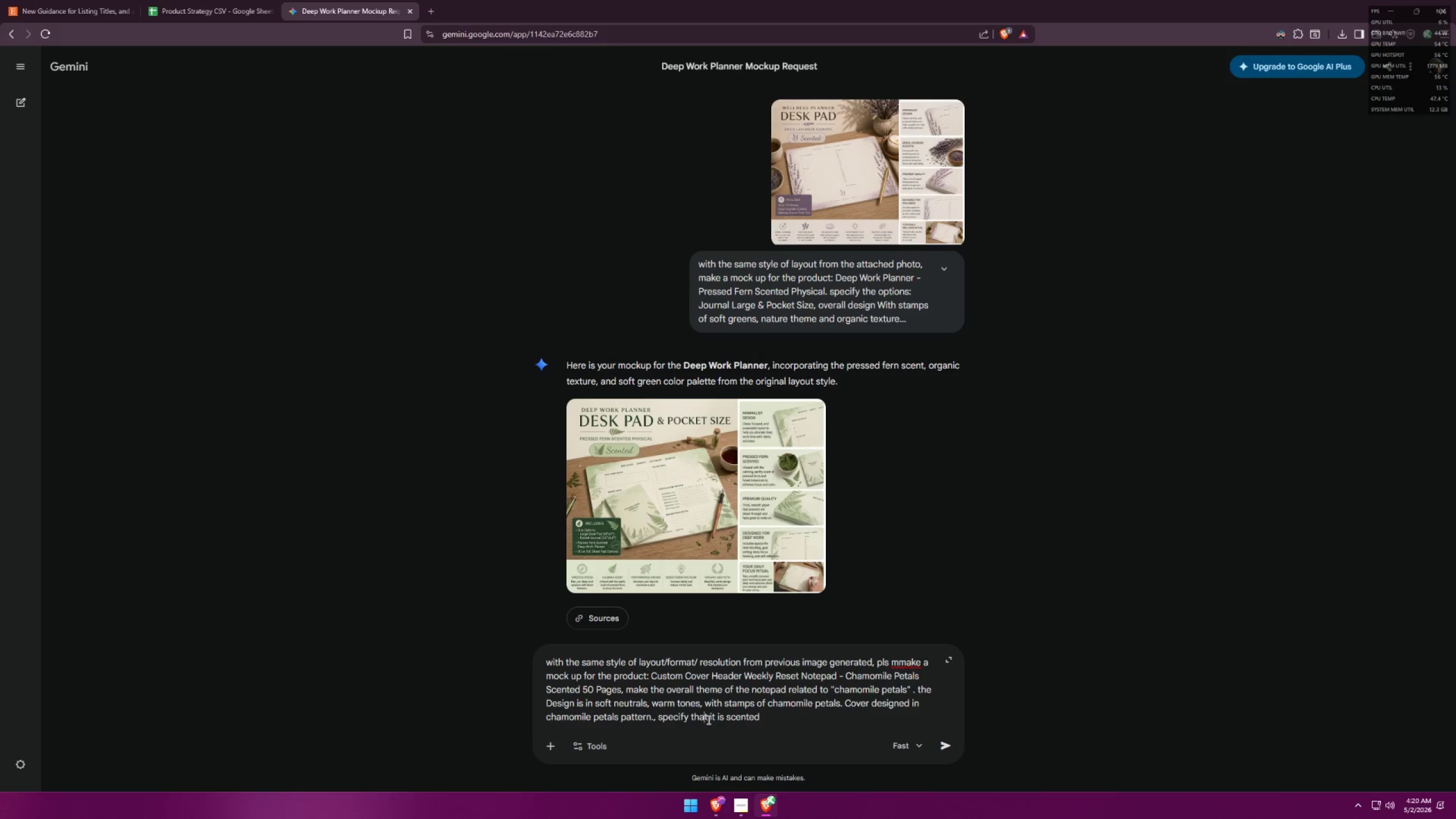 
triple_click([709, 718])
 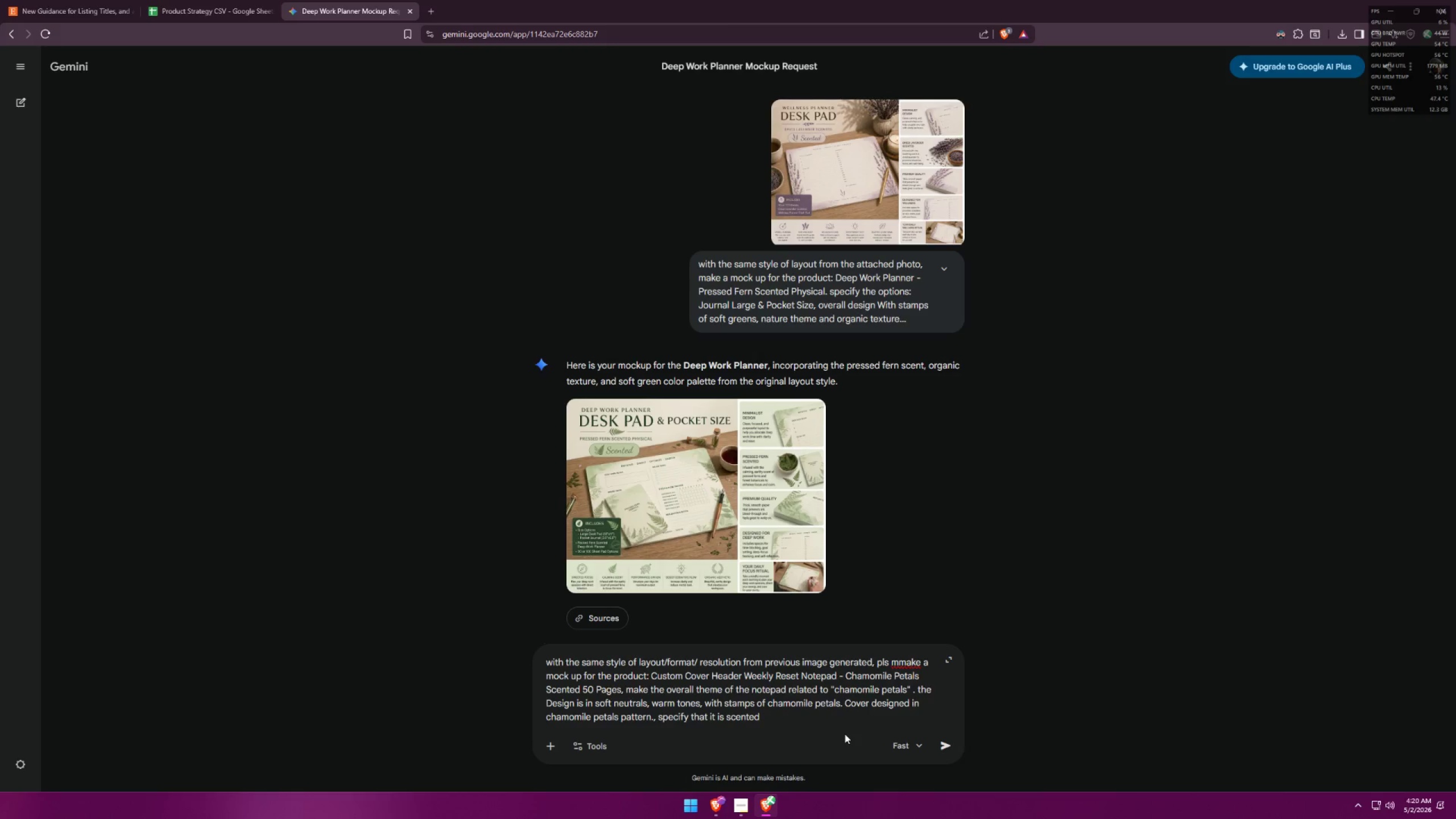 
type(u can choose )
 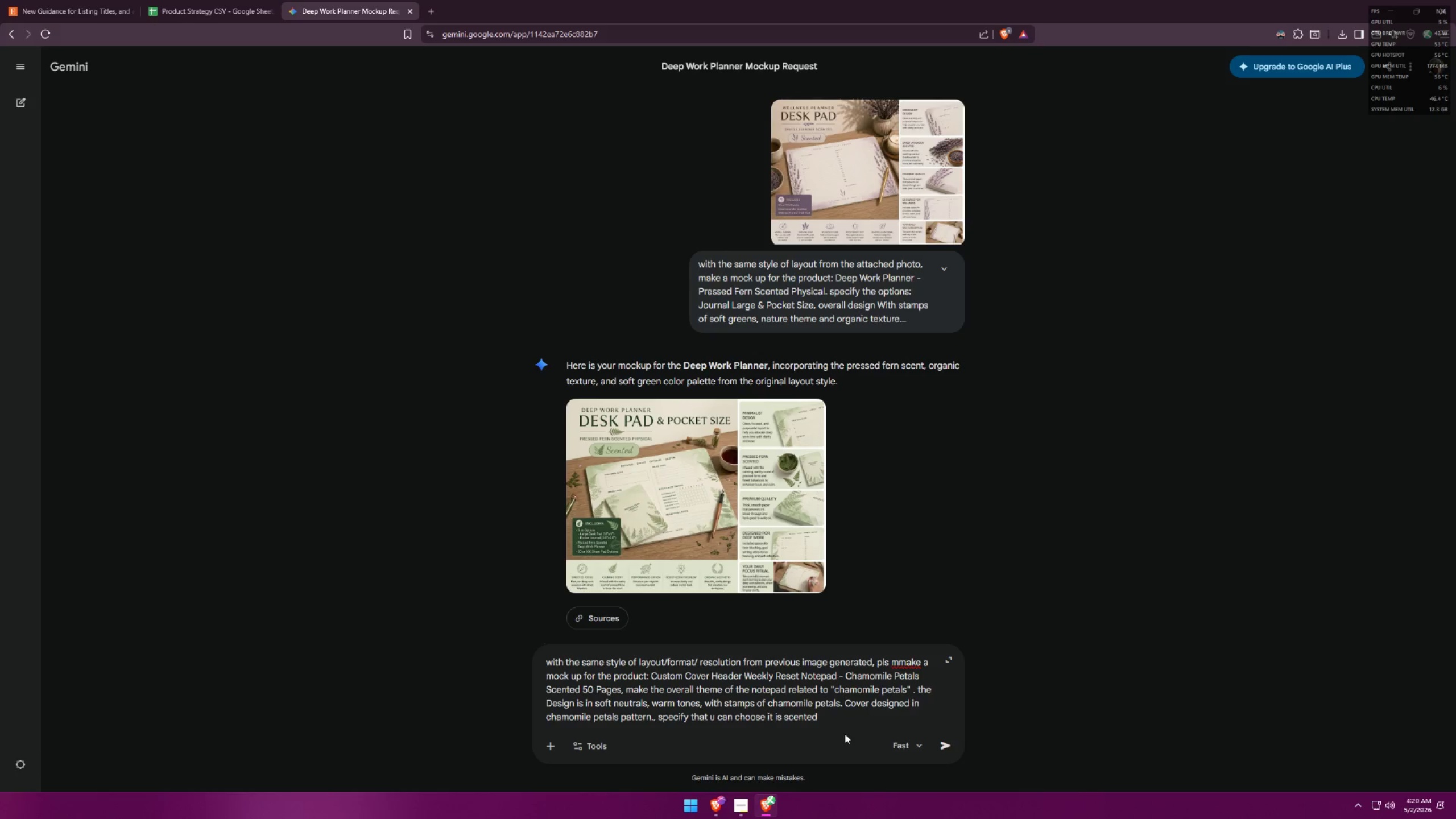 
type(custom header and )
 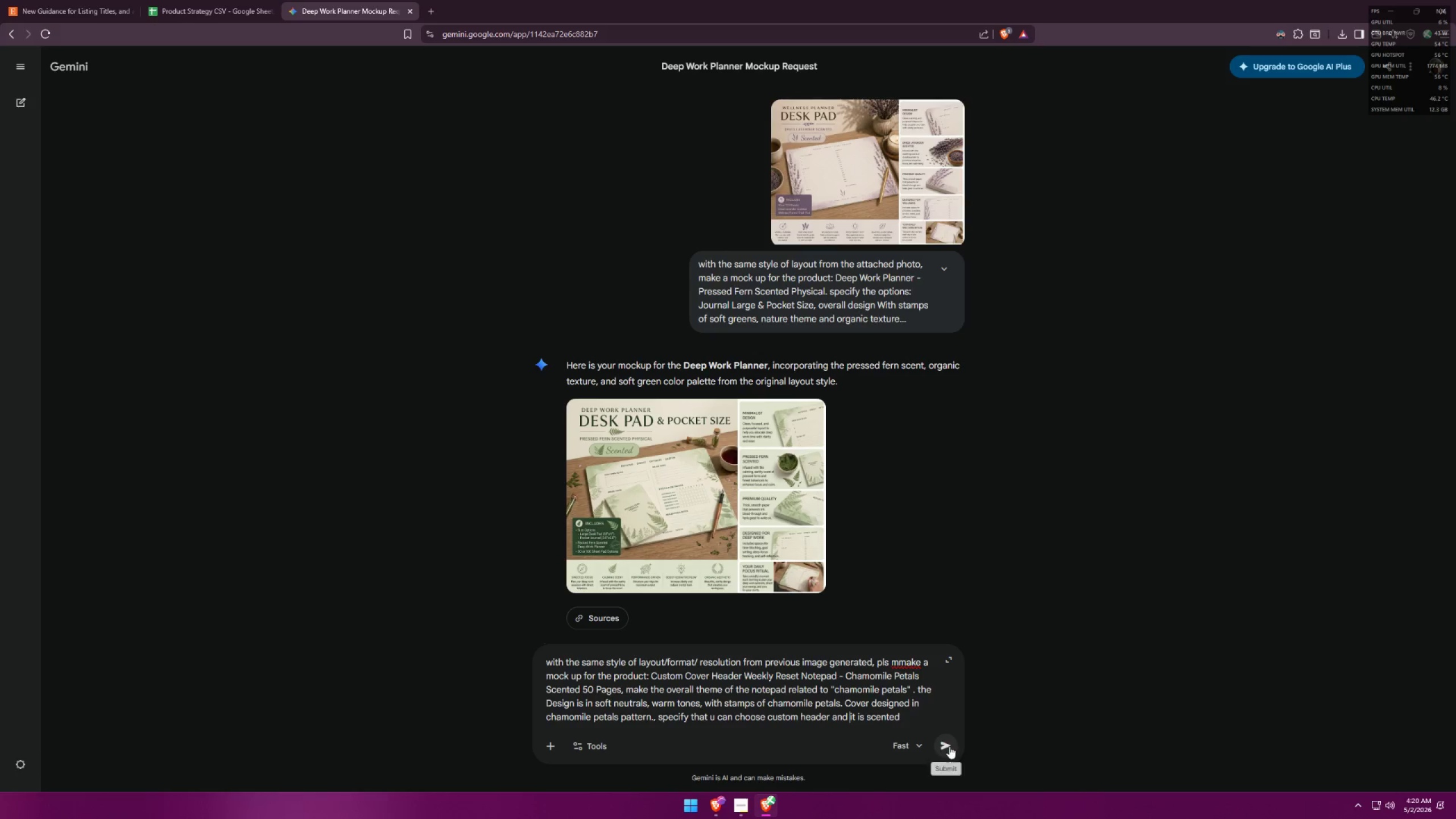 
left_click([953, 747])
 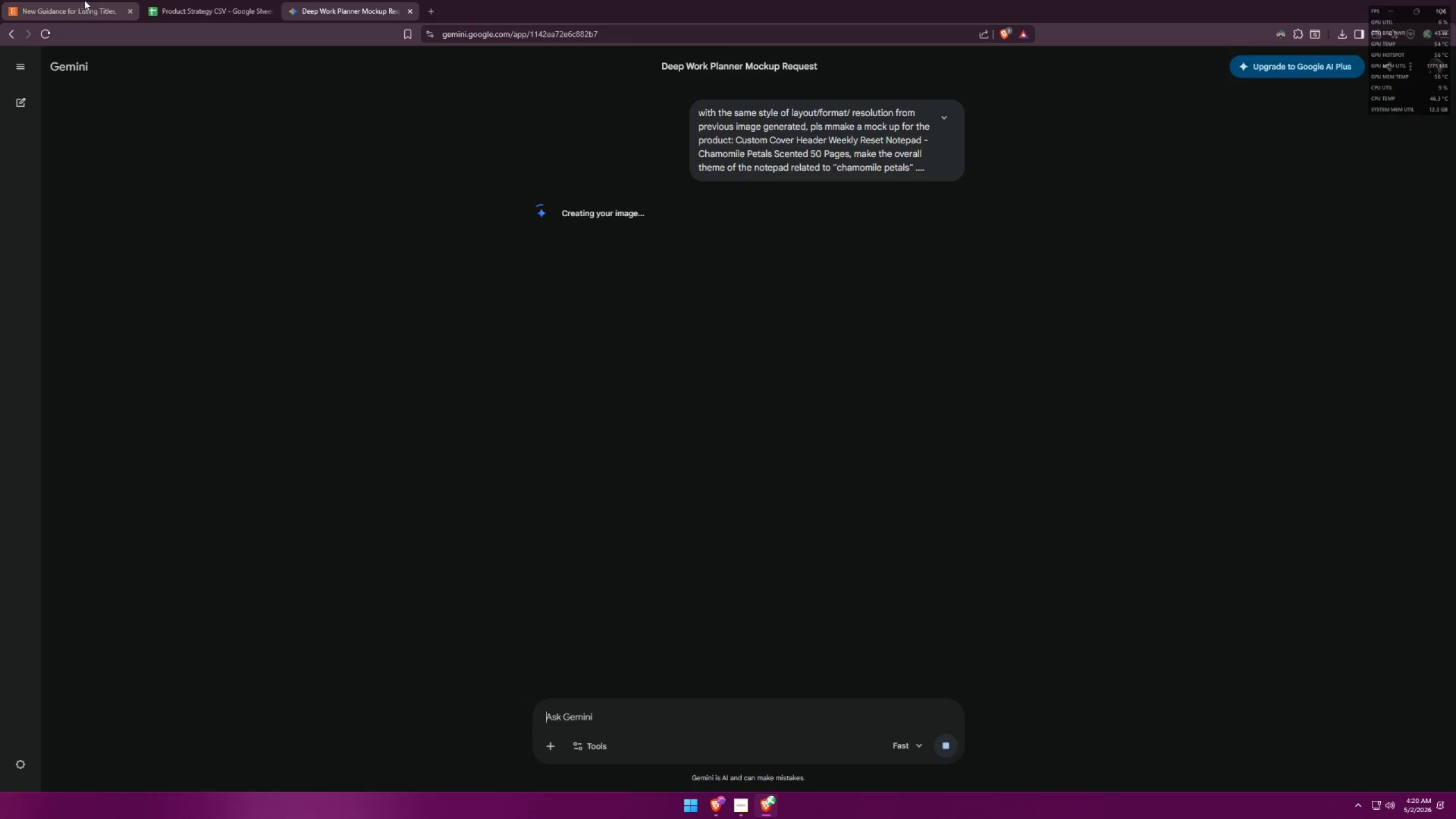 
double_click([183, 0])
 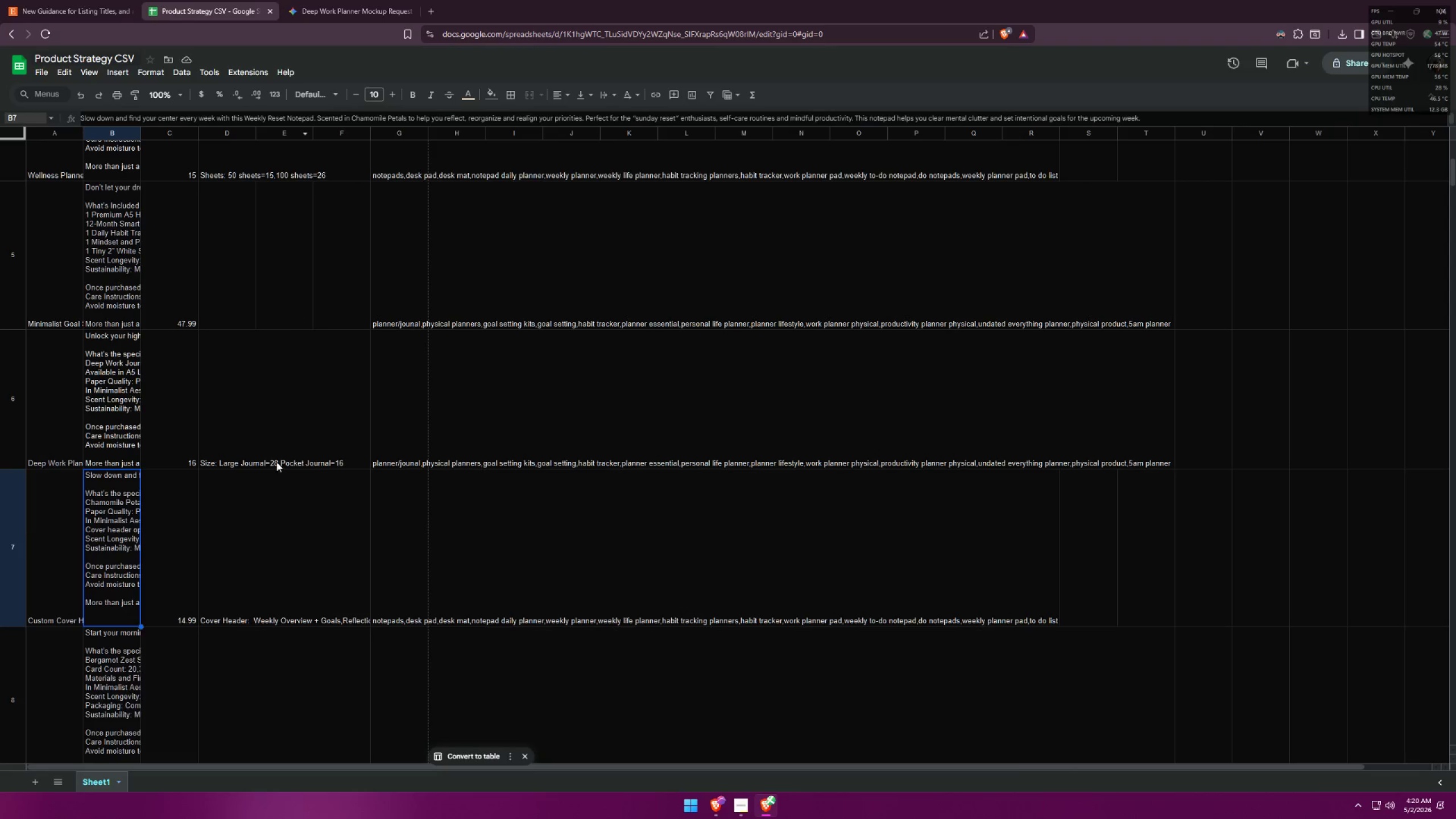 
scroll: coordinate [202, 581], scroll_direction: down, amount: 6.0
 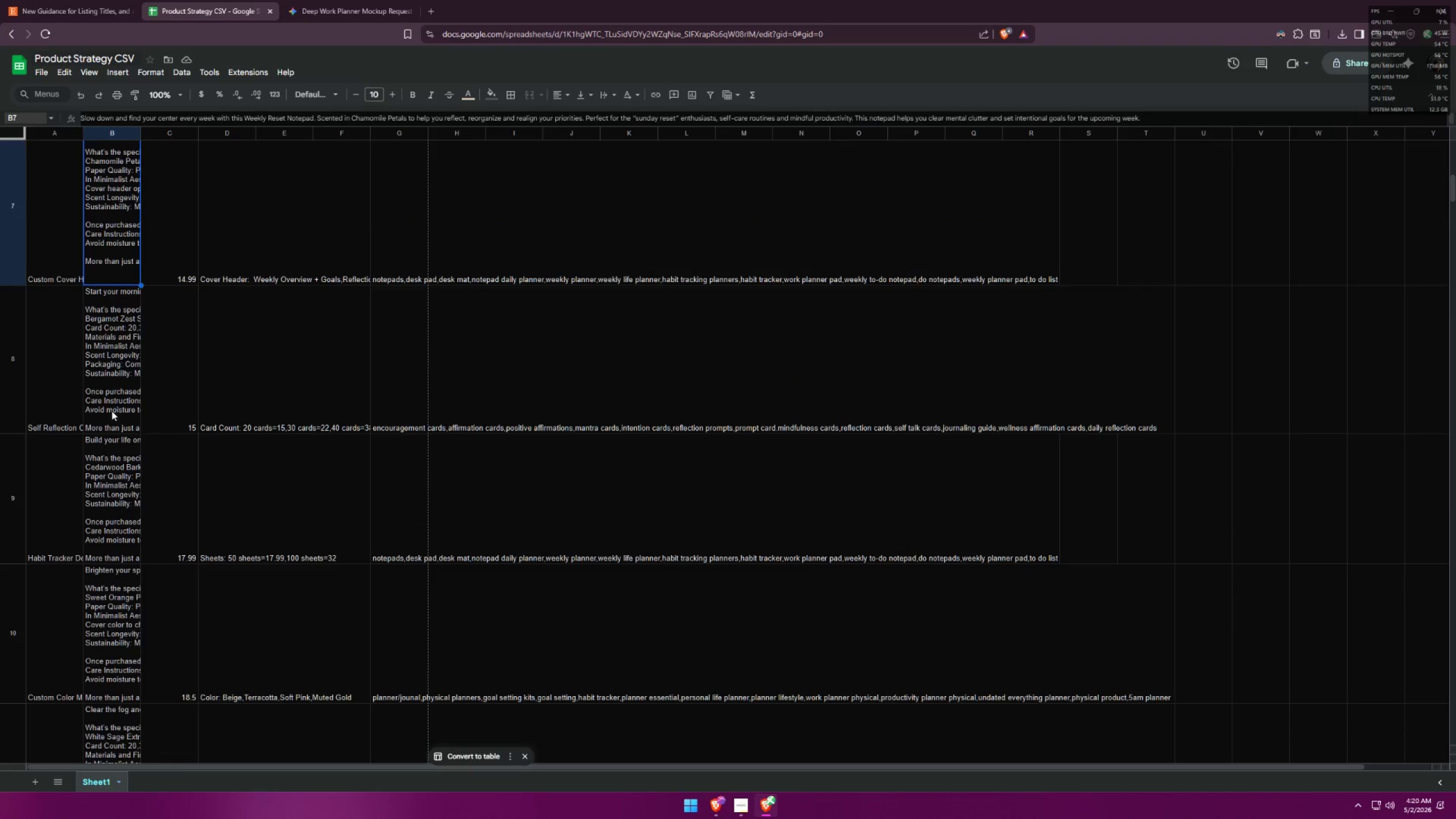 
left_click([68, 380])
 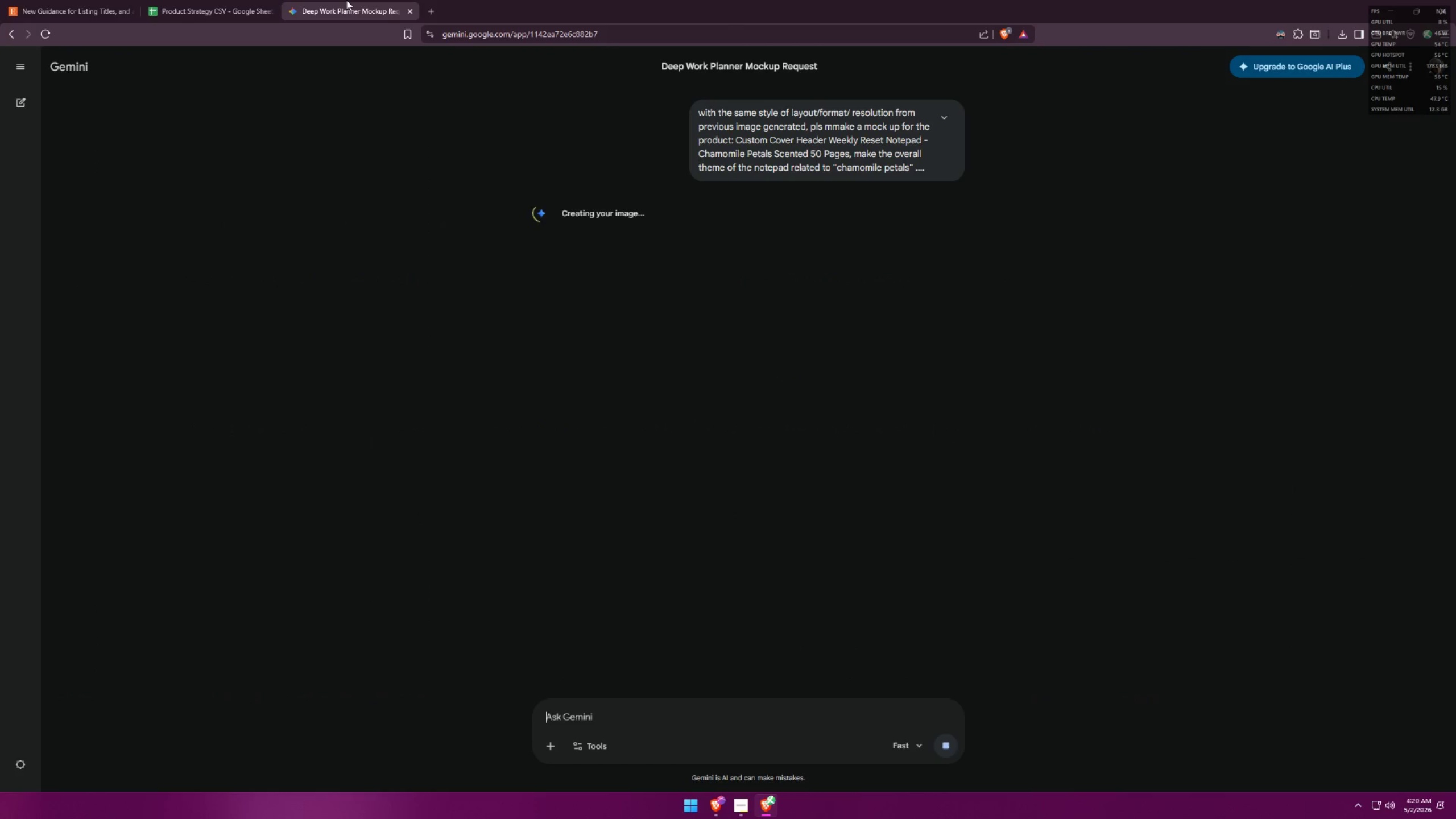 
scroll: coordinate [882, 284], scroll_direction: up, amount: 2.0
 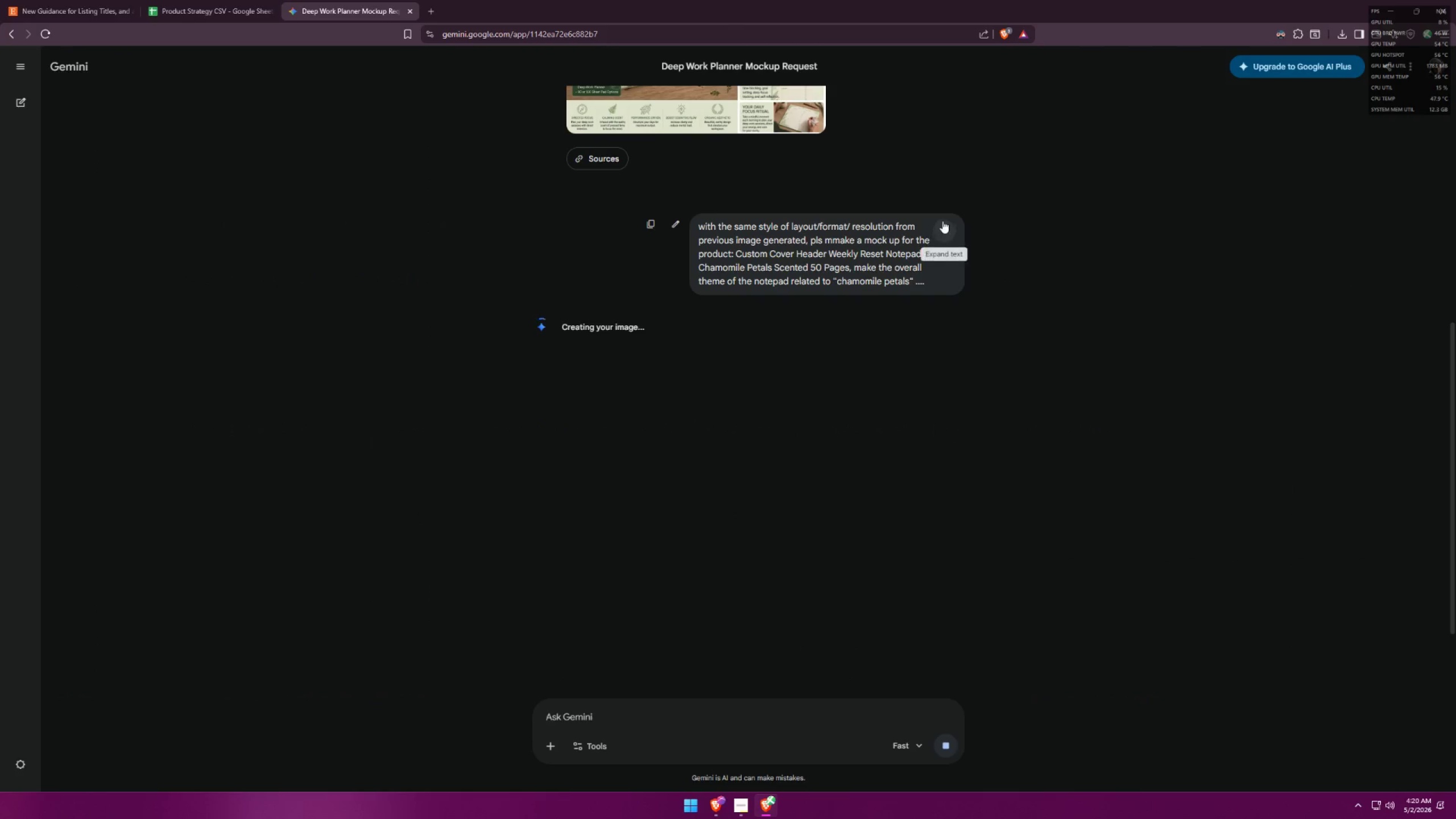 
left_click([945, 227])
 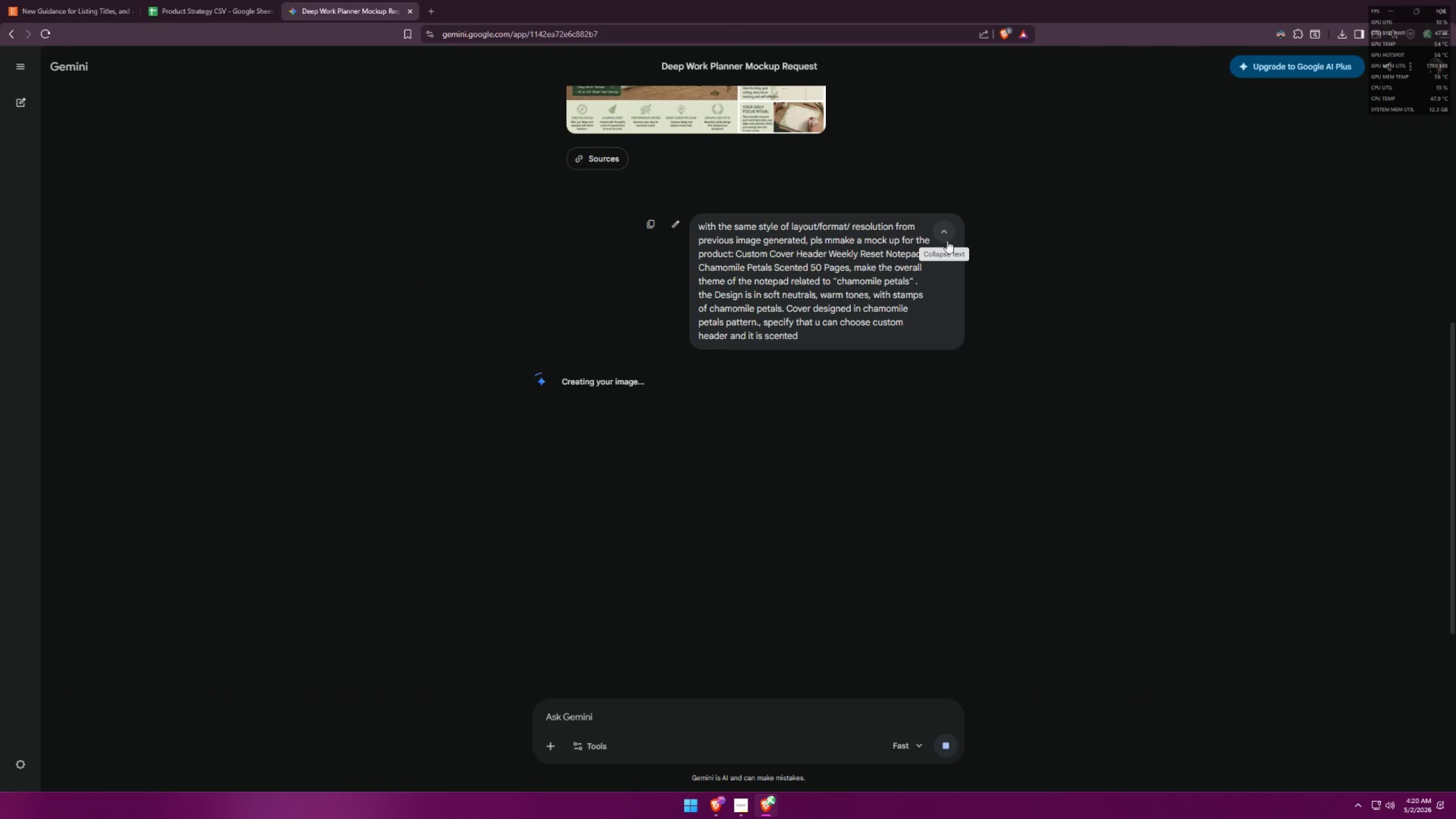 
scroll: coordinate [982, 306], scroll_direction: up, amount: 4.0
 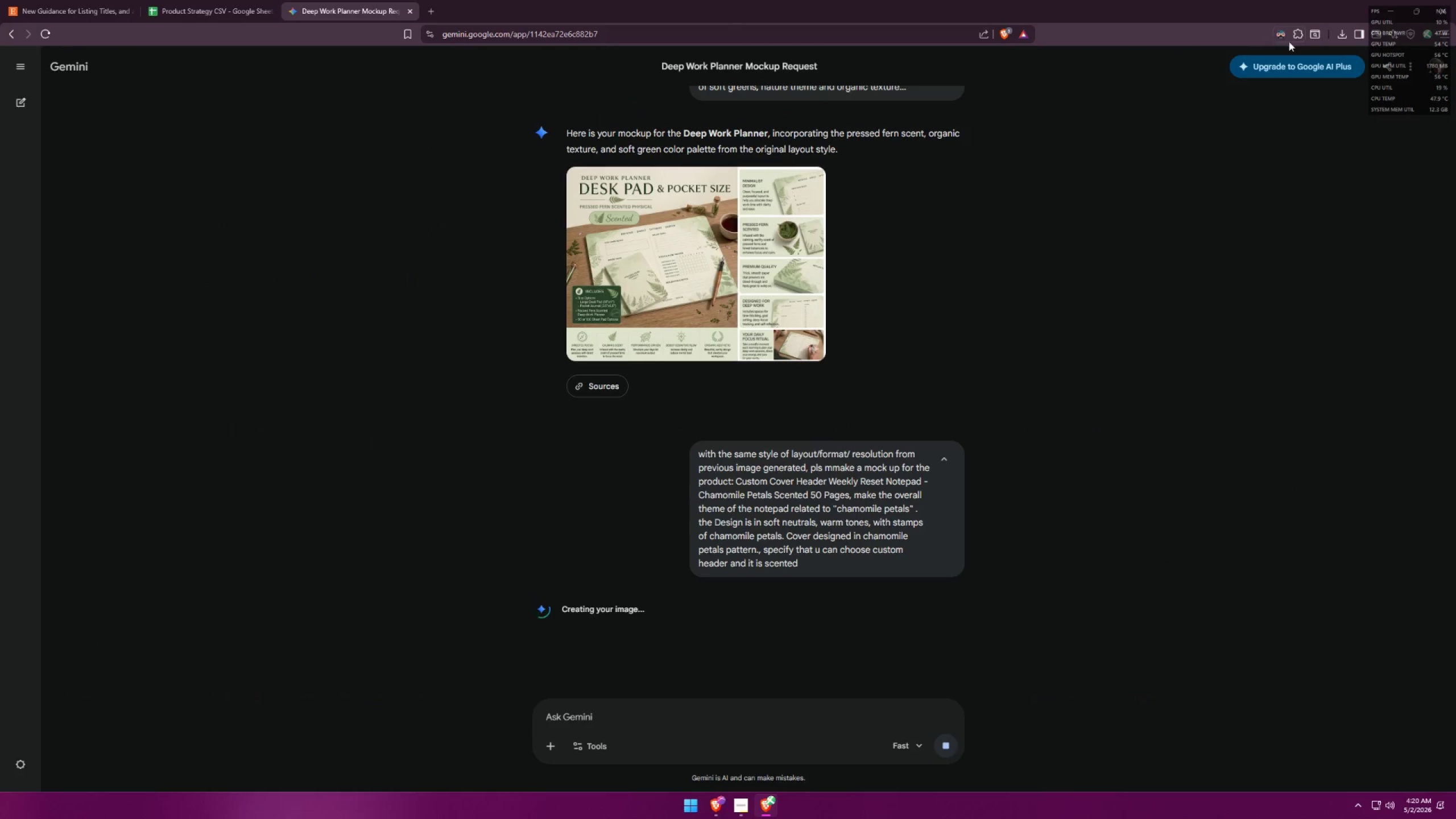 
left_click([1342, 39])
 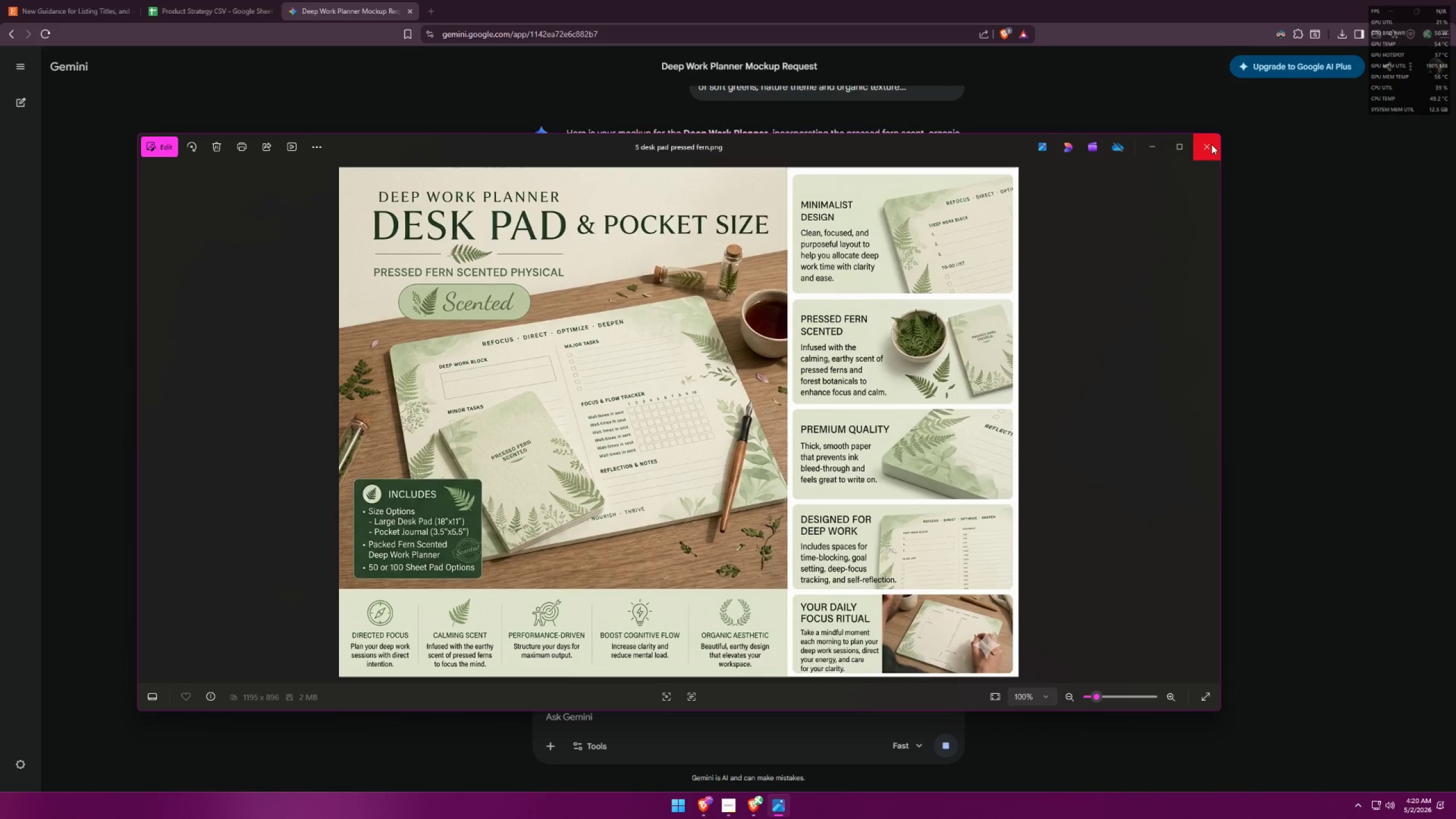 
left_click([1340, 32])
 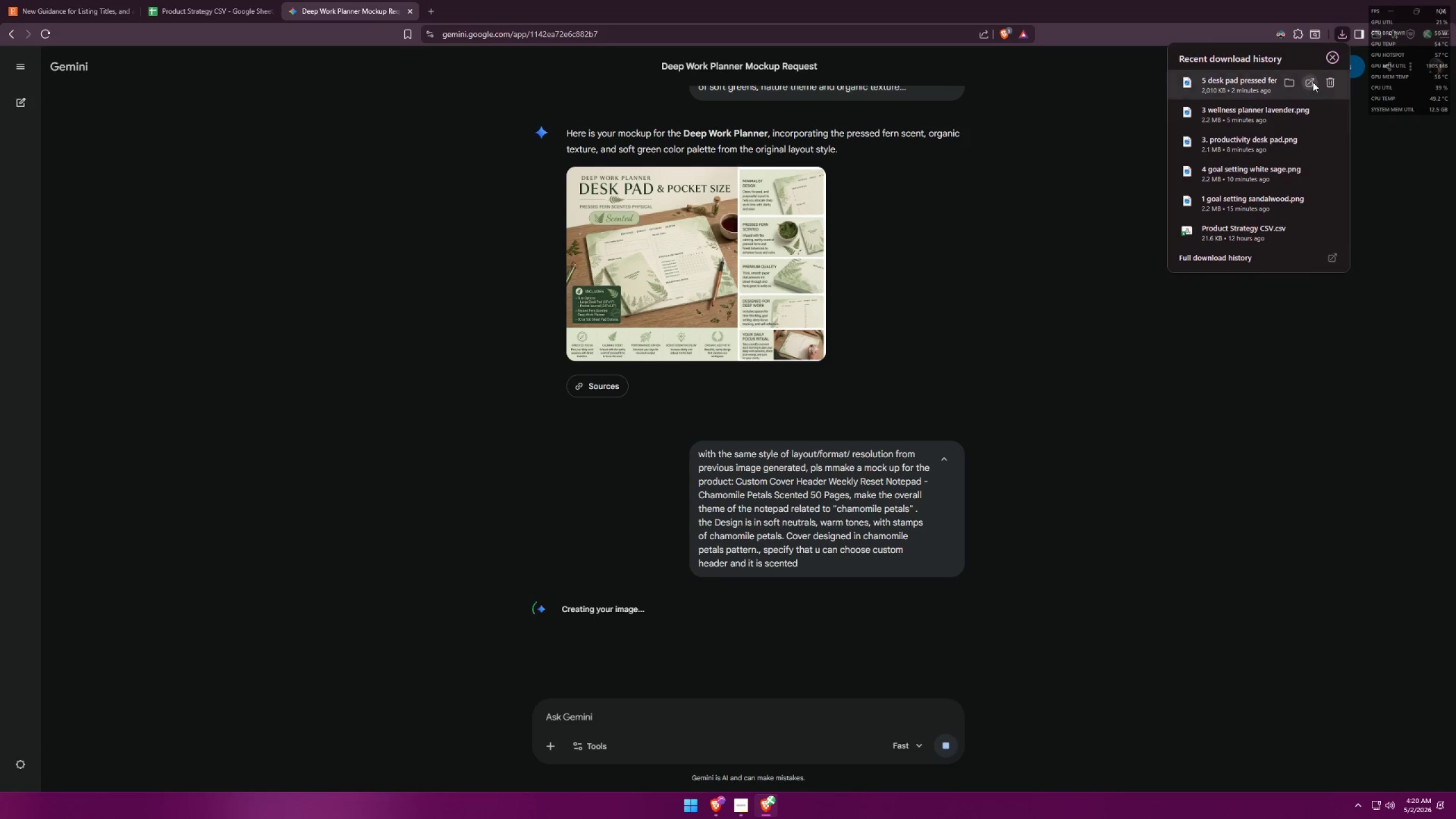 
left_click([1294, 84])
 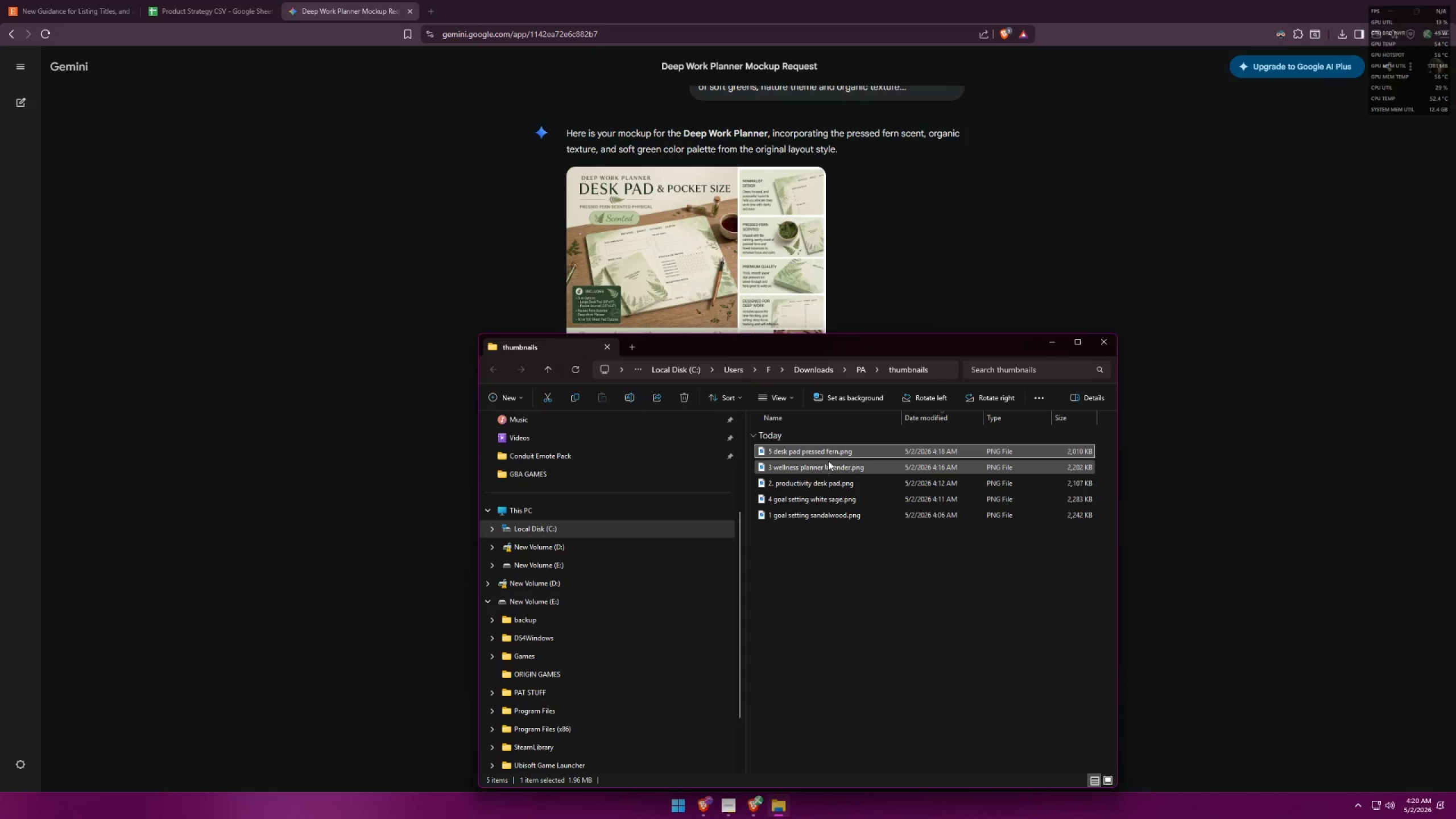 
double_click([831, 464])
 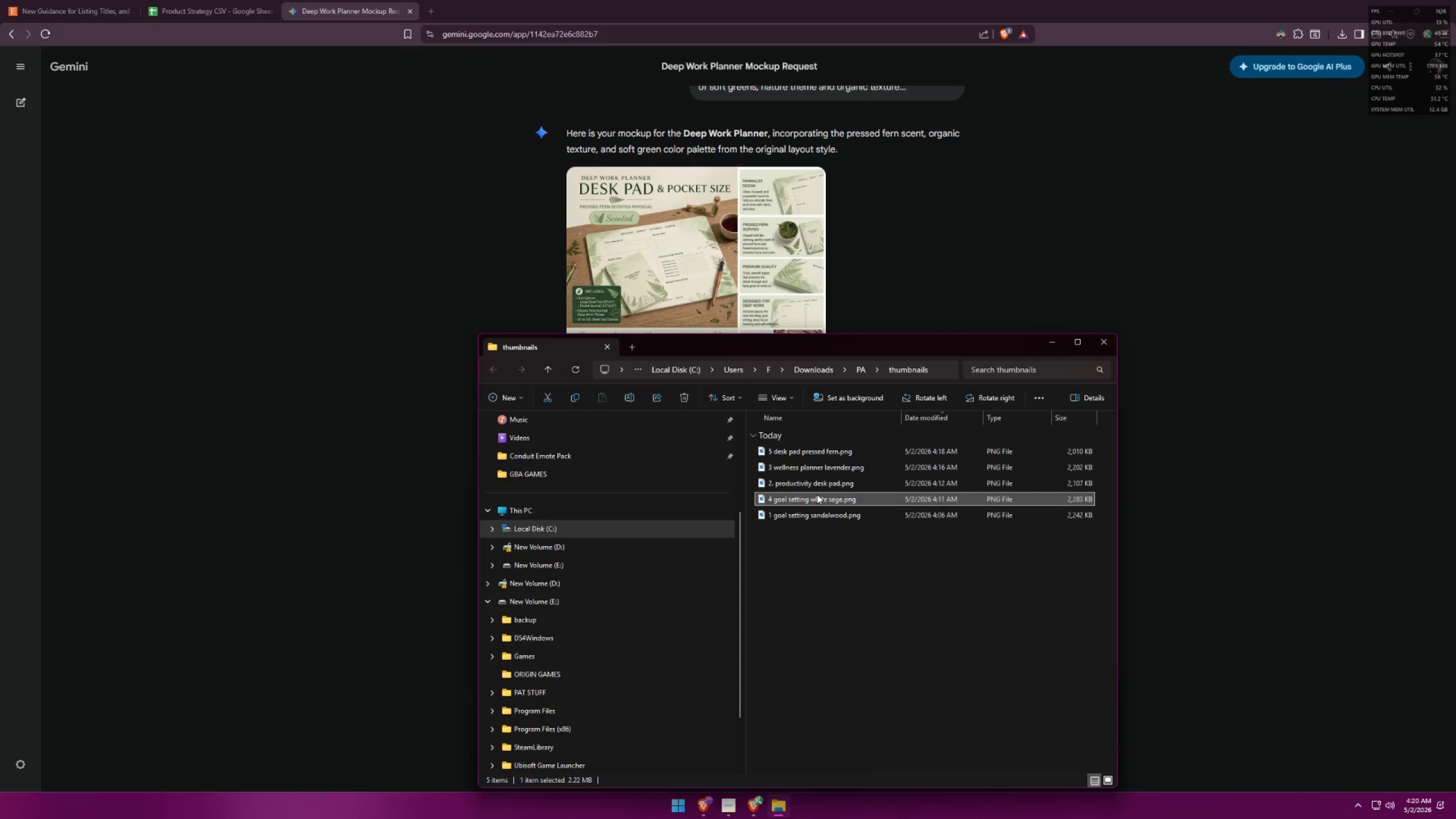 
triple_click([805, 518])
 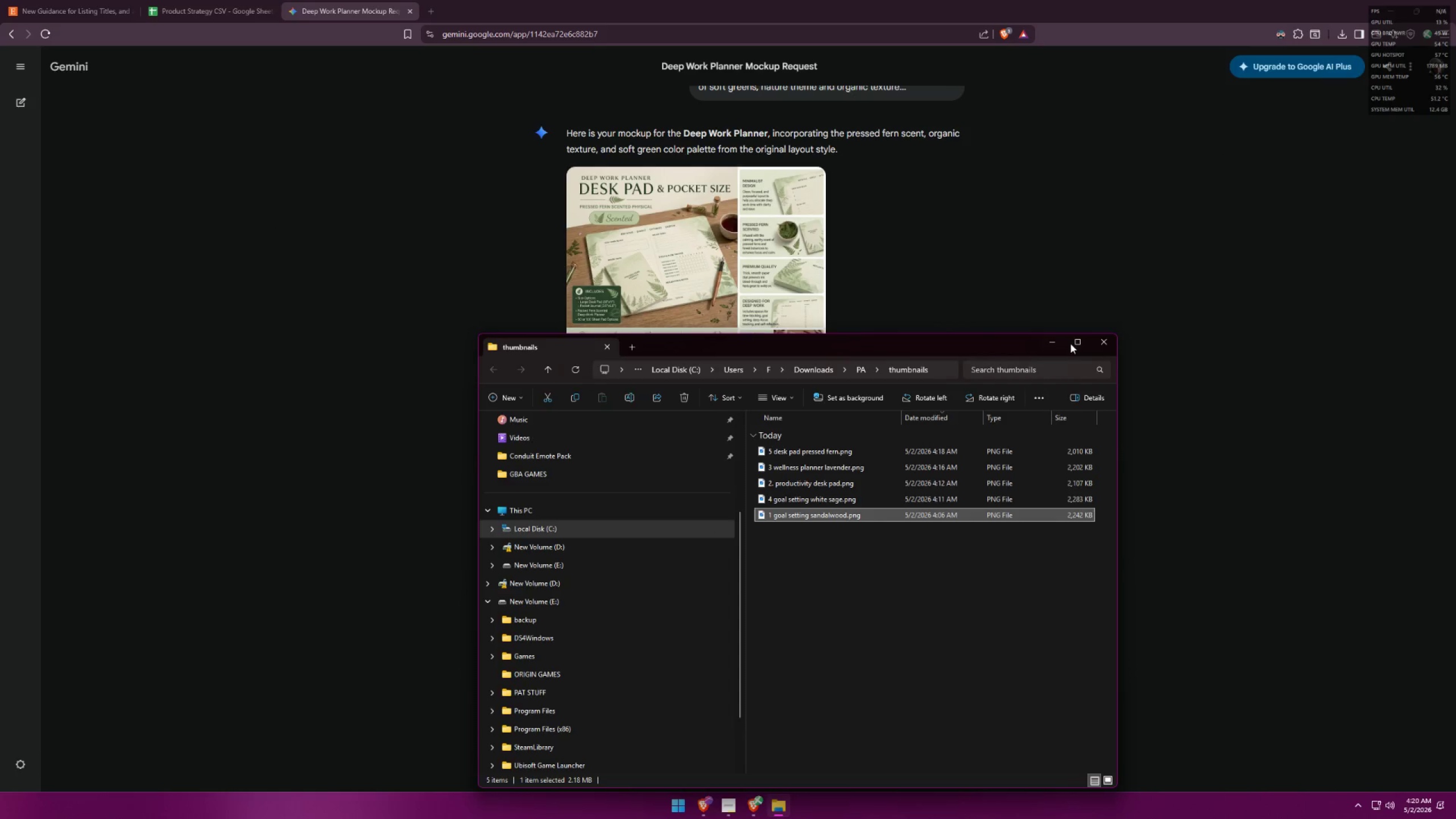 
left_click([1110, 332])
 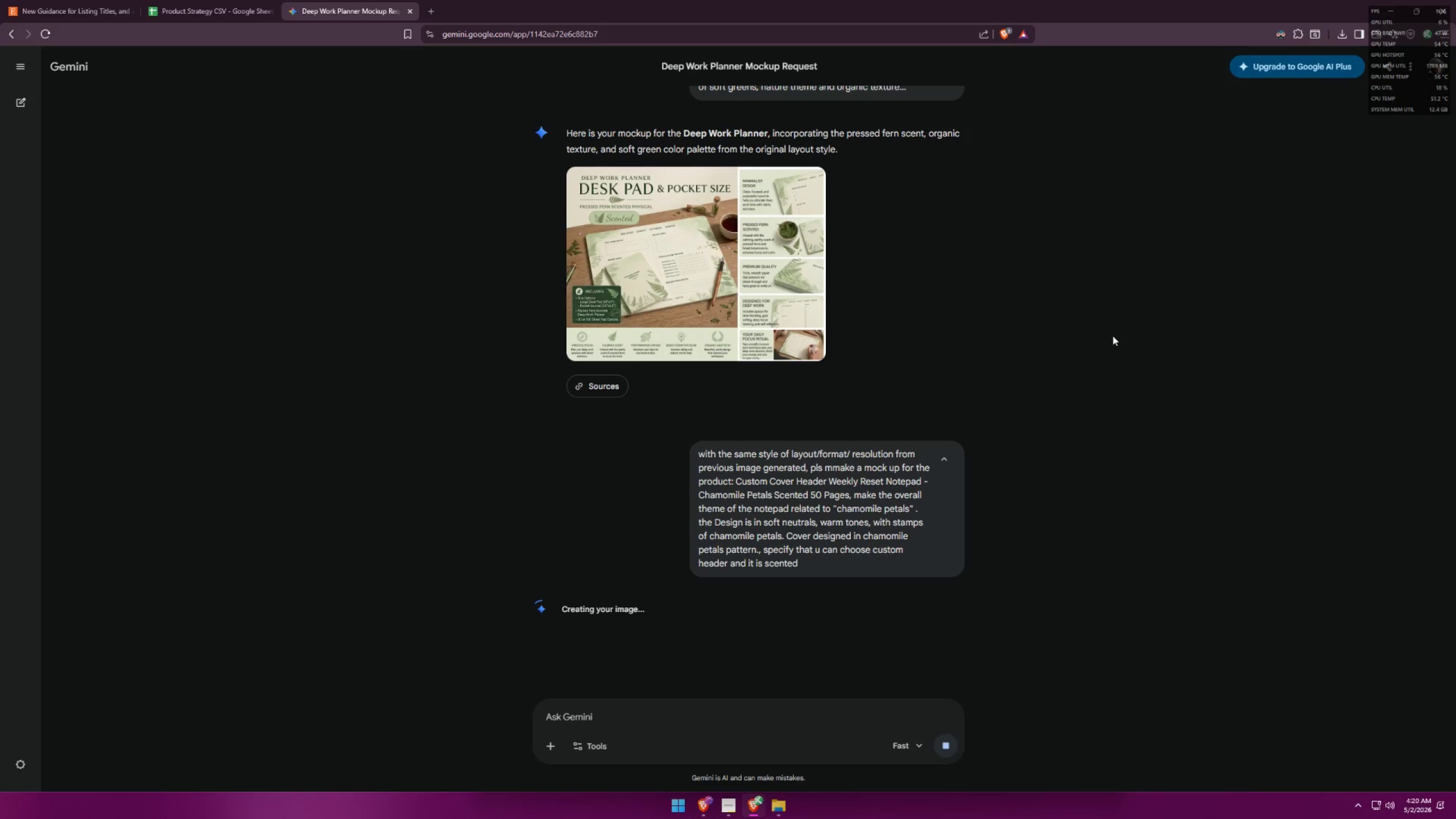 
scroll: coordinate [1016, 398], scroll_direction: down, amount: 6.0
 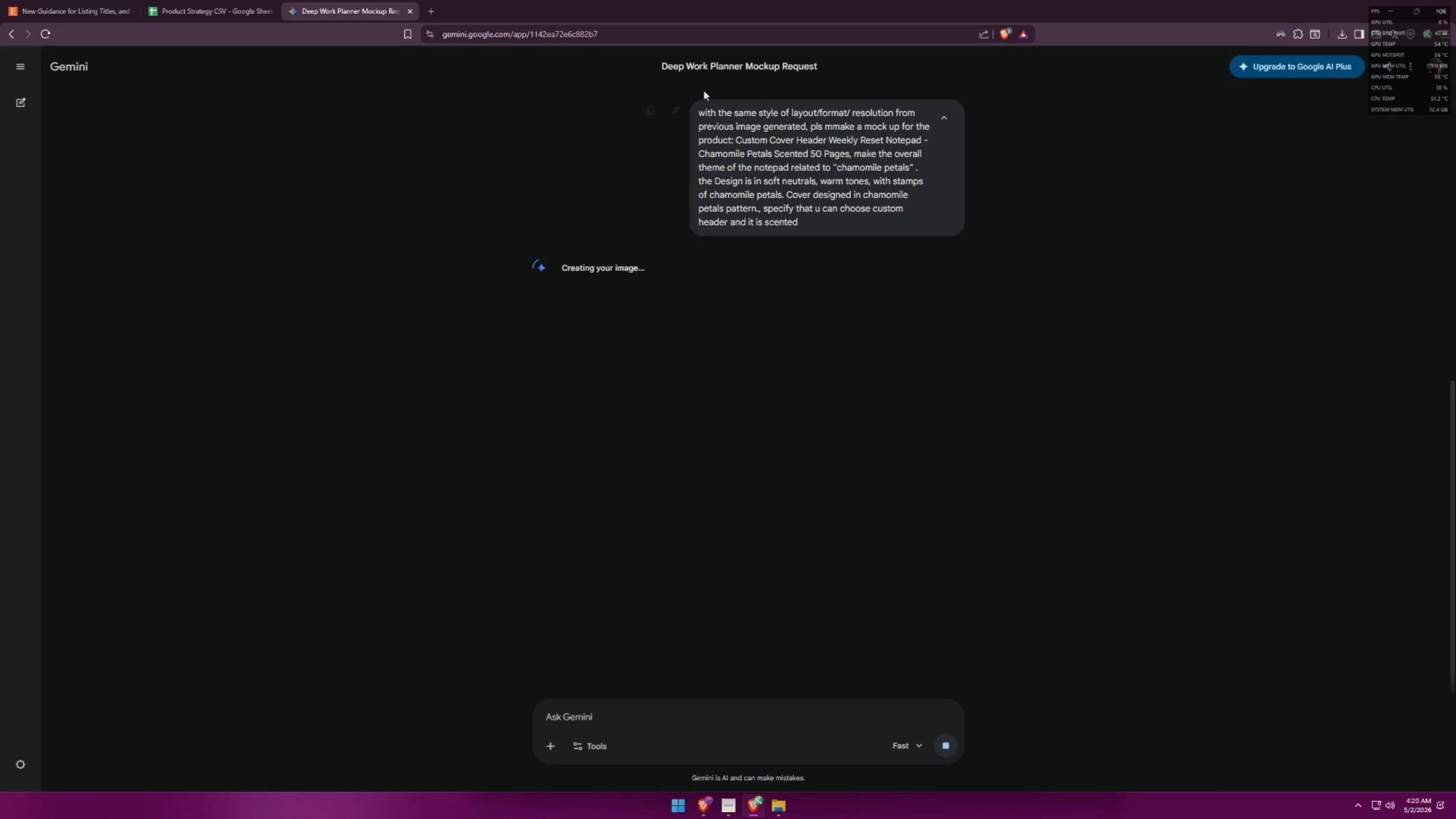 
left_click_drag(start_coordinate=[698, 115], to_coordinate=[823, 123])
 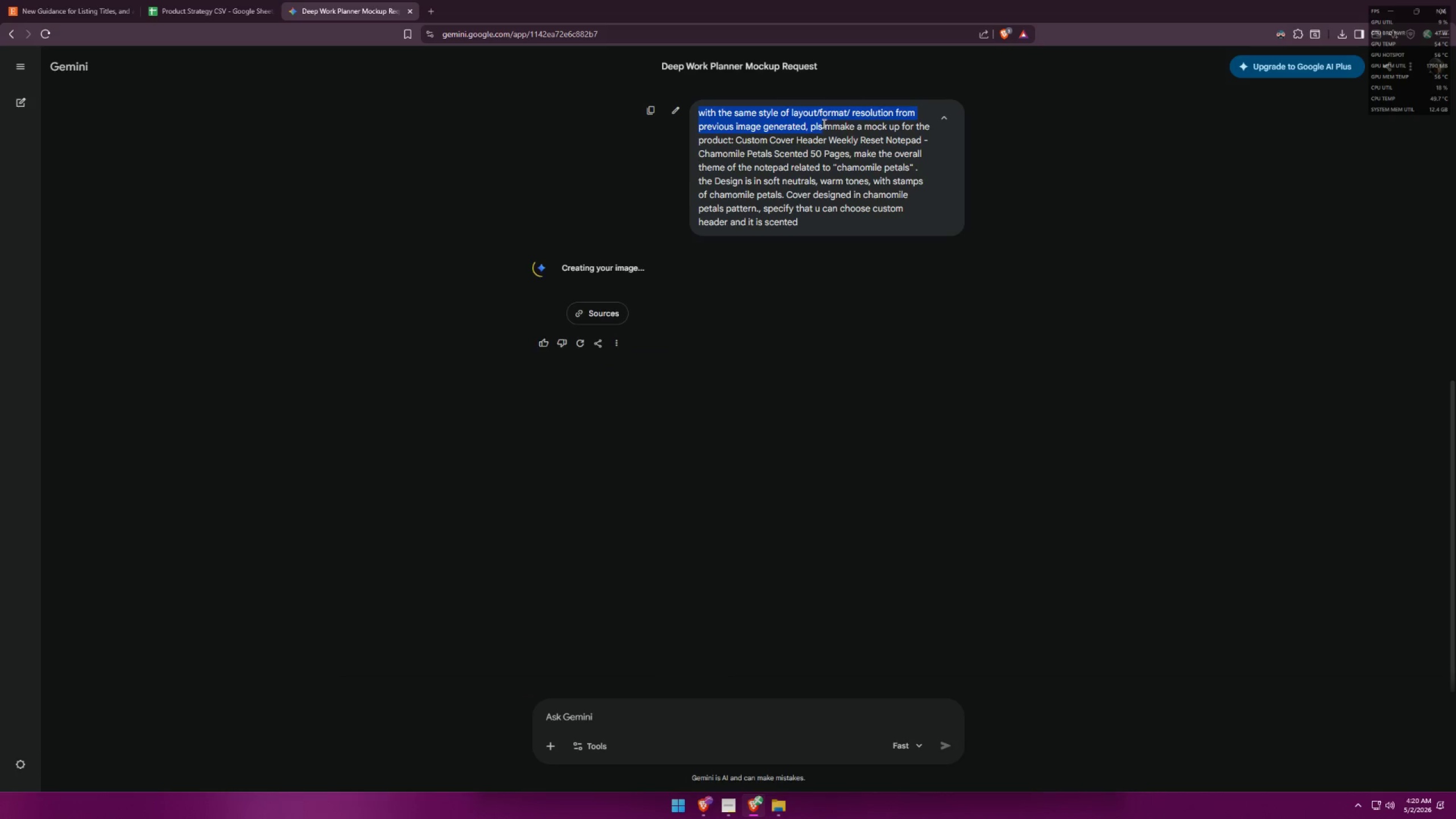 
key(Control+ControlLeft)
 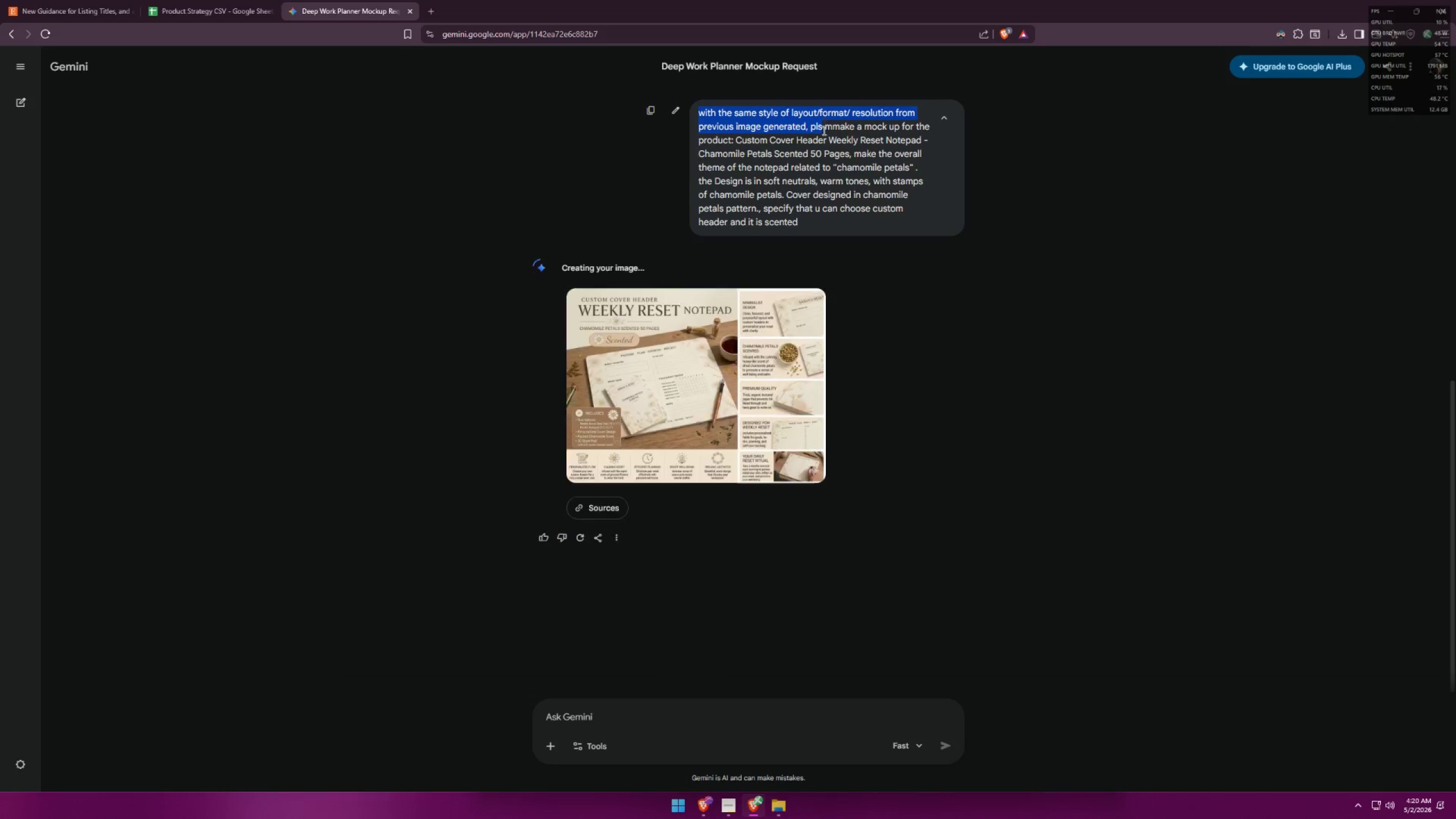 
key(Control+C)
 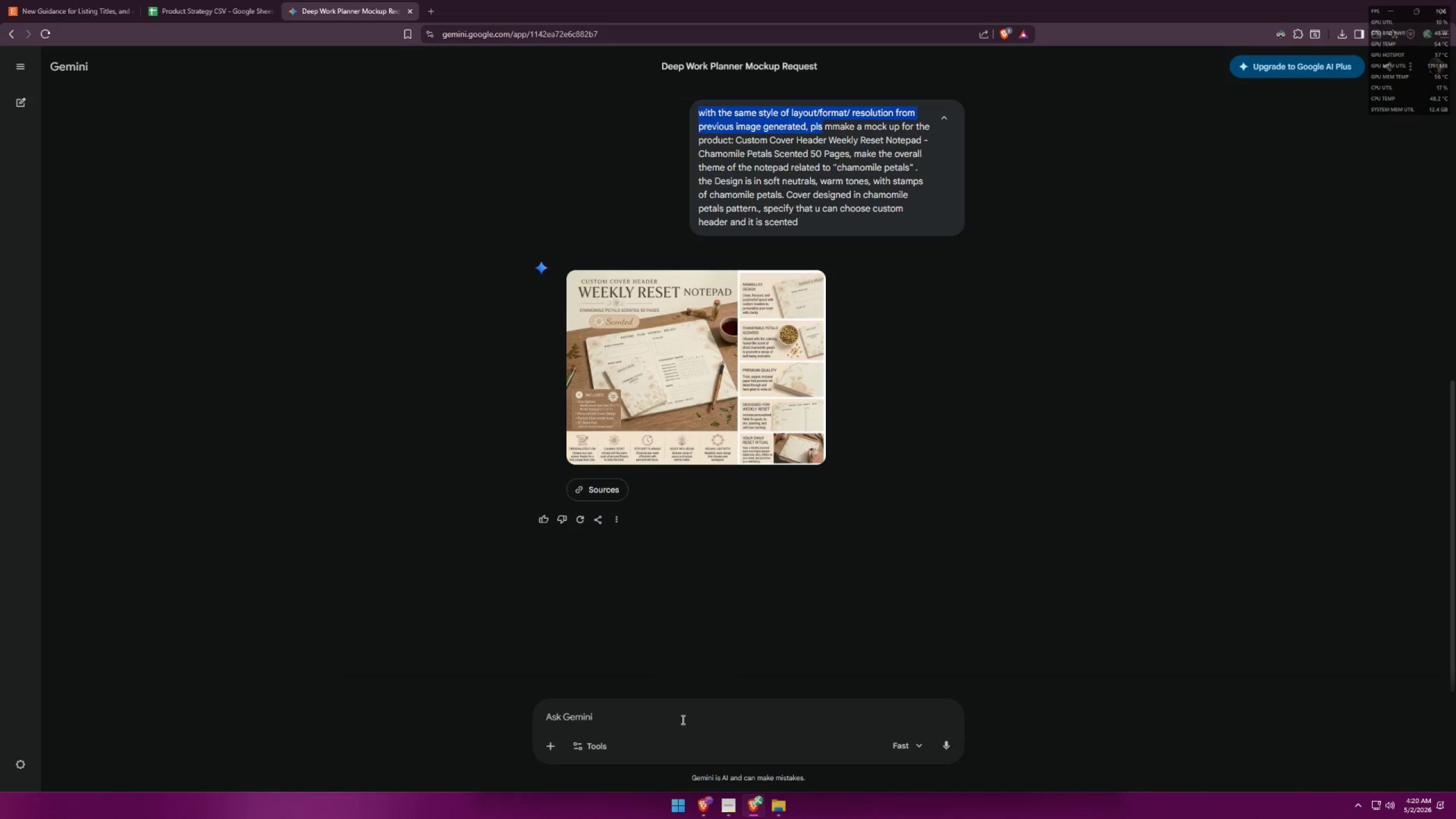 
left_click([667, 723])
 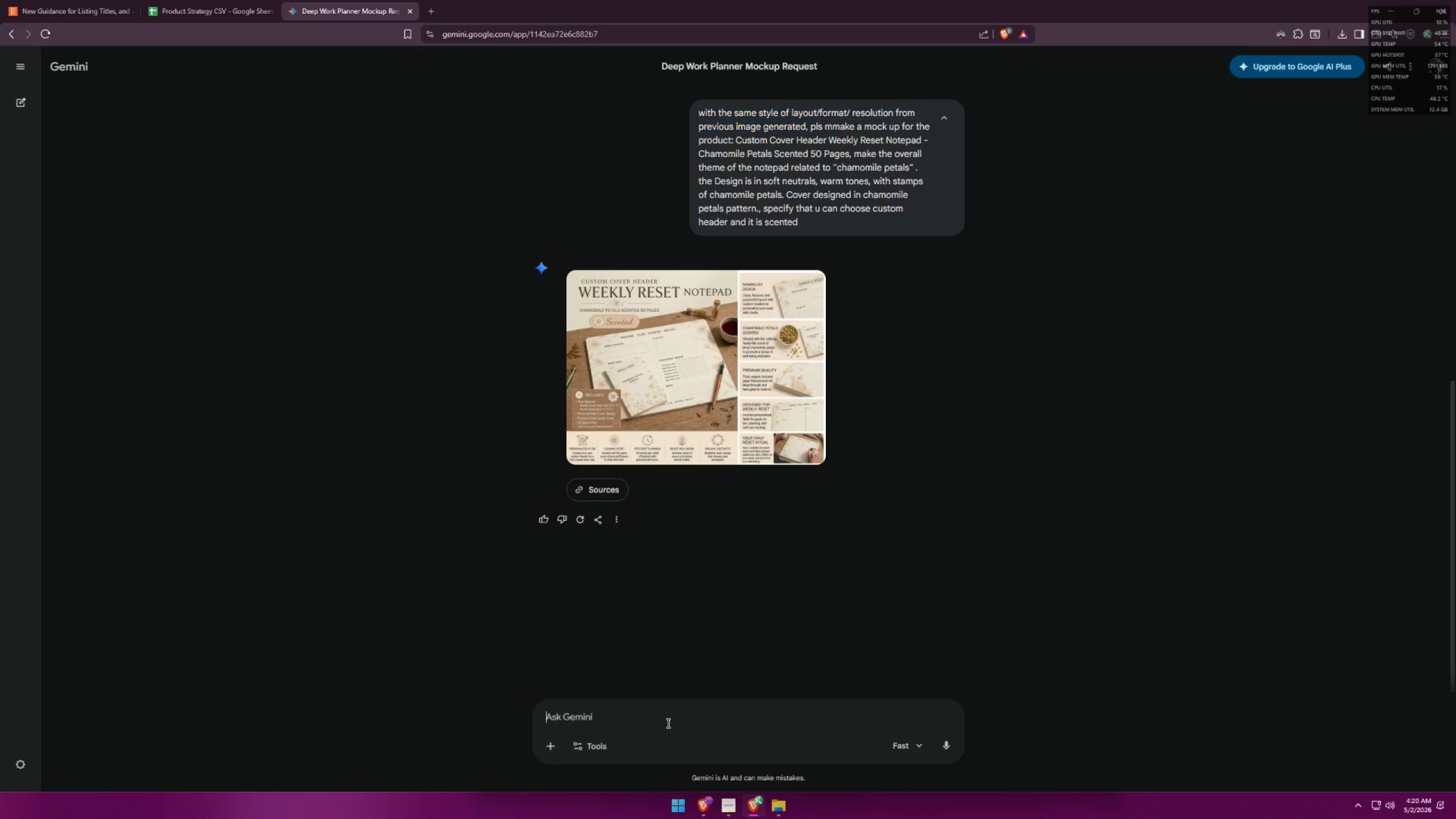 
key(Control+ControlLeft)
 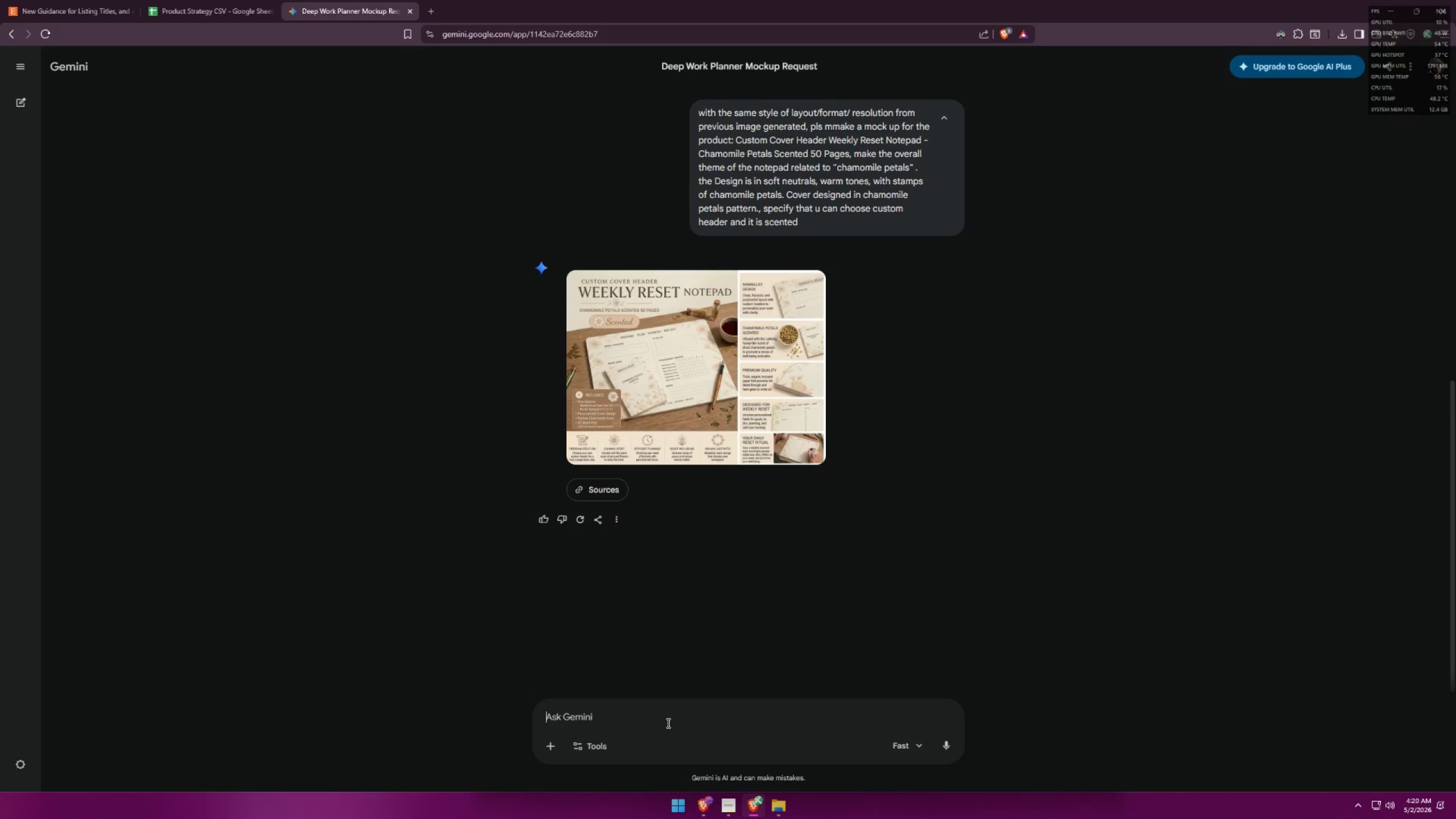 
key(Control+V)
 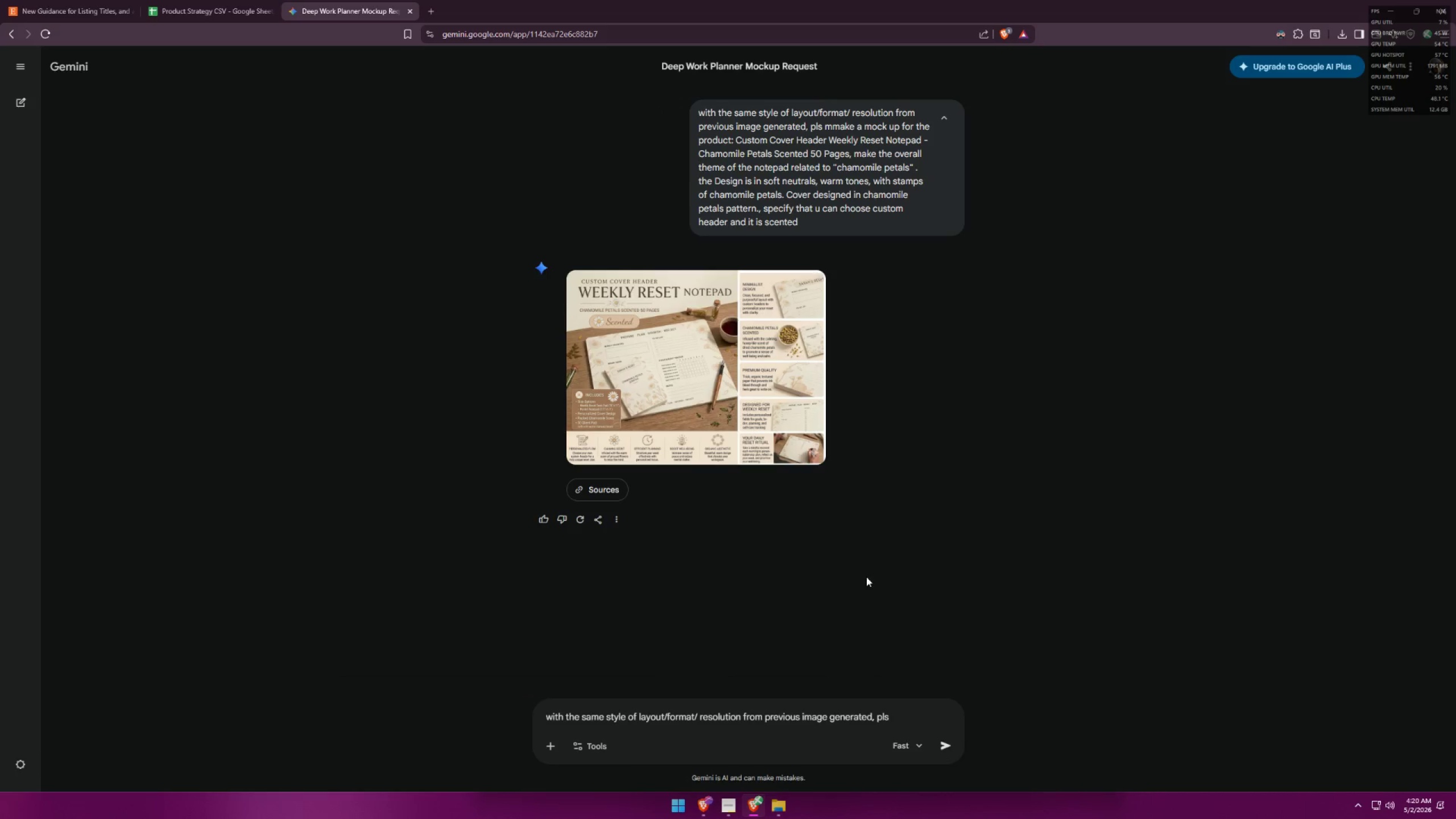 
scroll: coordinate [876, 556], scroll_direction: up, amount: 6.0
 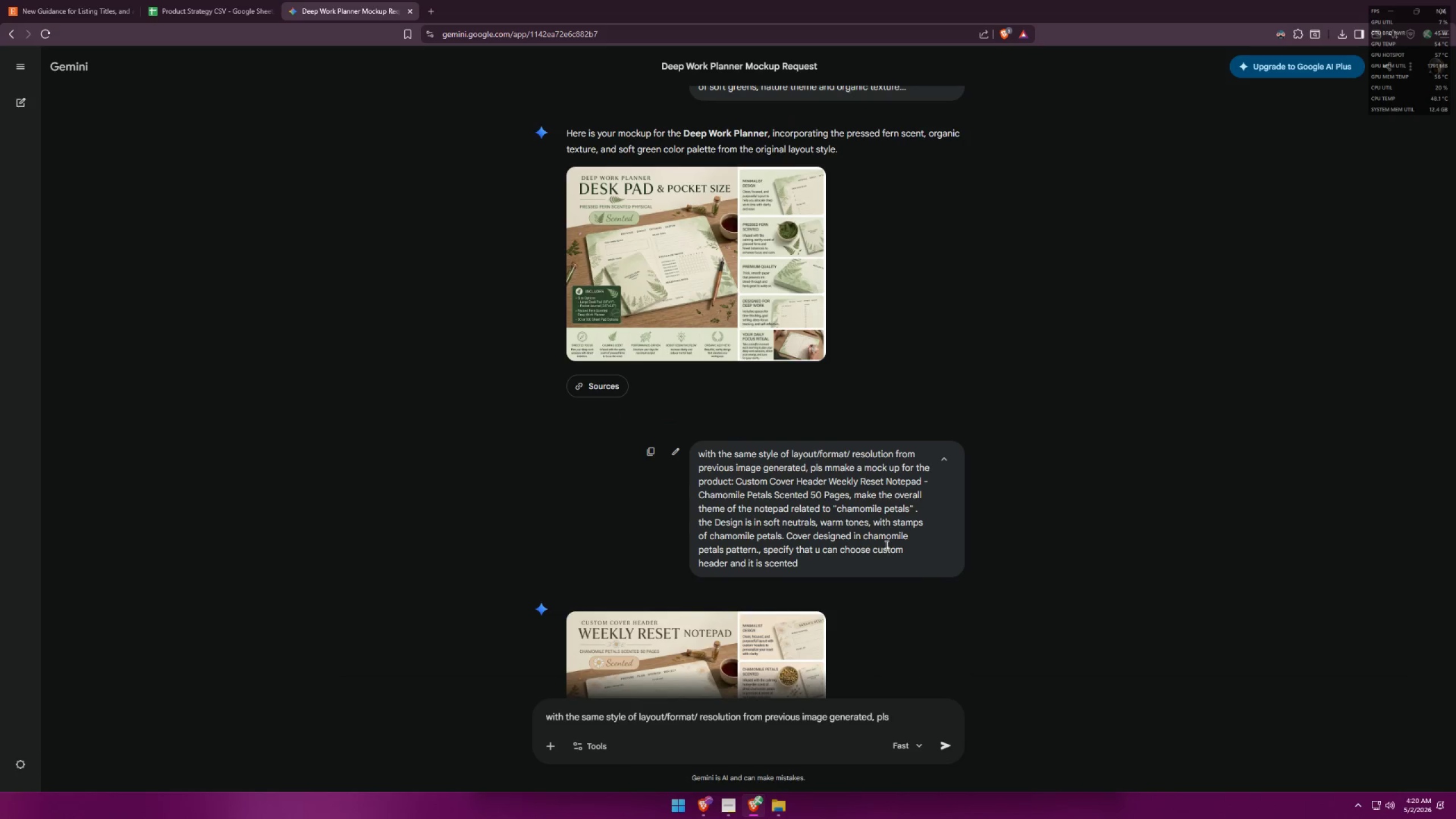 
scroll: coordinate [891, 543], scroll_direction: down, amount: 5.0
 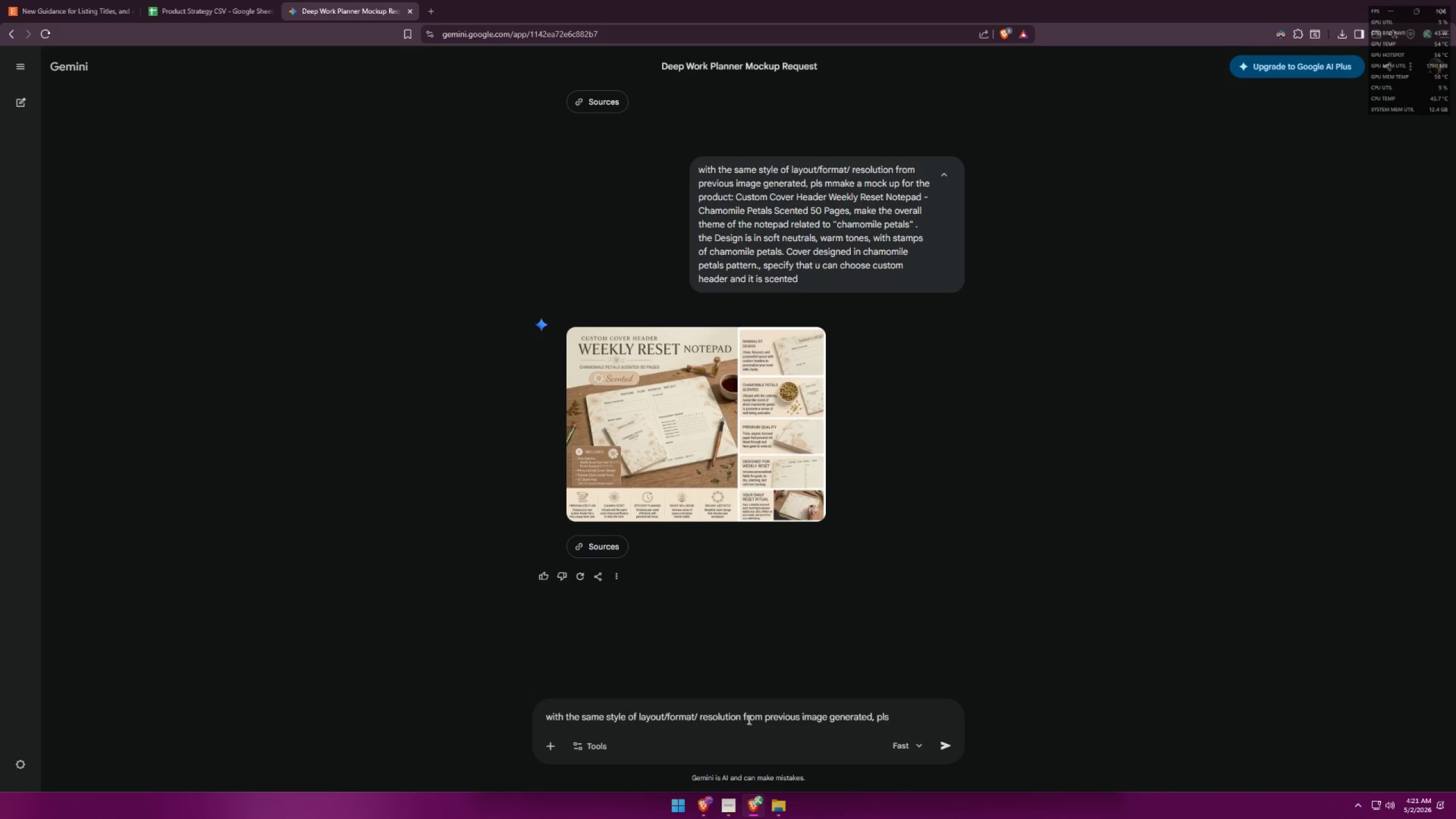 
wait(7.48)
 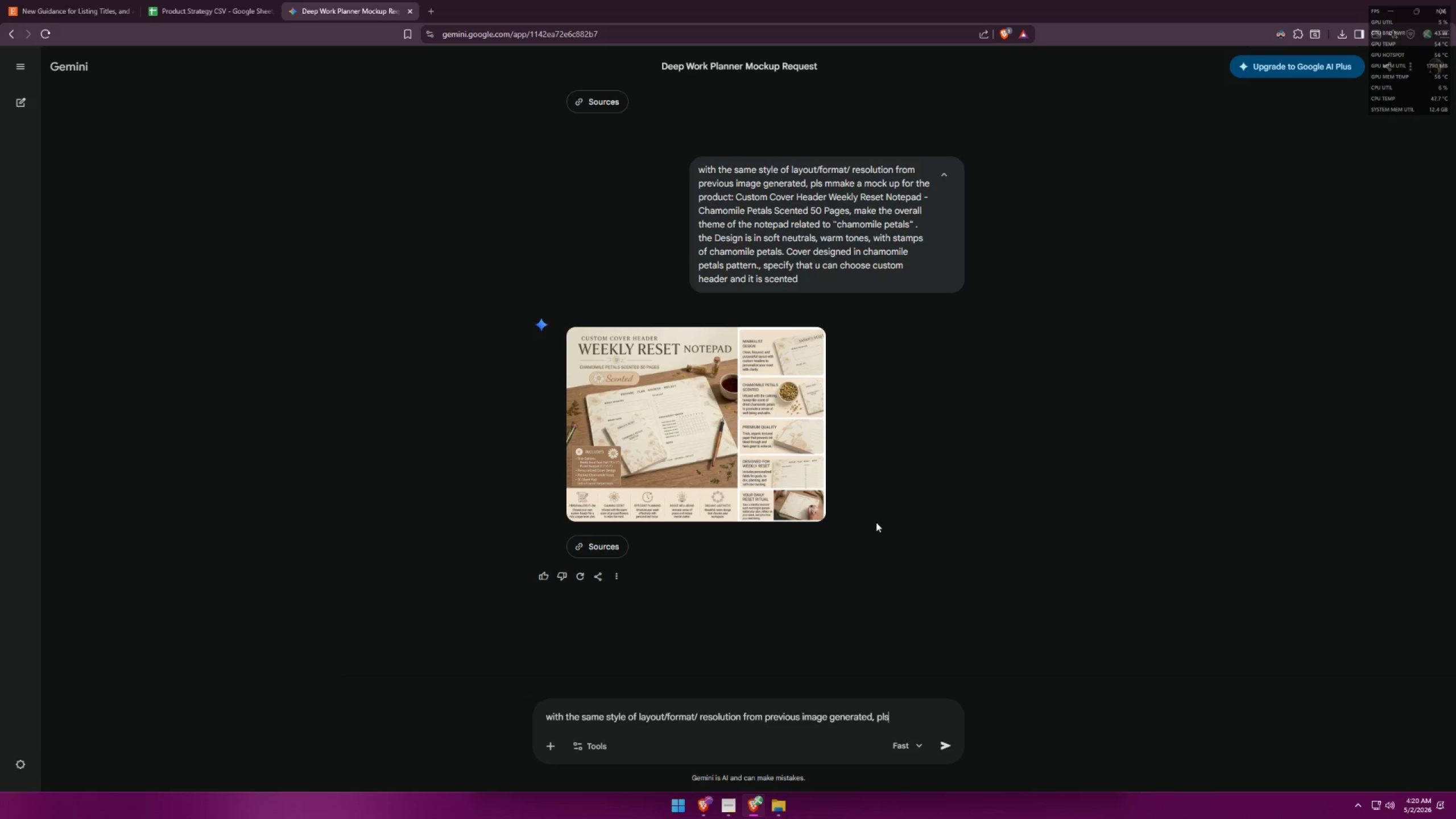 
type(/ but dif)
key(Backspace)
type(fferent product)
 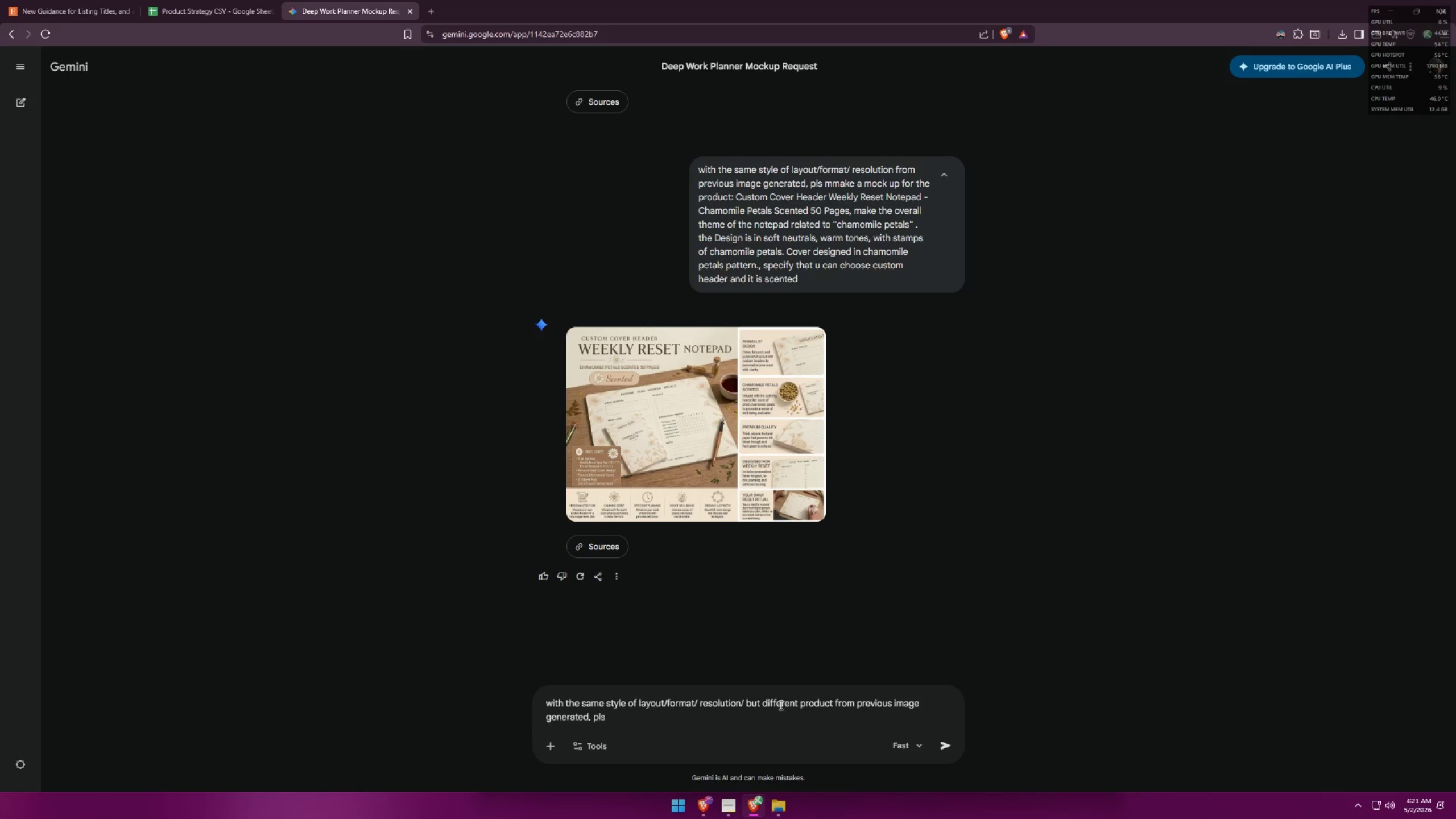 
left_click([761, 703])
 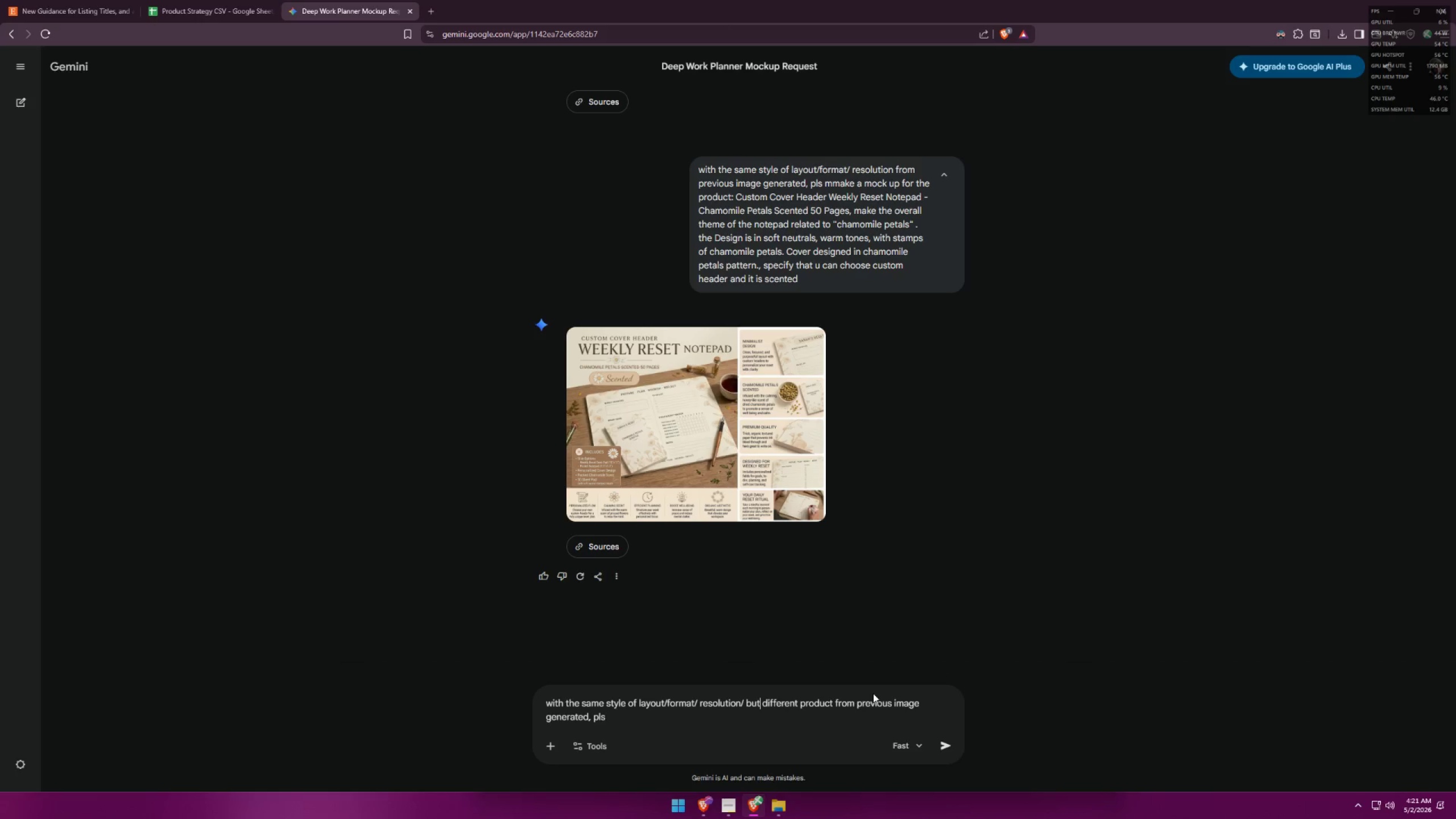 
type( in)
 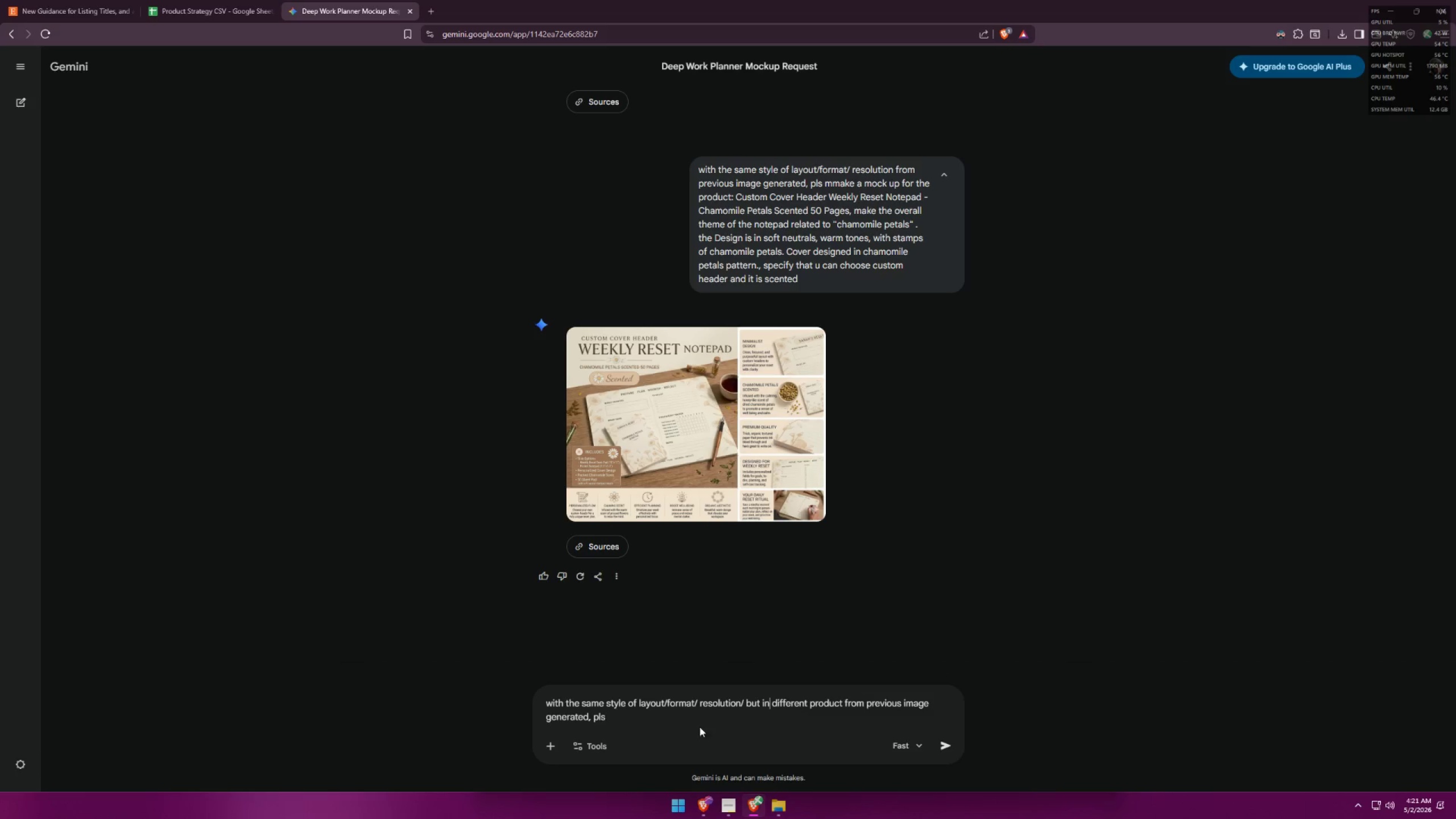 
left_click([665, 718])
 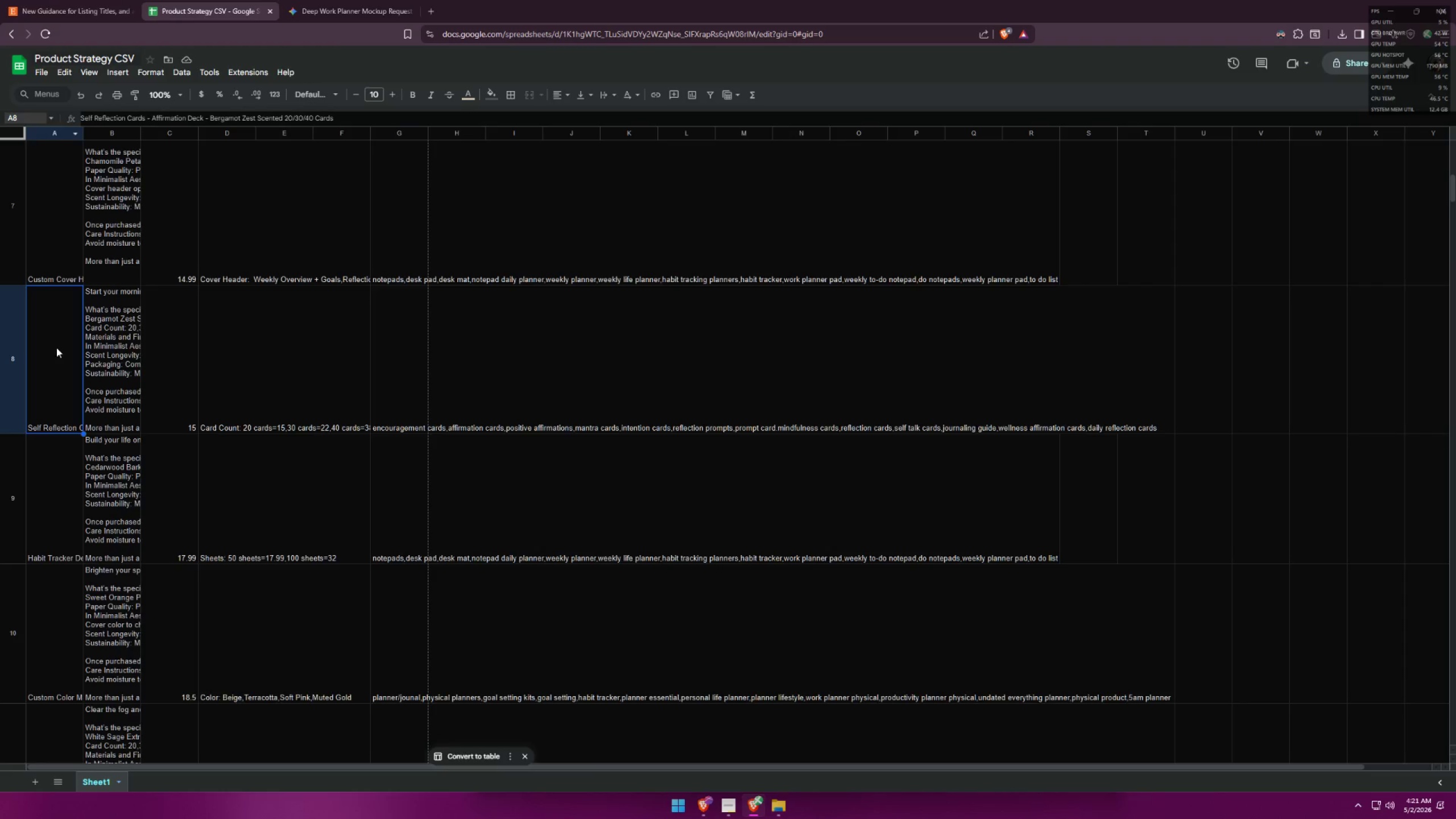 
left_click([333, 0])
 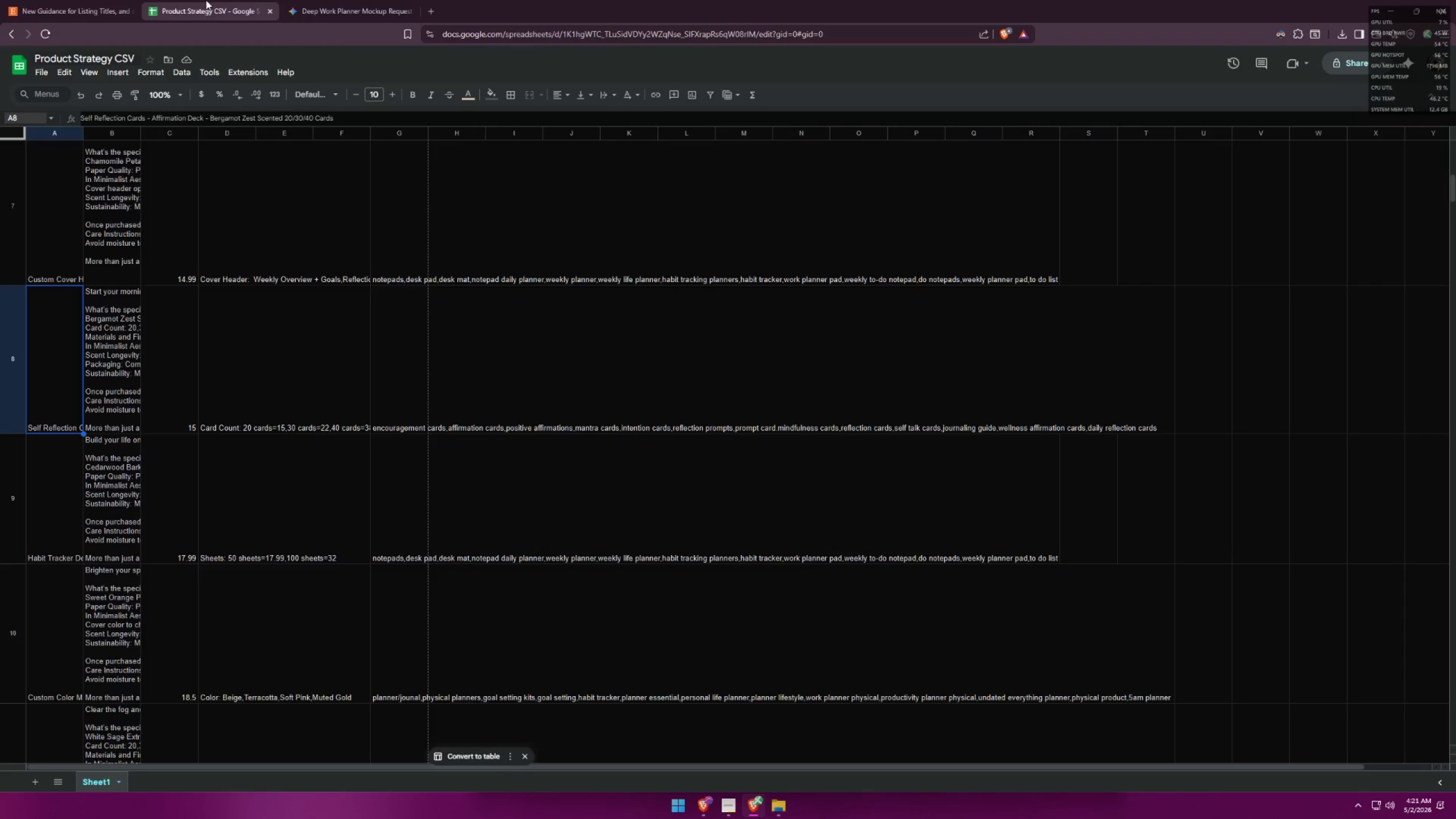 
left_click([379, 0])
 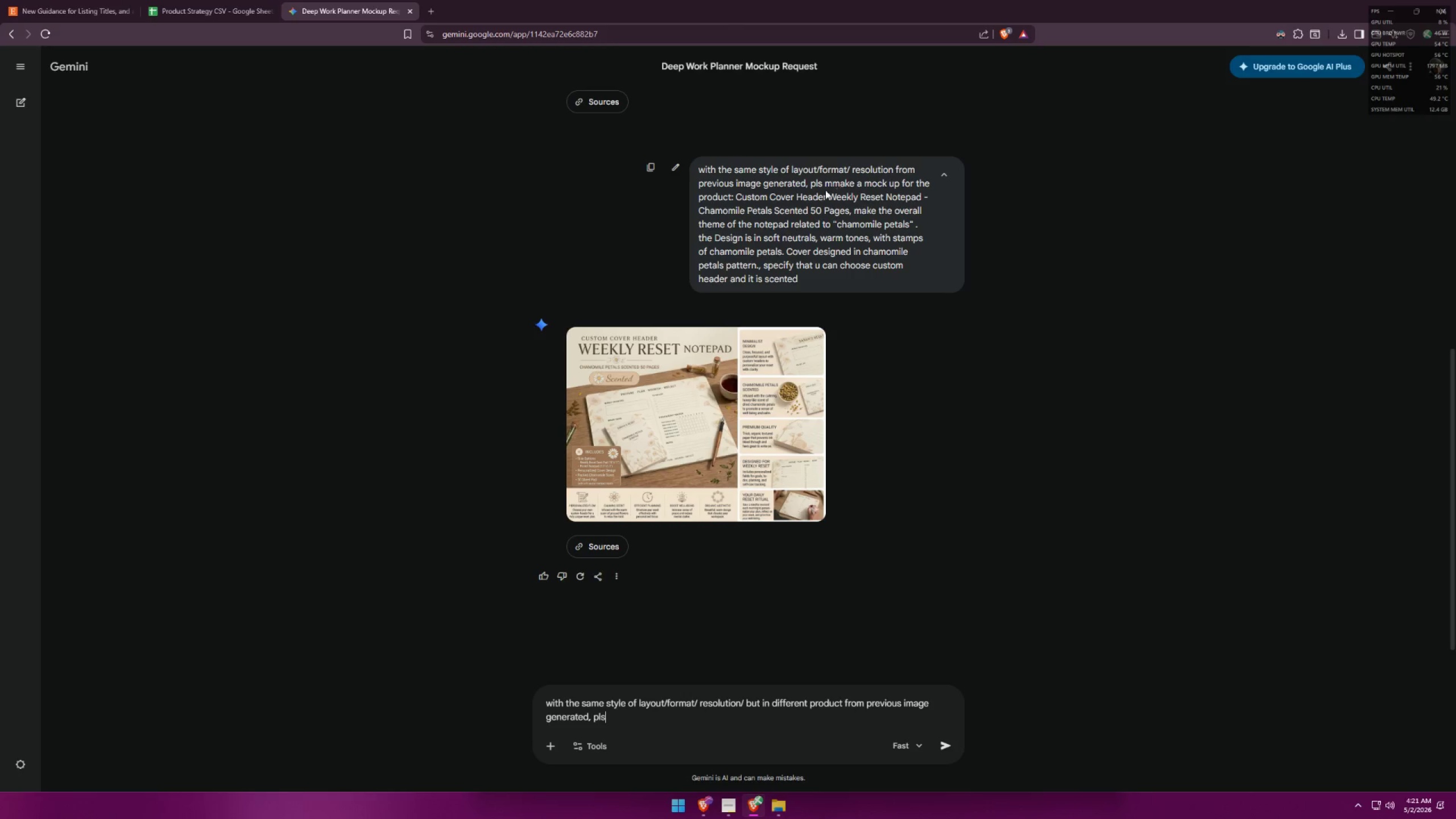 
left_click_drag(start_coordinate=[822, 184], to_coordinate=[734, 199])
 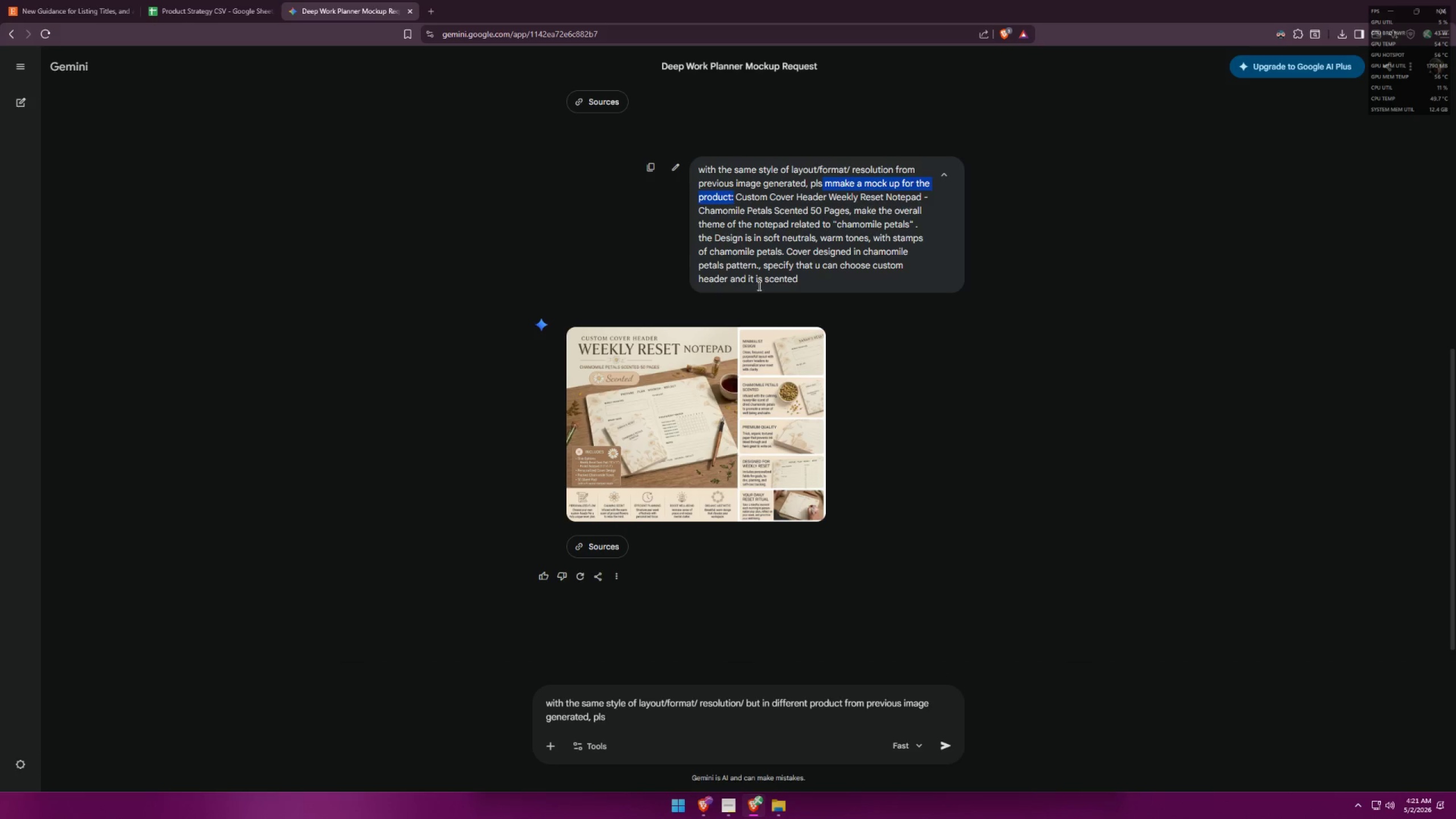 
key(Control+C)
 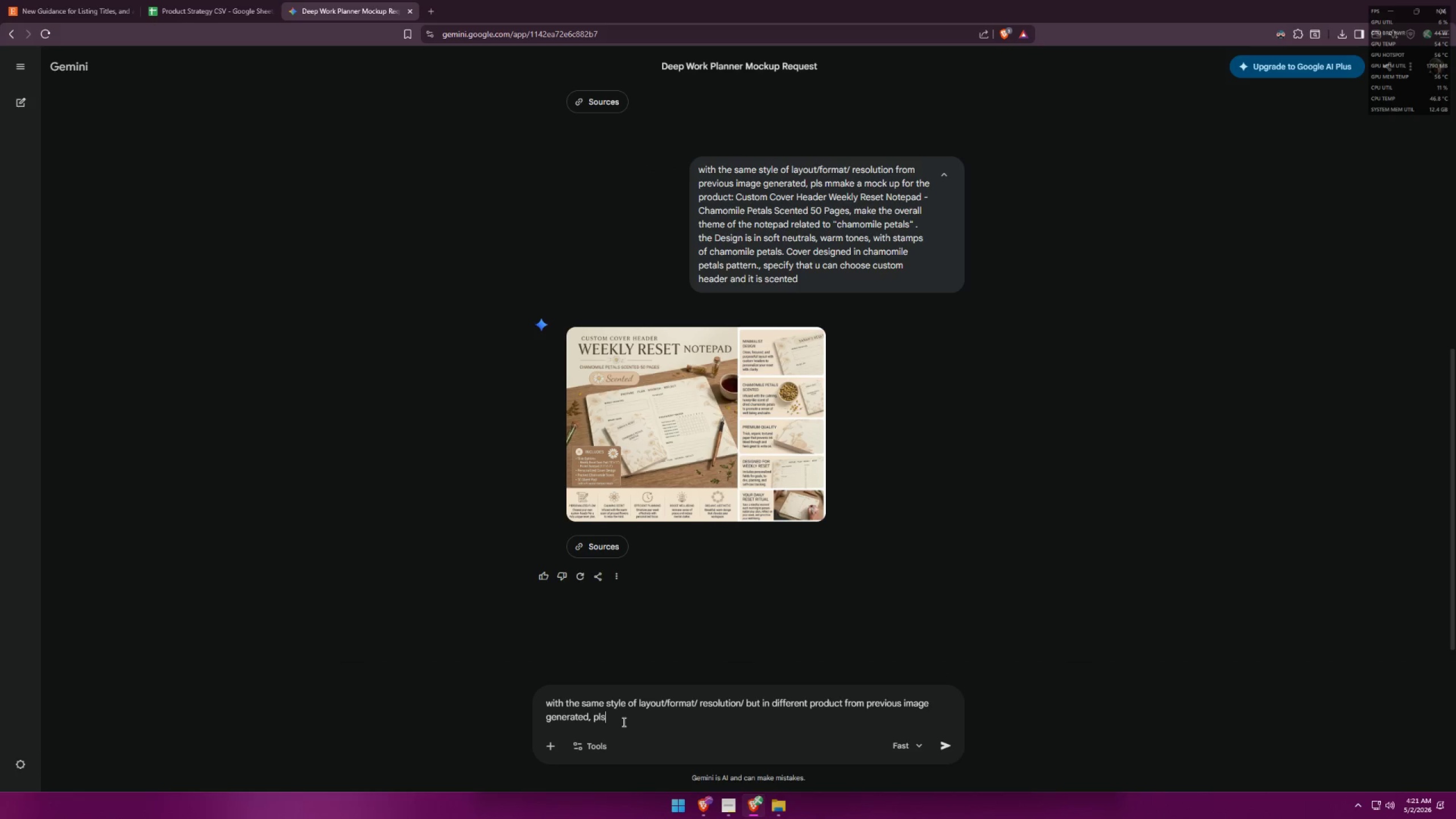 
key(Control+ControlLeft)
 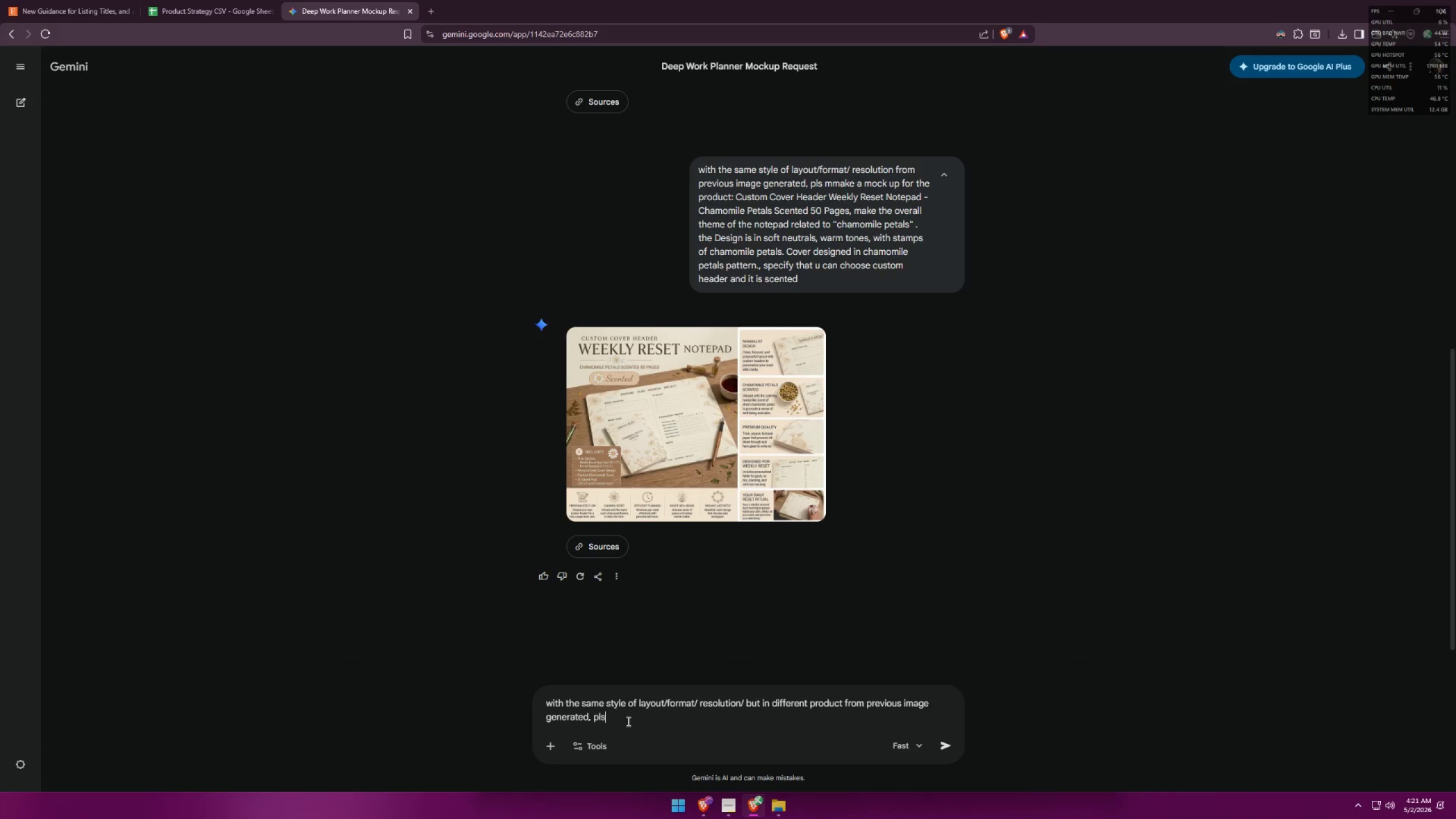 
key(Control+V)
 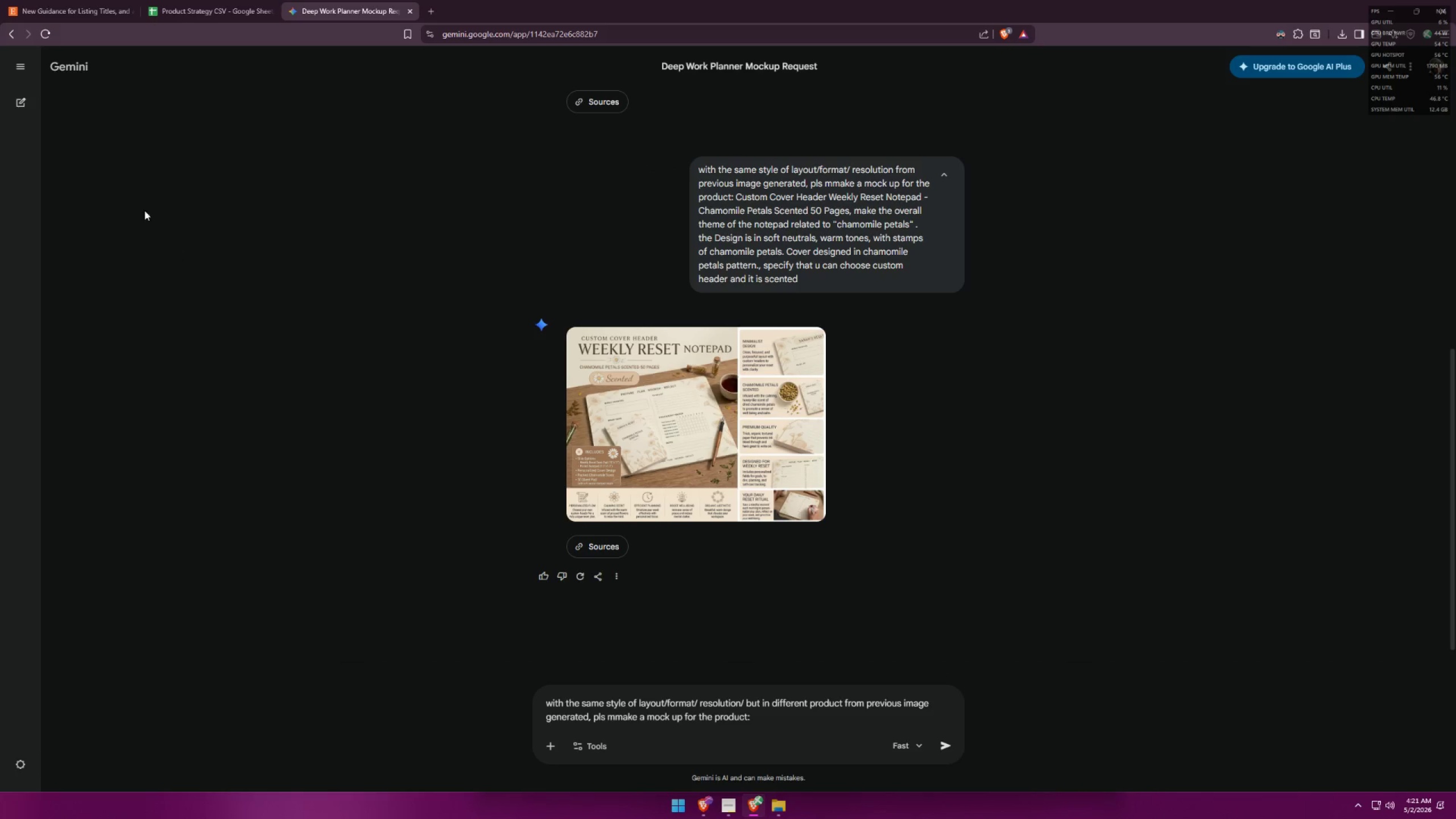 
key(Space)
 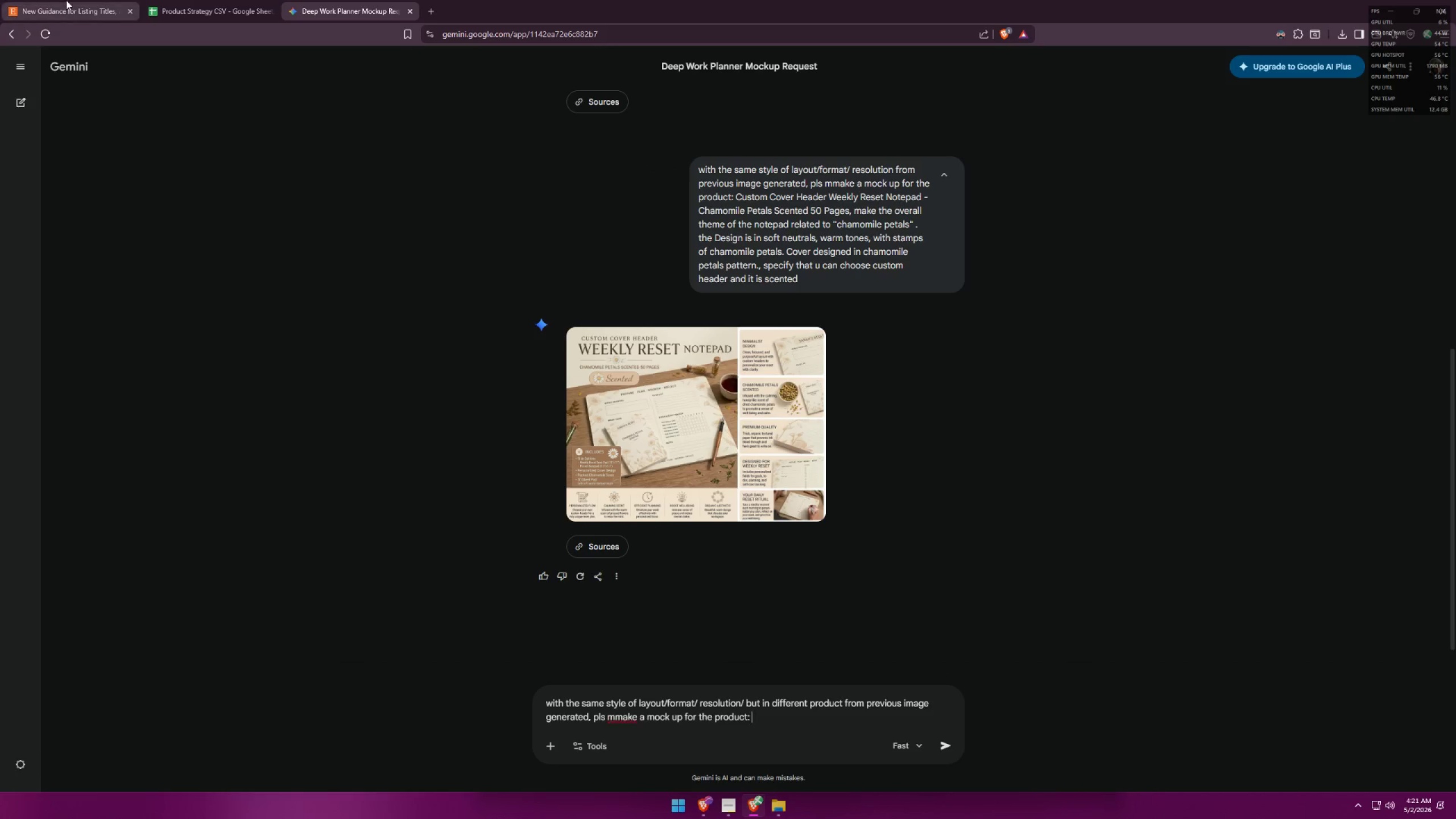 
left_click([66, 0])
 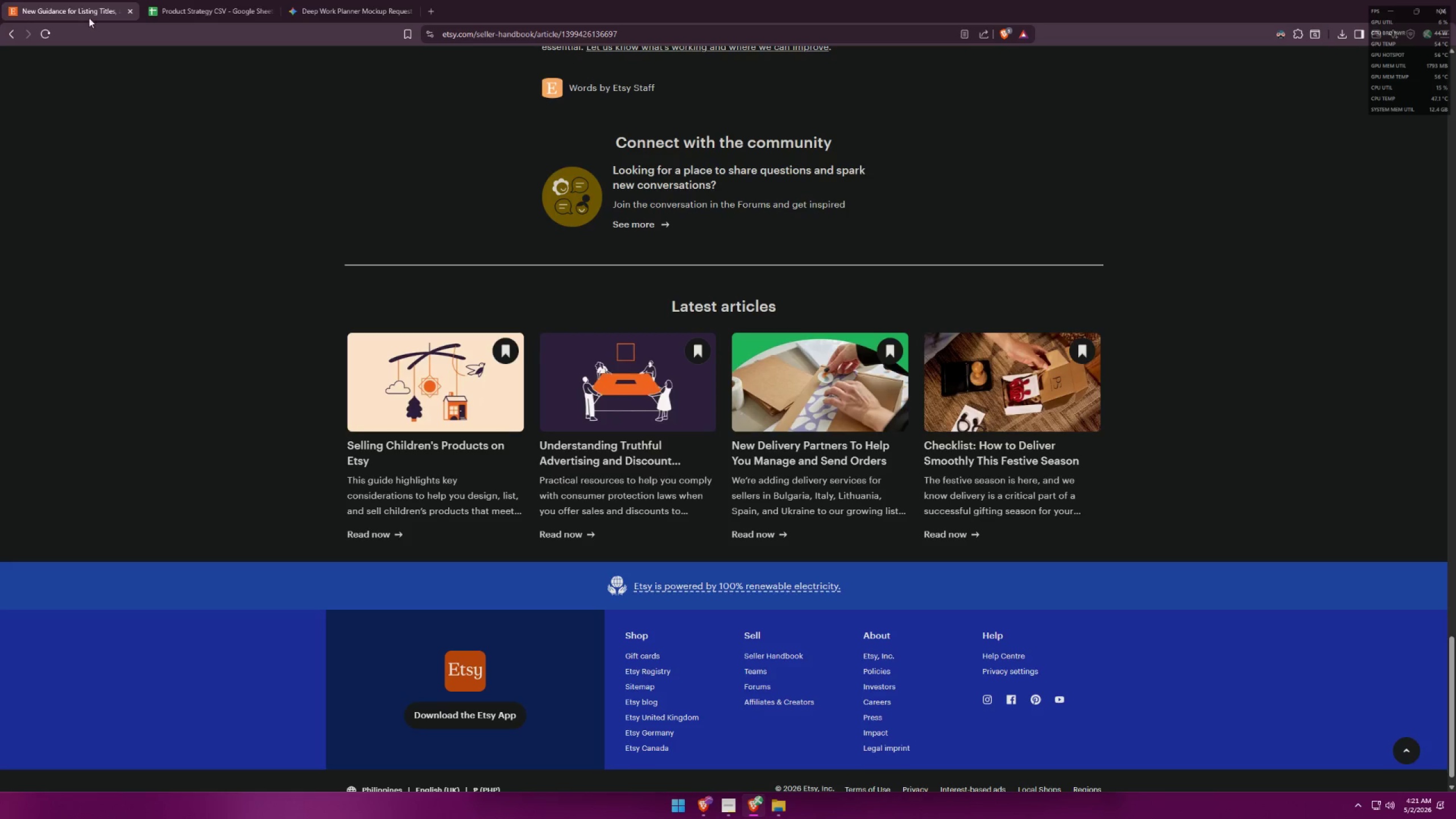 
left_click([199, 0])
 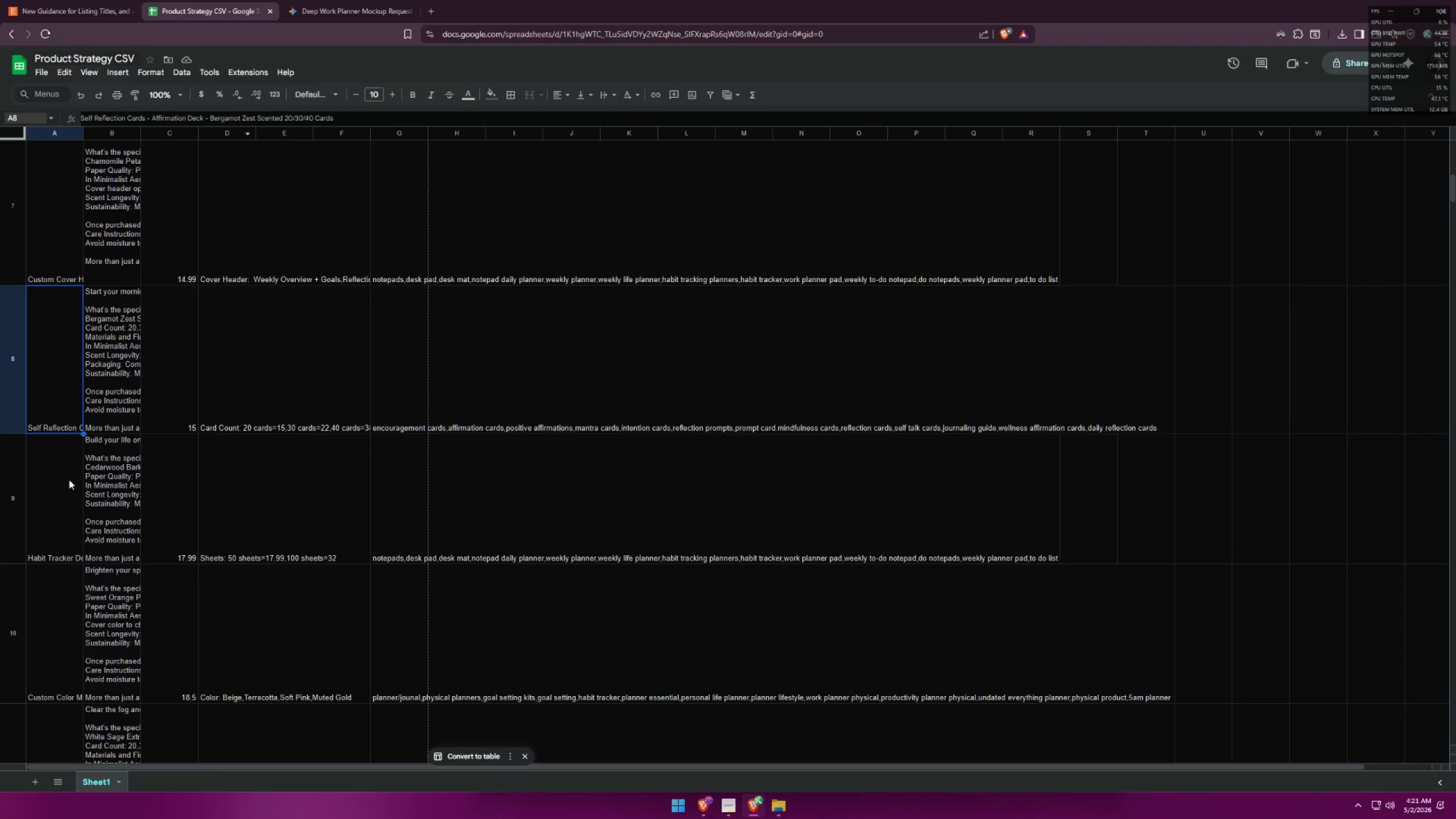 
left_click([46, 497])
 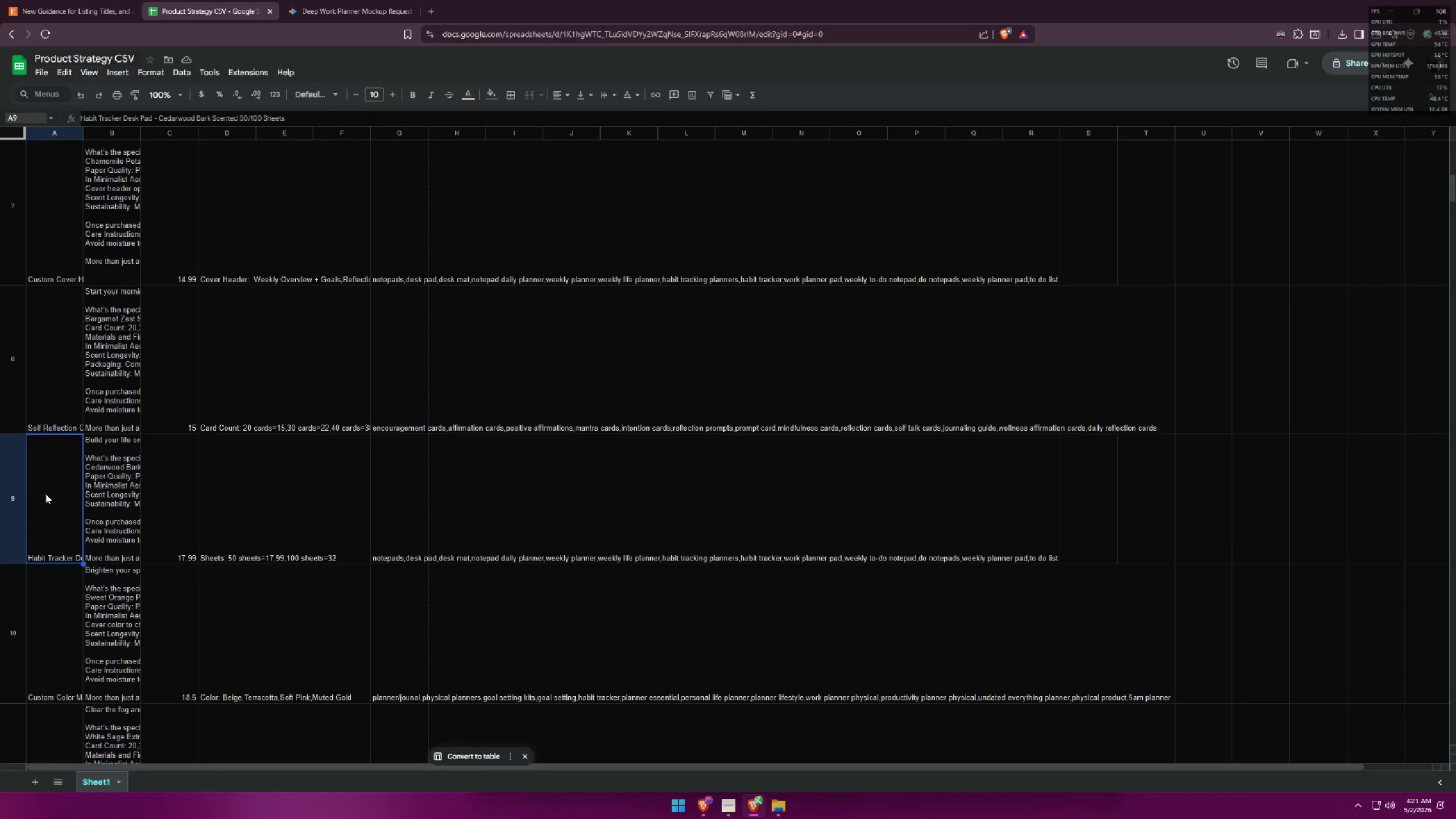 
left_click([54, 370])
 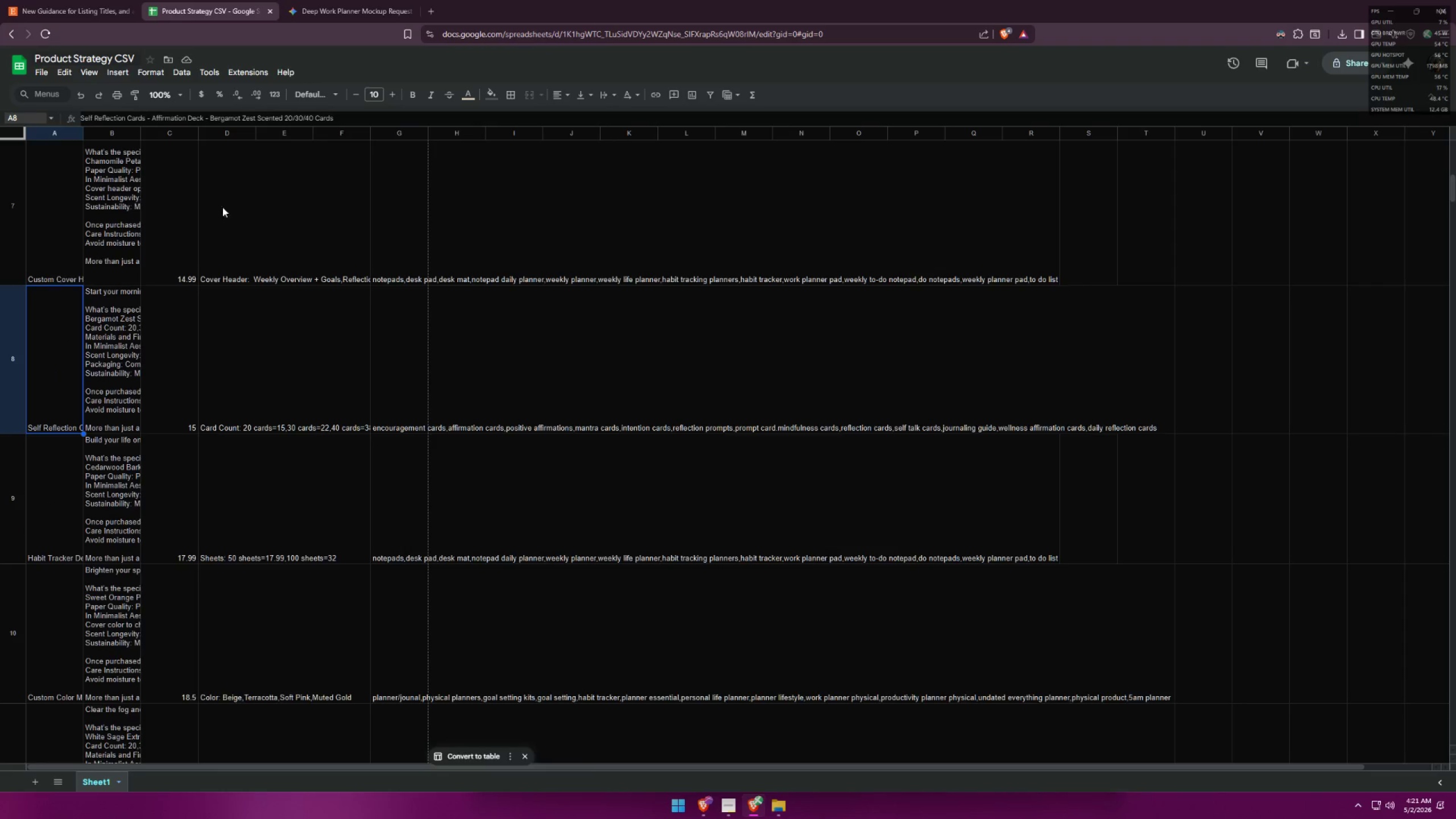 
left_click([346, 0])
 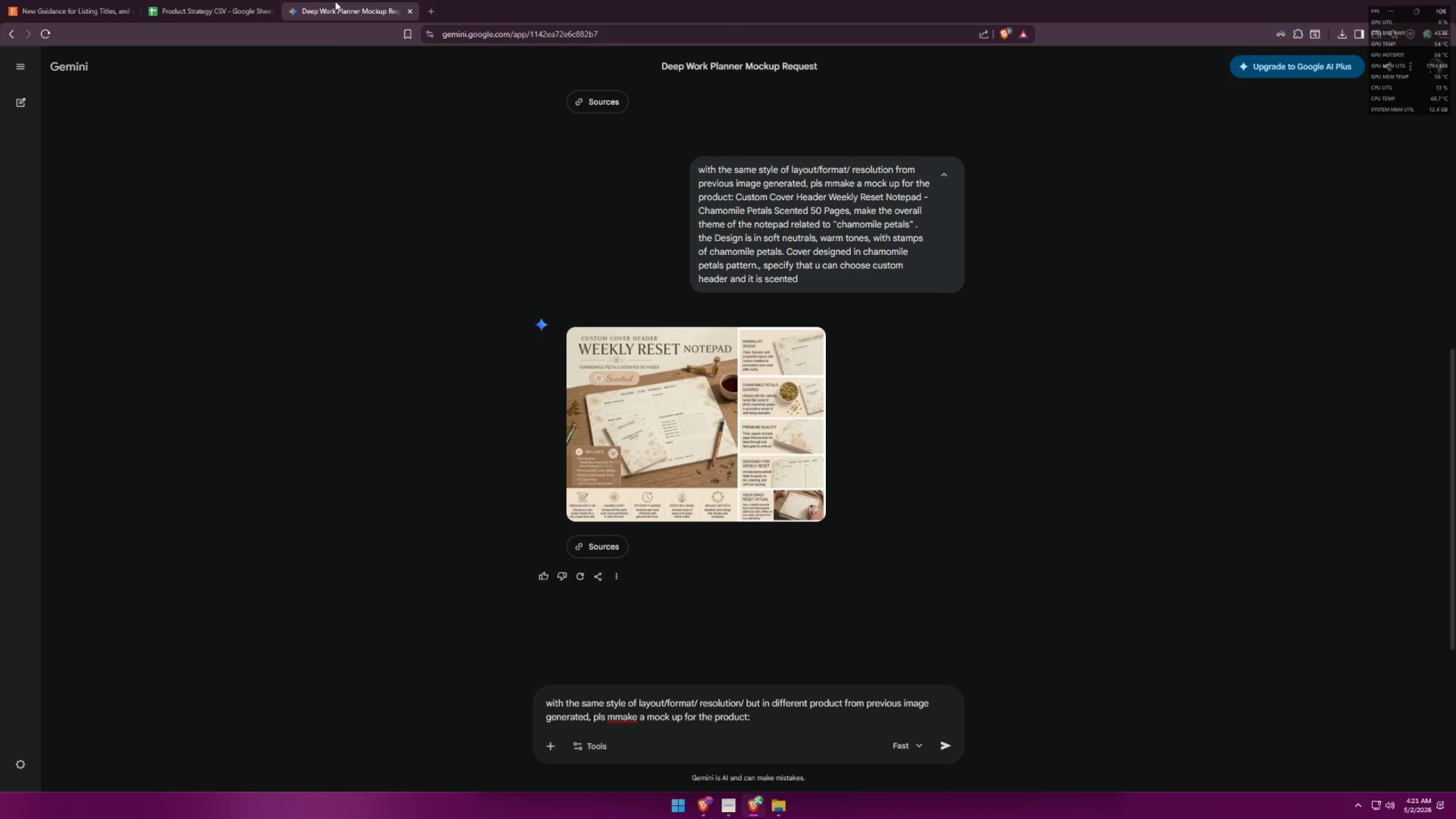 
left_click([200, 0])
 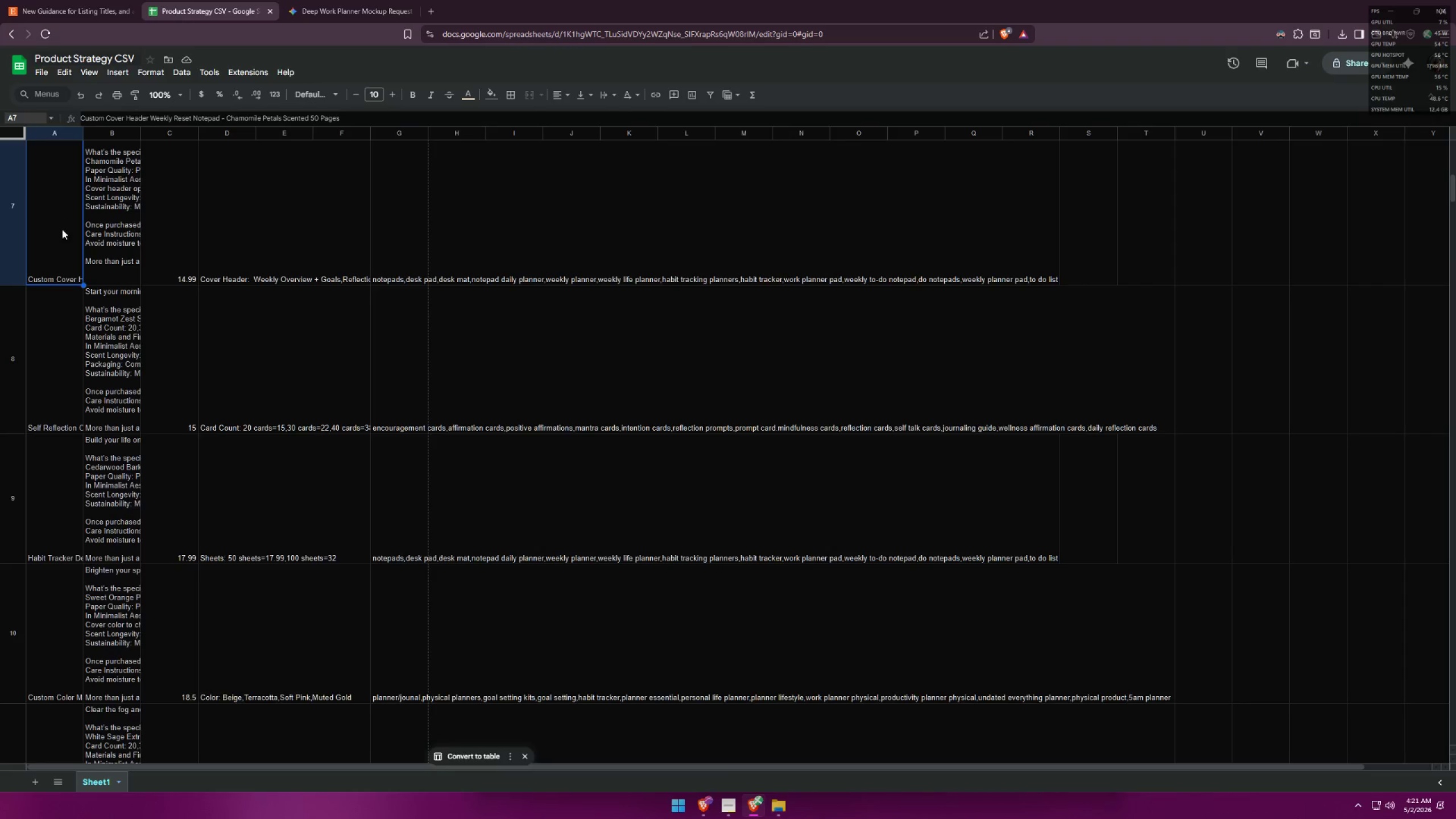 
left_click([59, 350])
 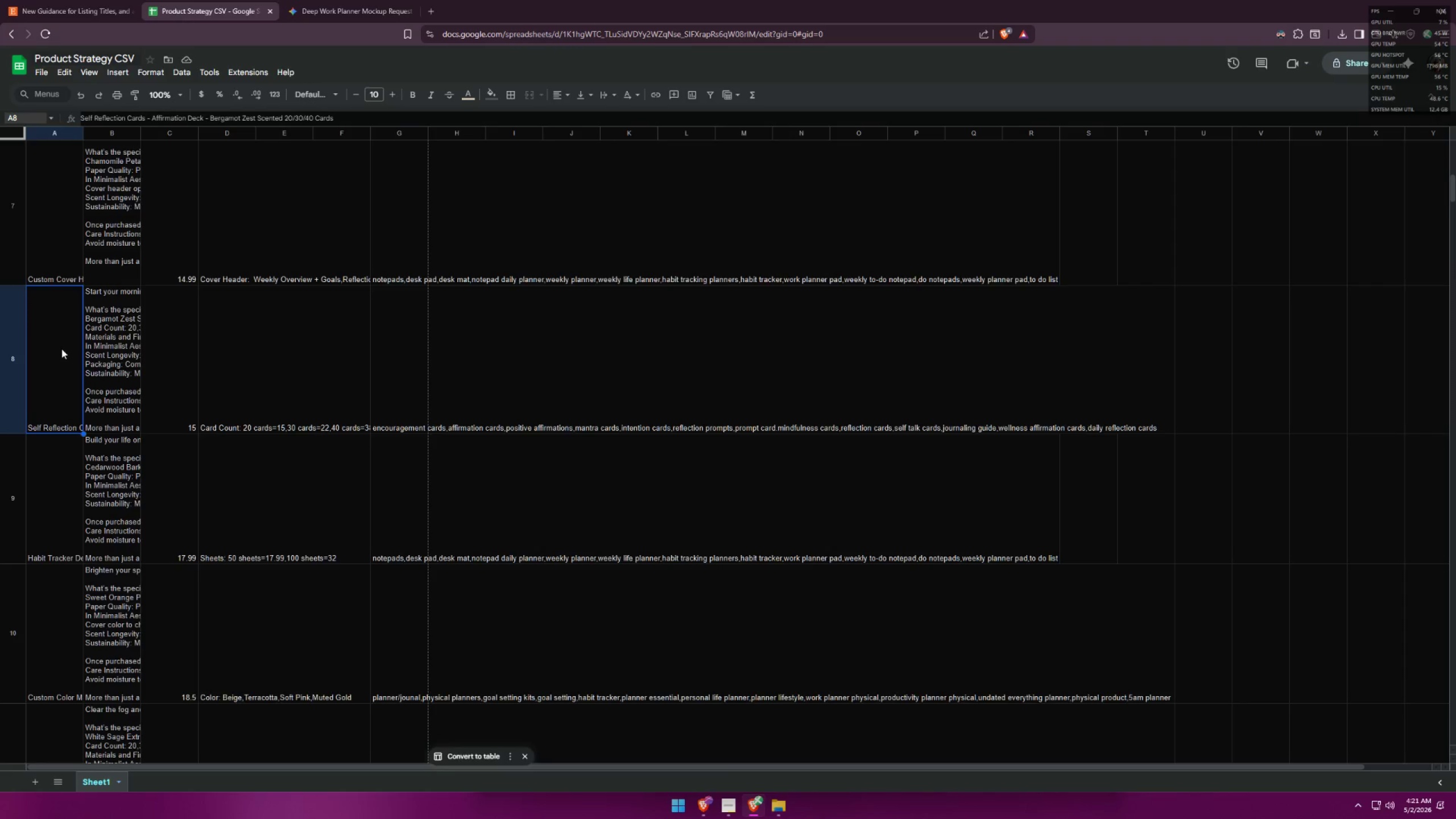 
key(Control+ControlLeft)
 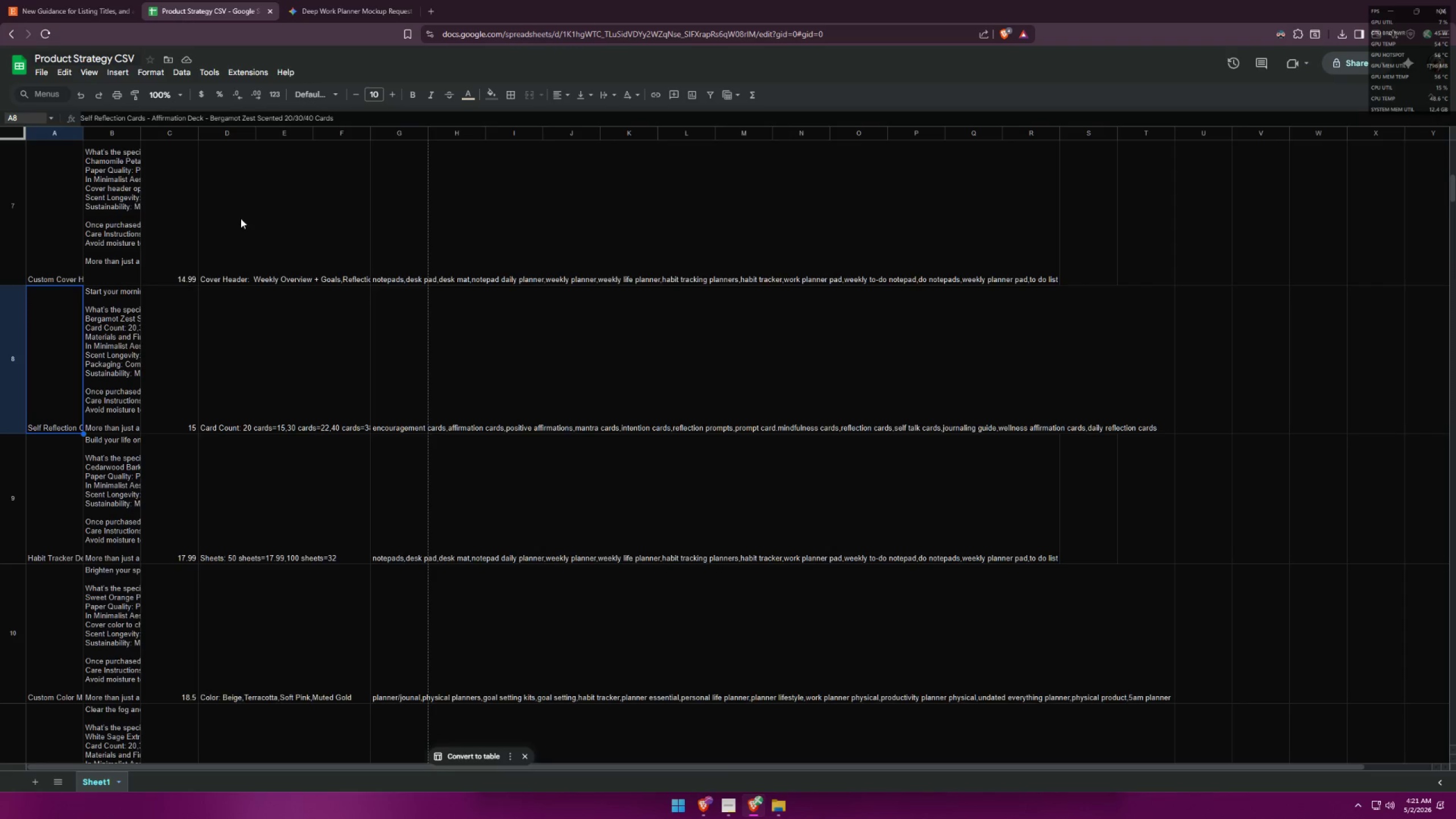 
key(Control+C)
 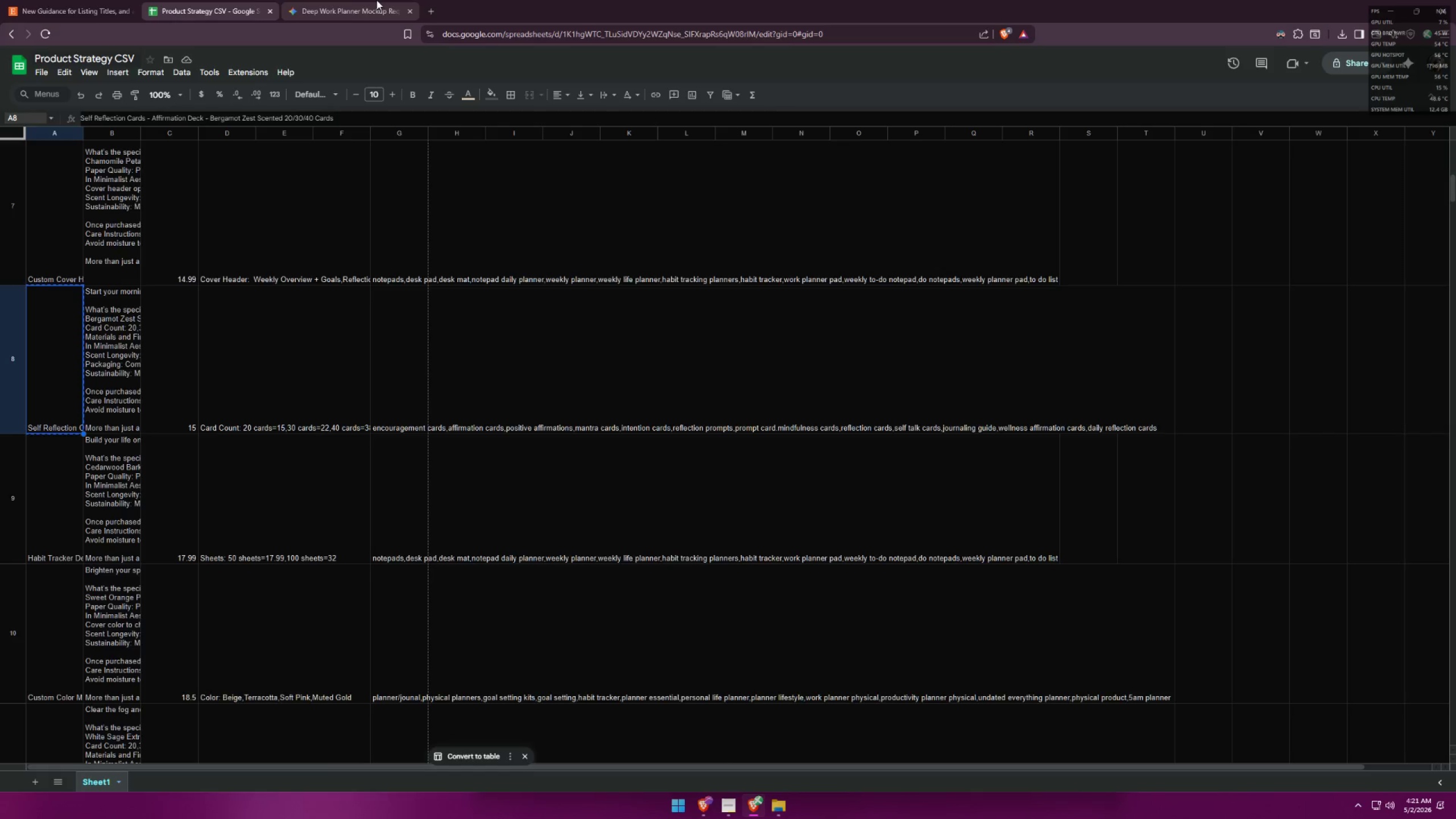 
left_click([379, 0])
 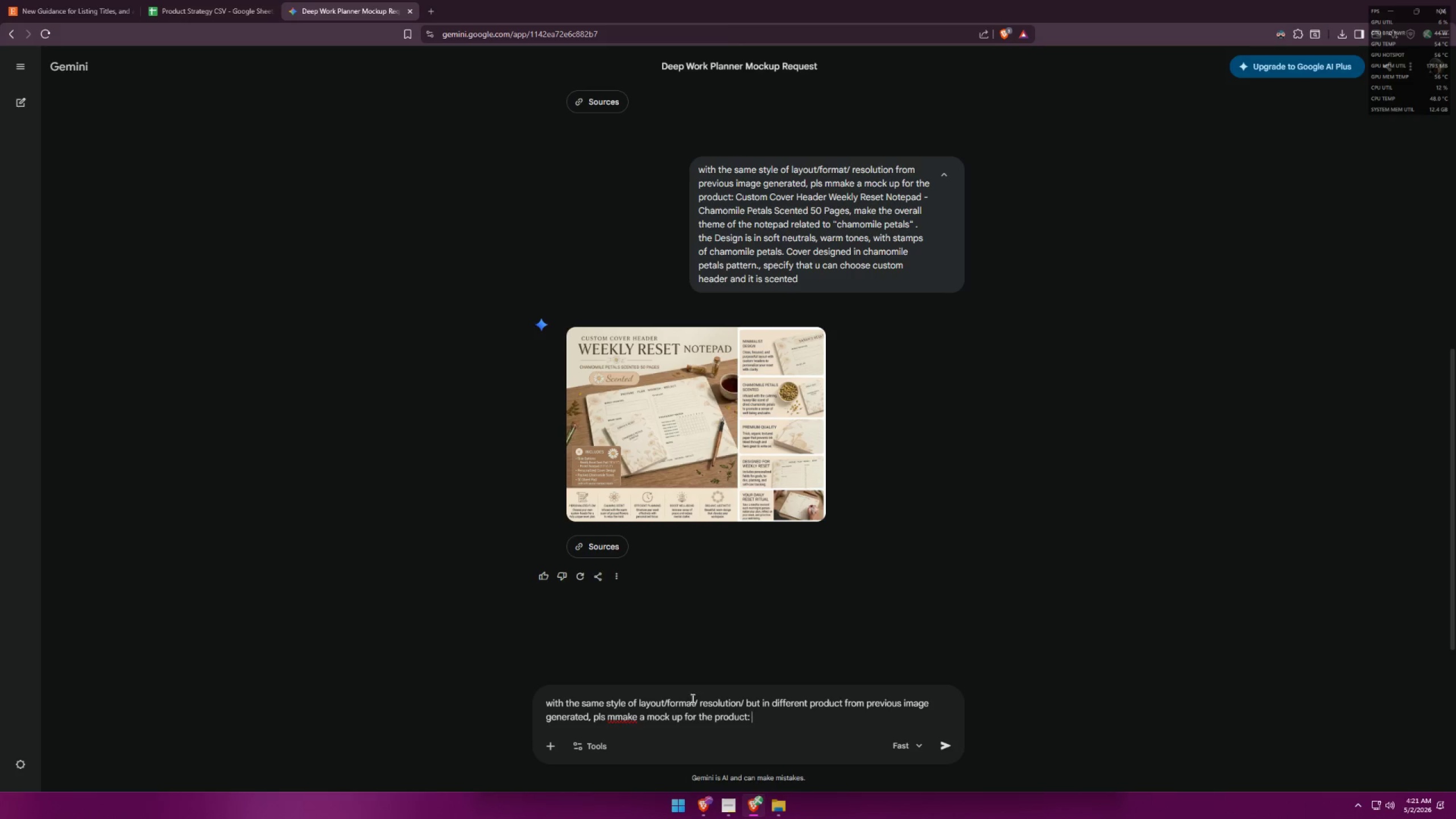 
key(Control+ControlLeft)
 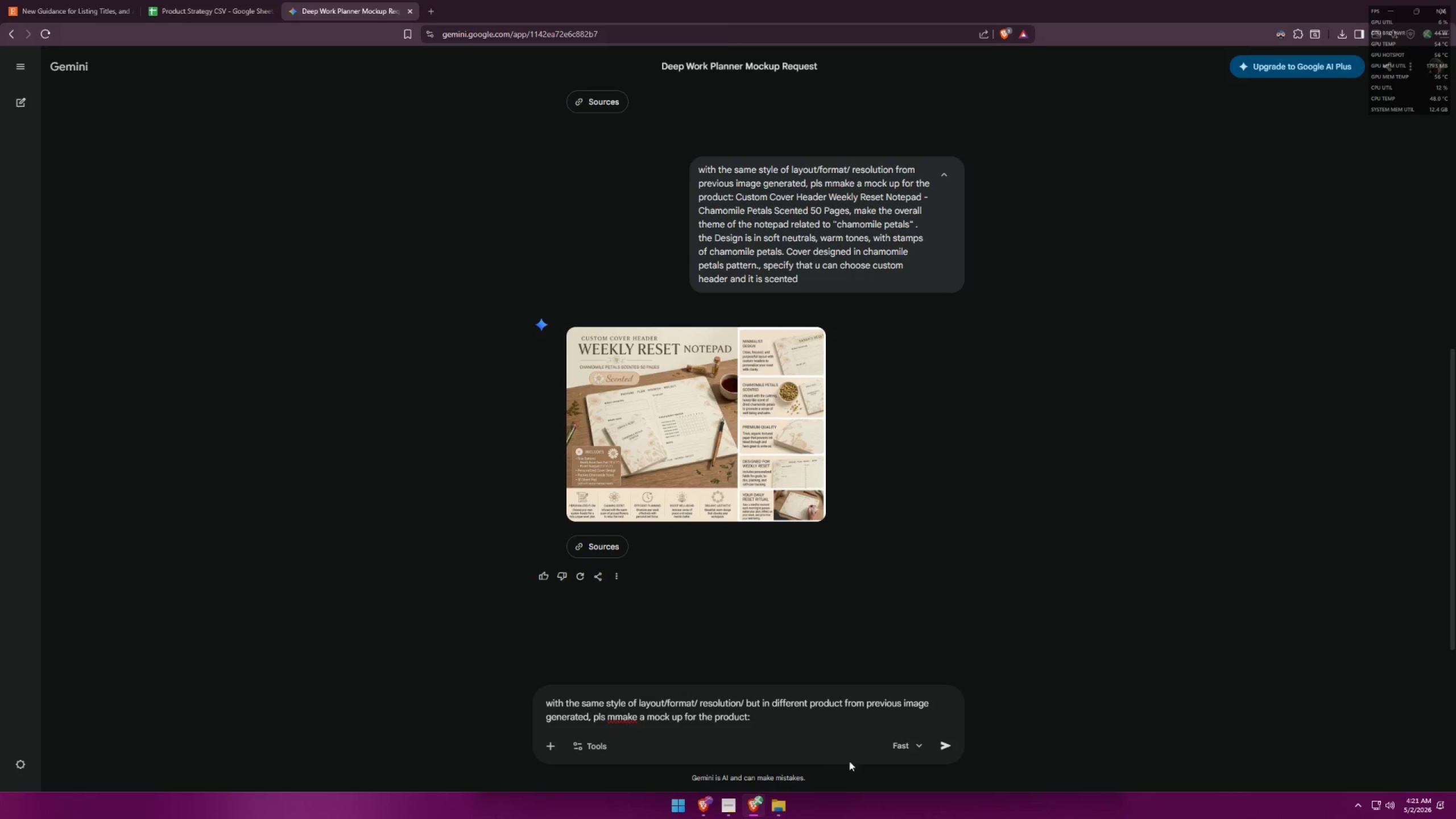 
key(Control+V)
 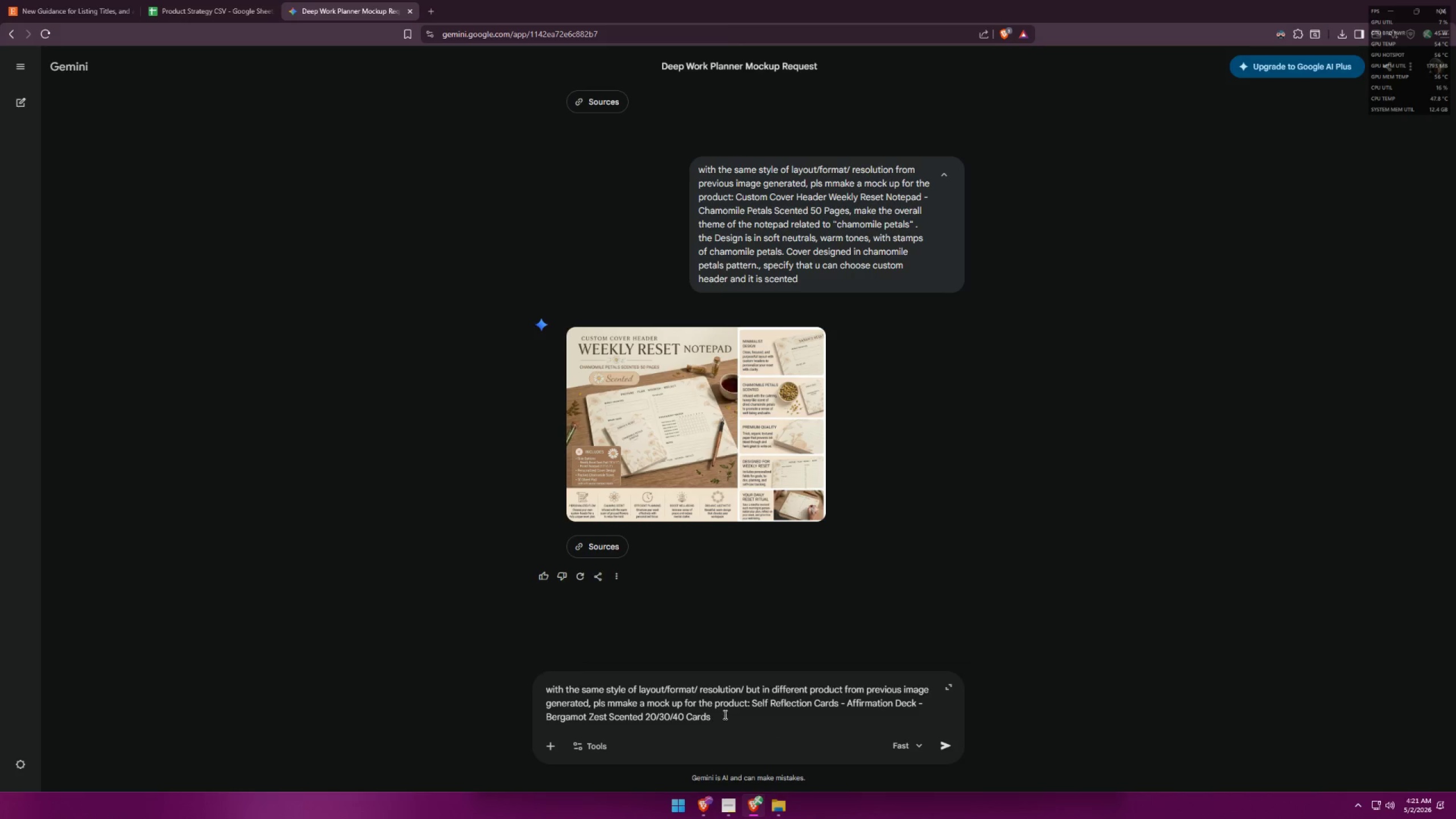 
type(. Its a Cards a deck of cards designed in )
 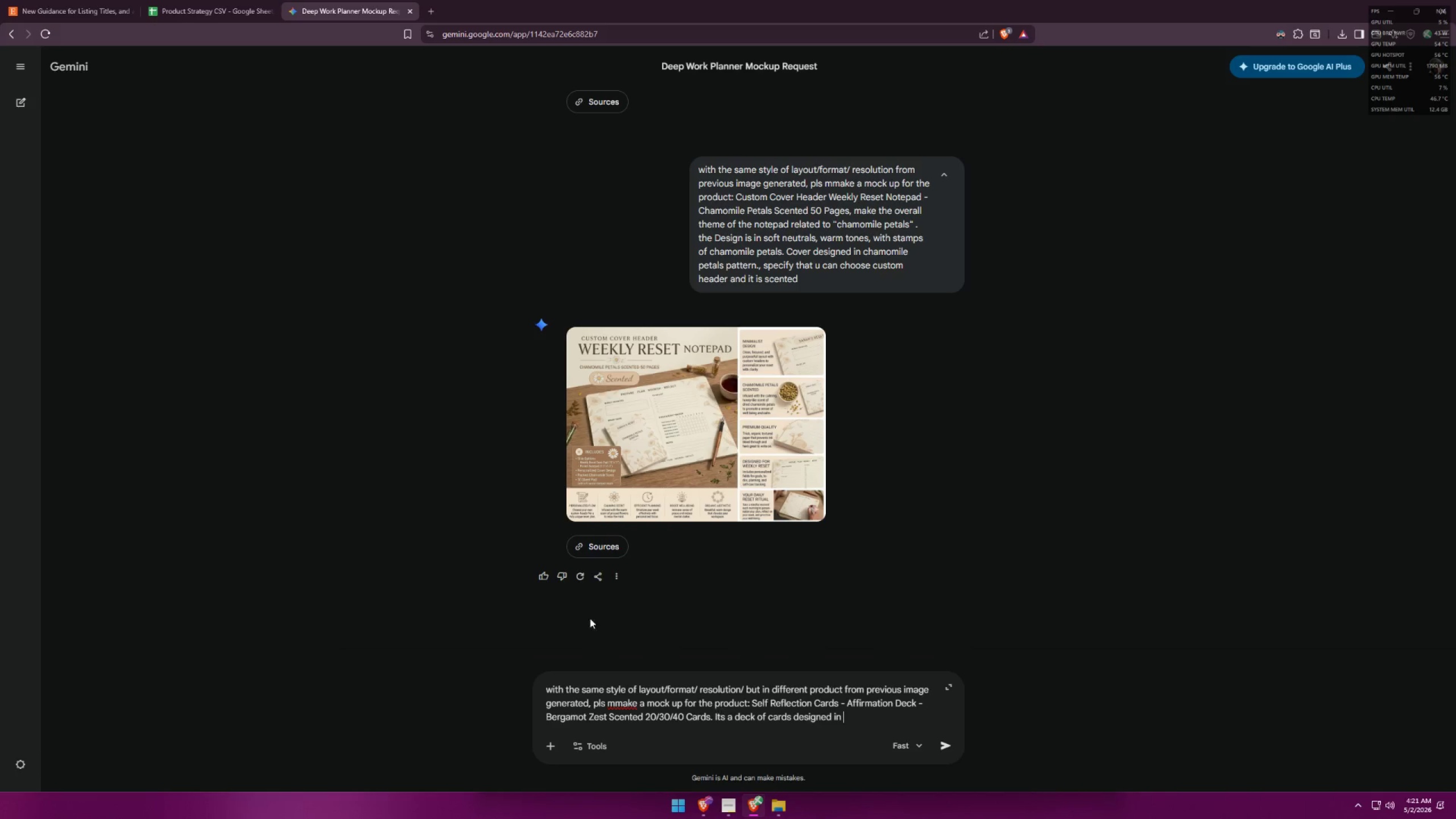 
hold_key(key=Backspace, duration=0.73)
 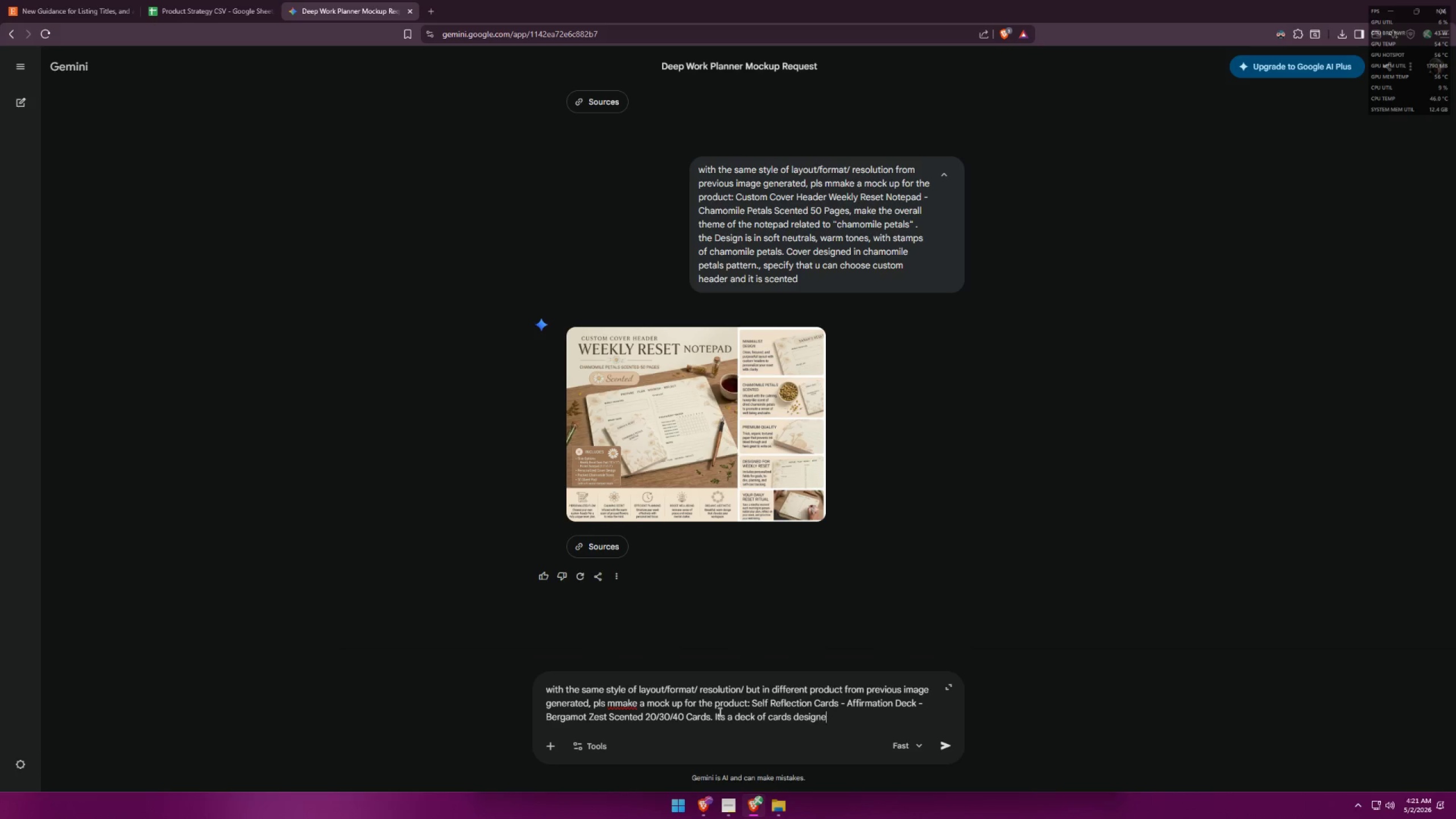 
left_click([213, 0])
 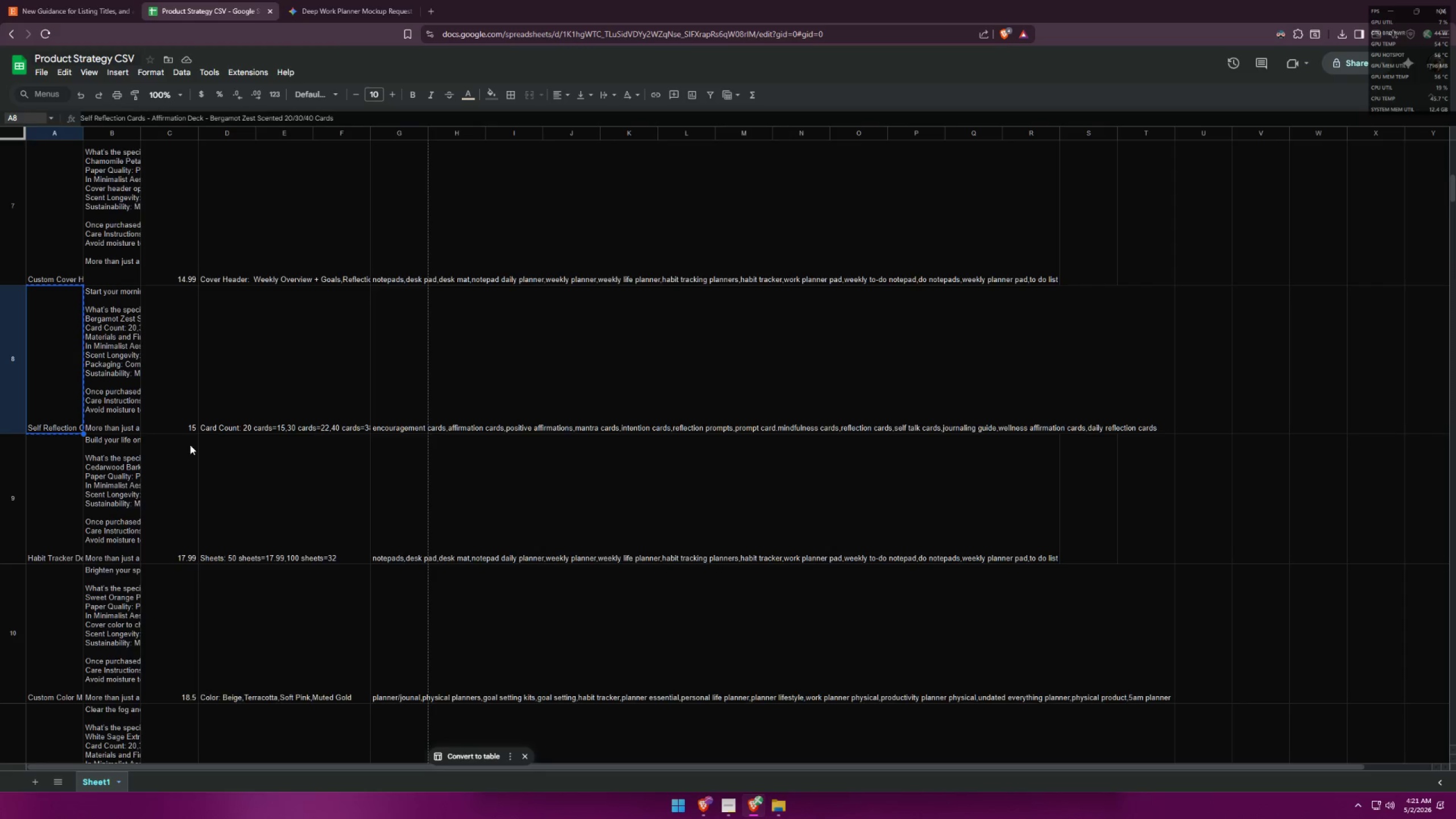 
double_click([126, 395])
 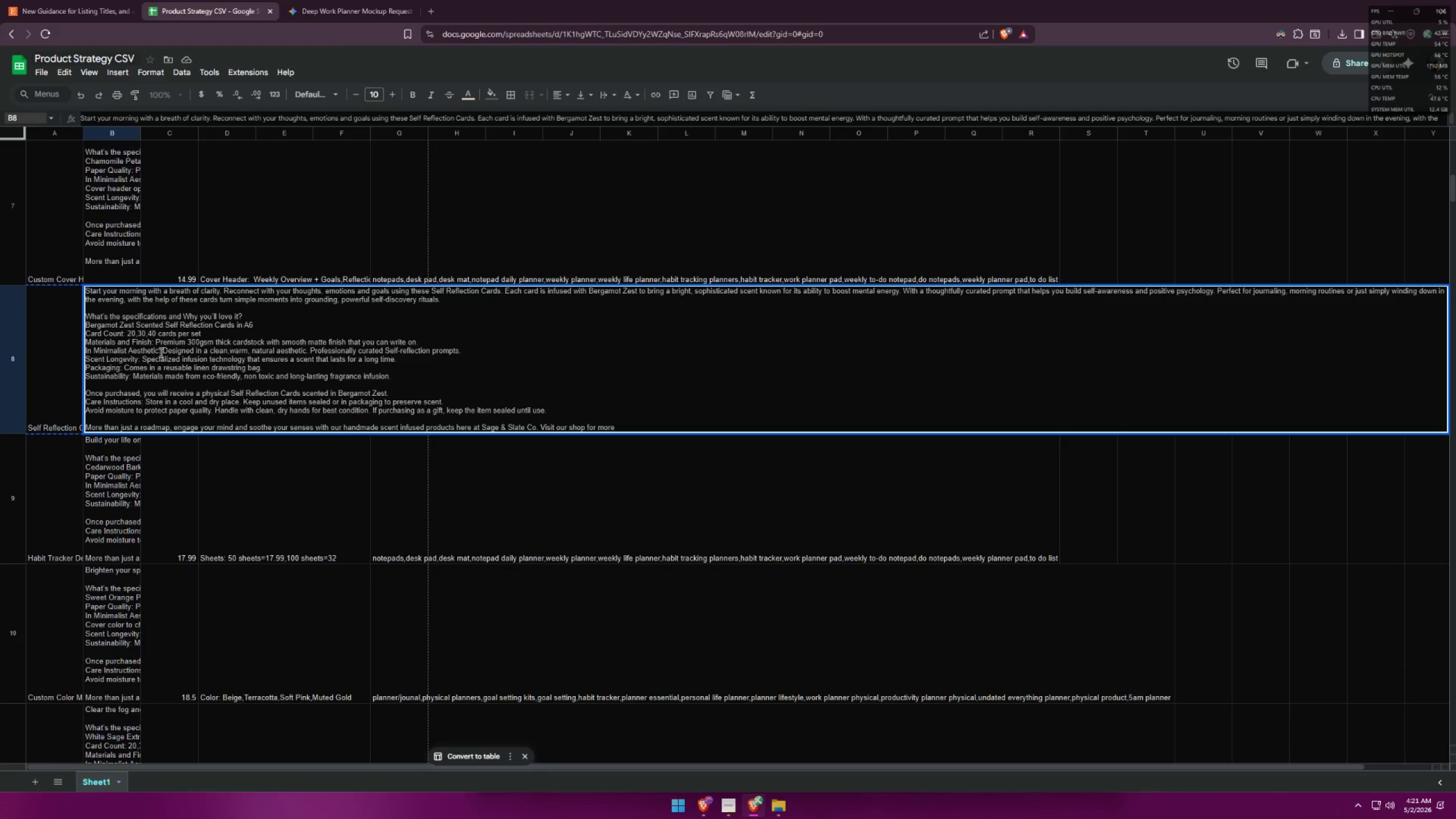 
left_click_drag(start_coordinate=[162, 351], to_coordinate=[462, 351])
 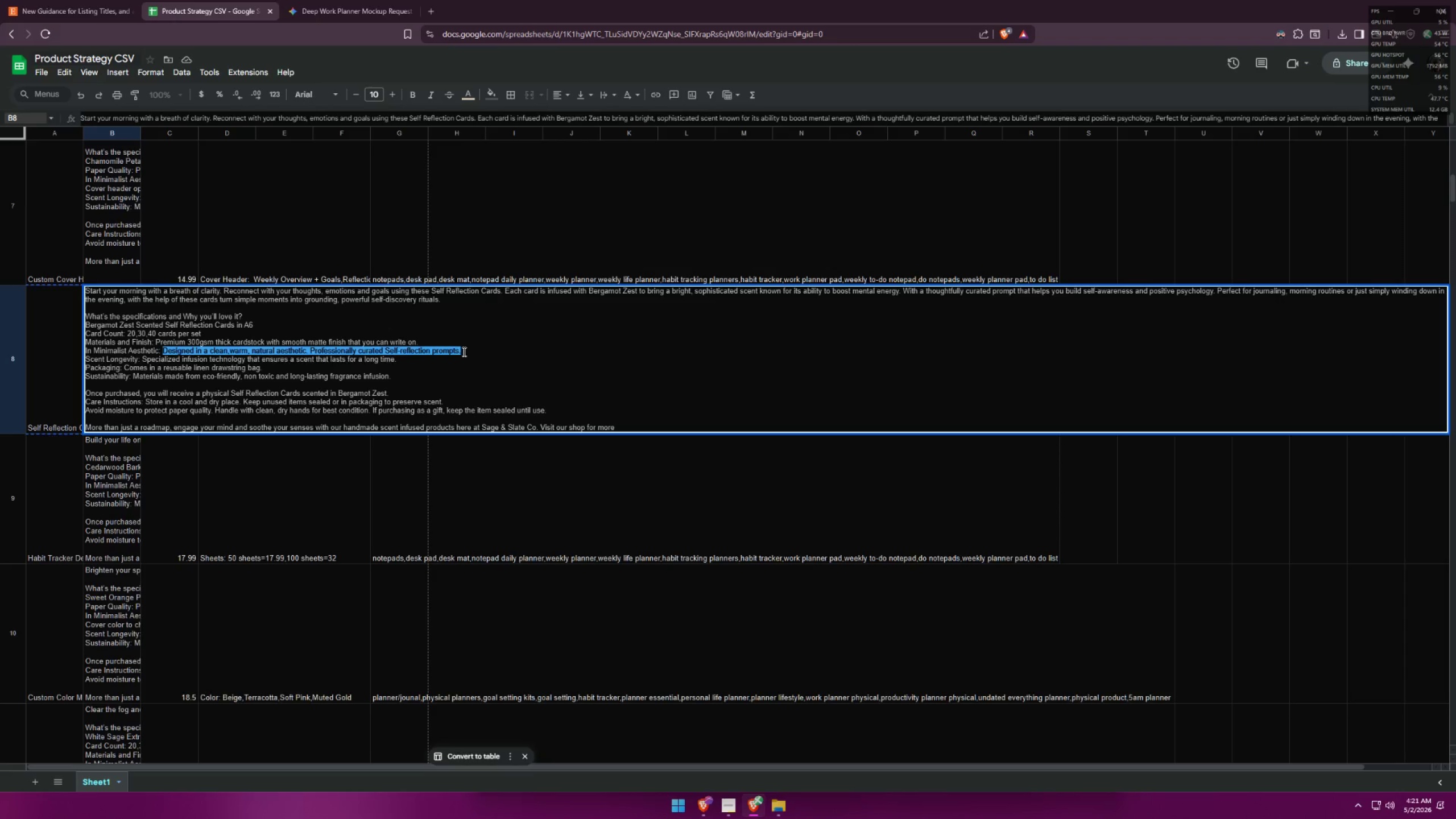 
key(Control+ControlLeft)
 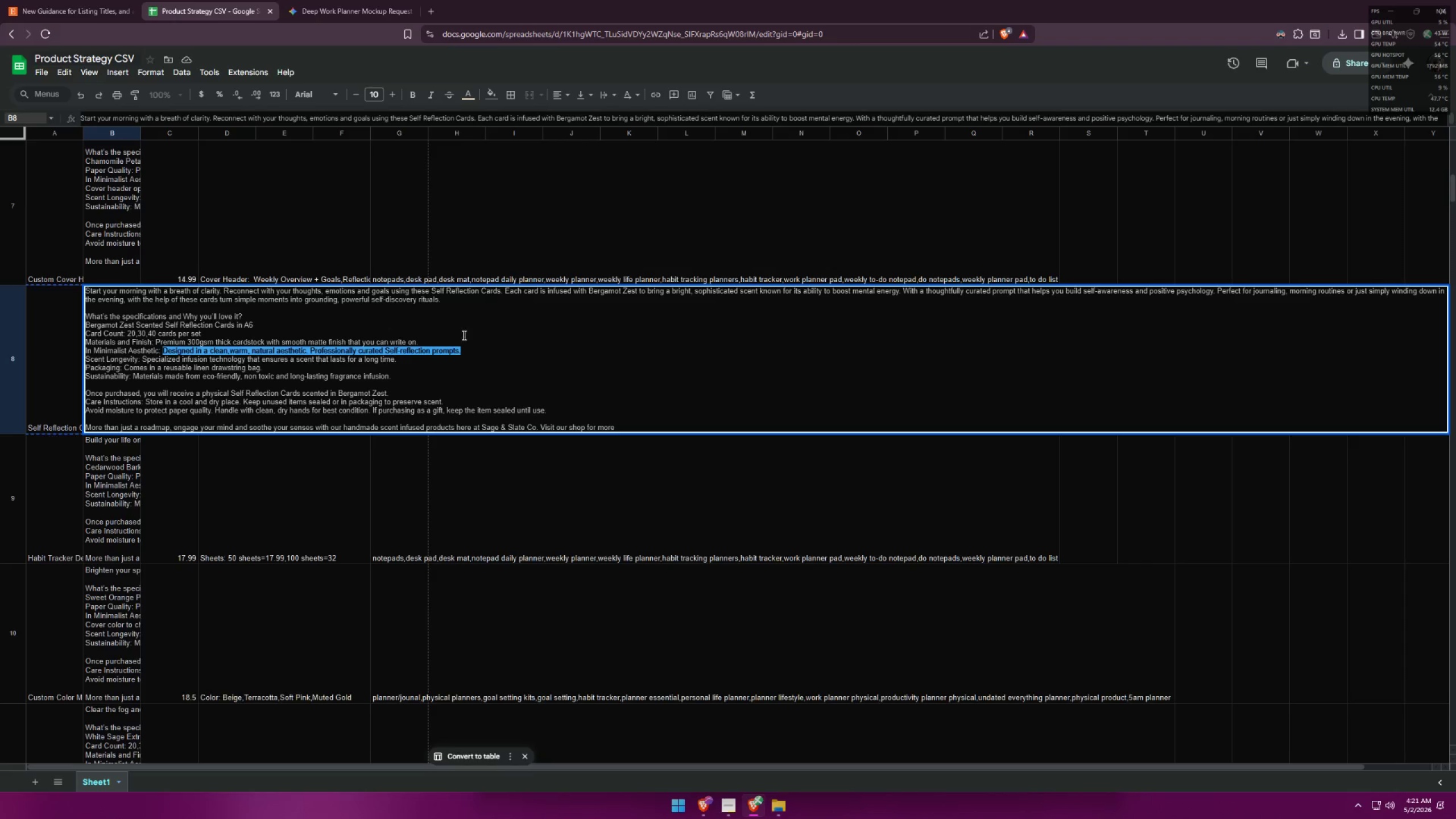 
key(Control+C)
 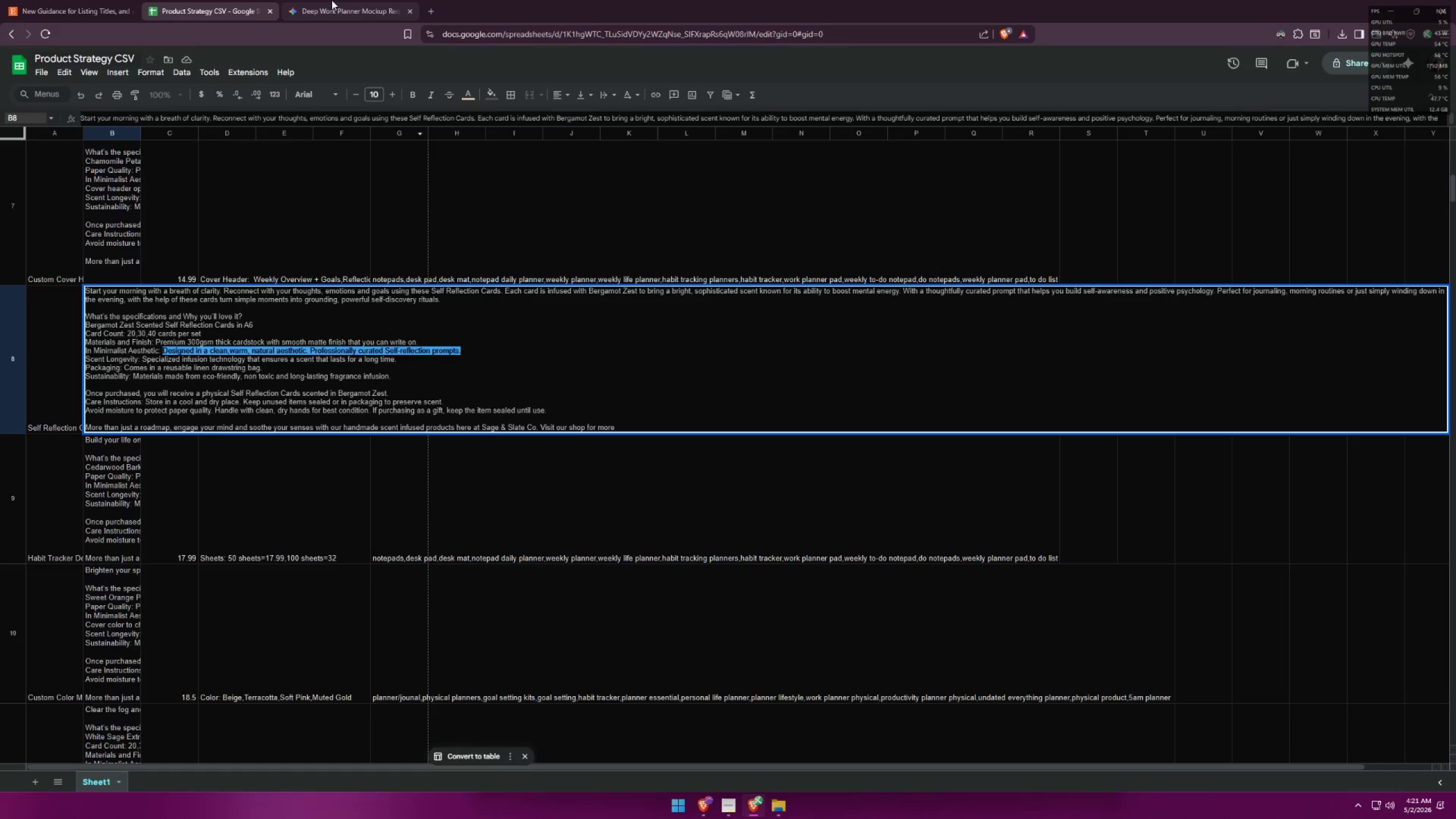 
left_click([332, 0])
 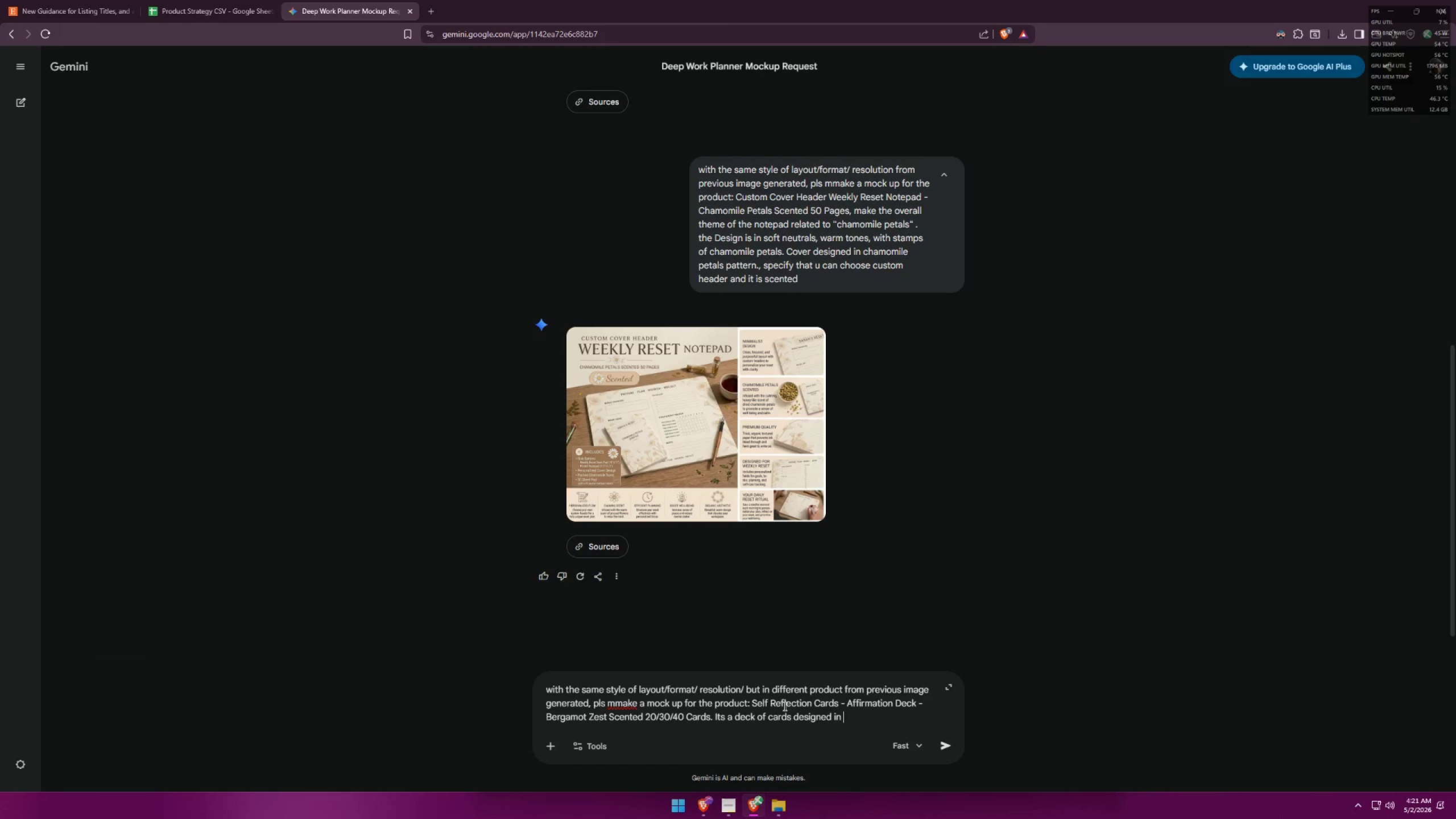 
key(Control+ControlLeft)
 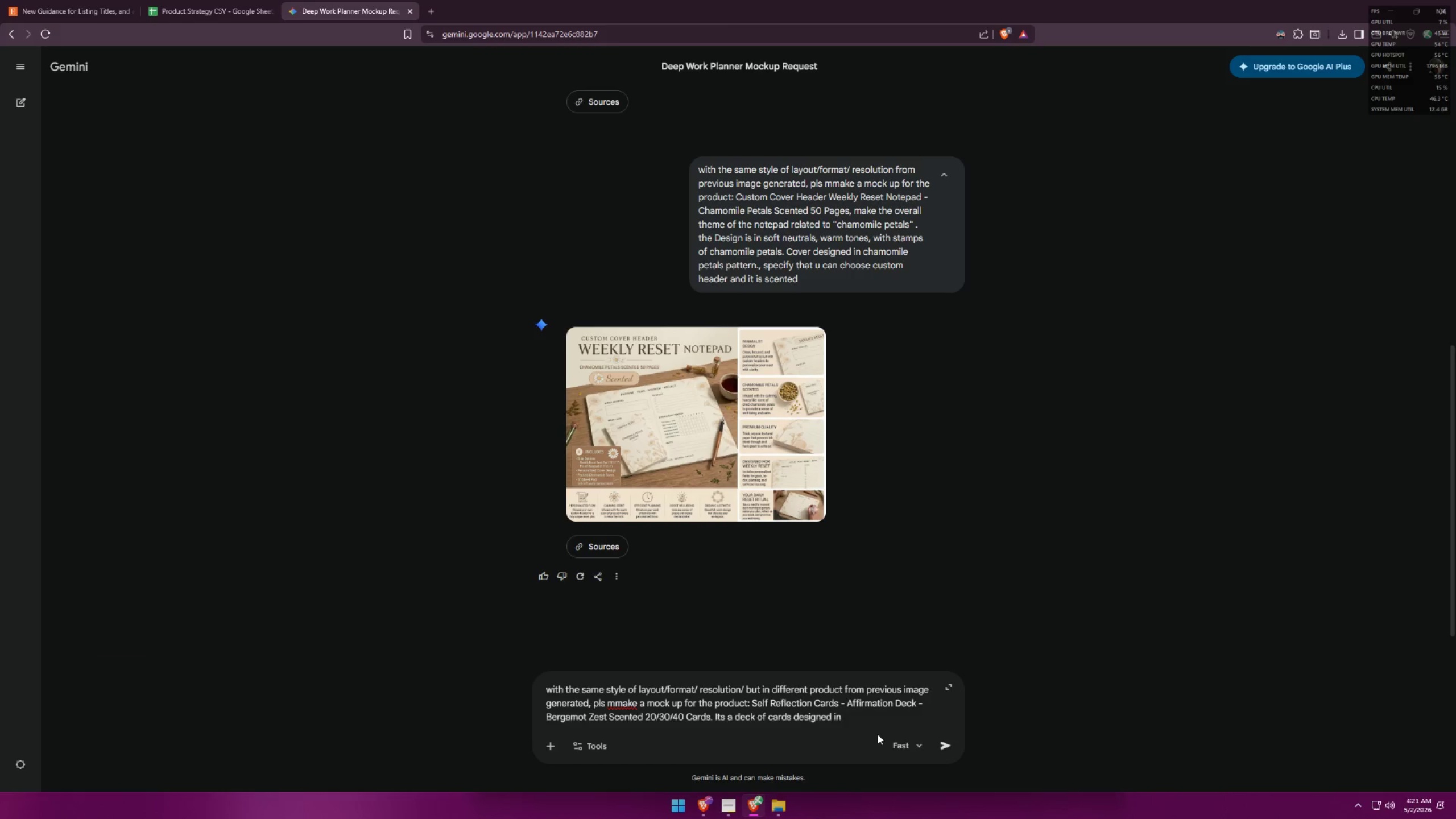 
key(Control+V)
 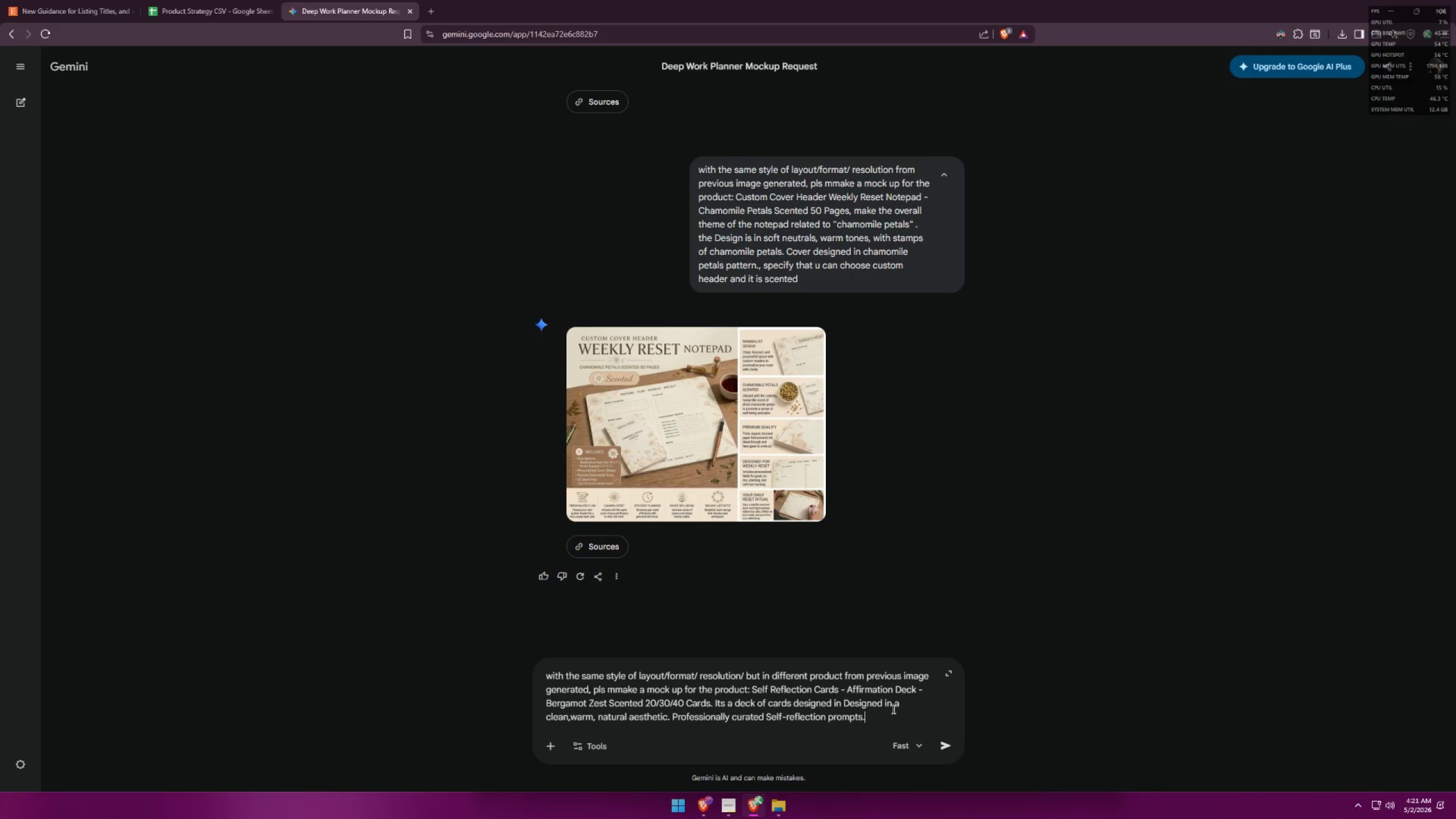 
left_click_drag(start_coordinate=[900, 704], to_coordinate=[858, 703])
 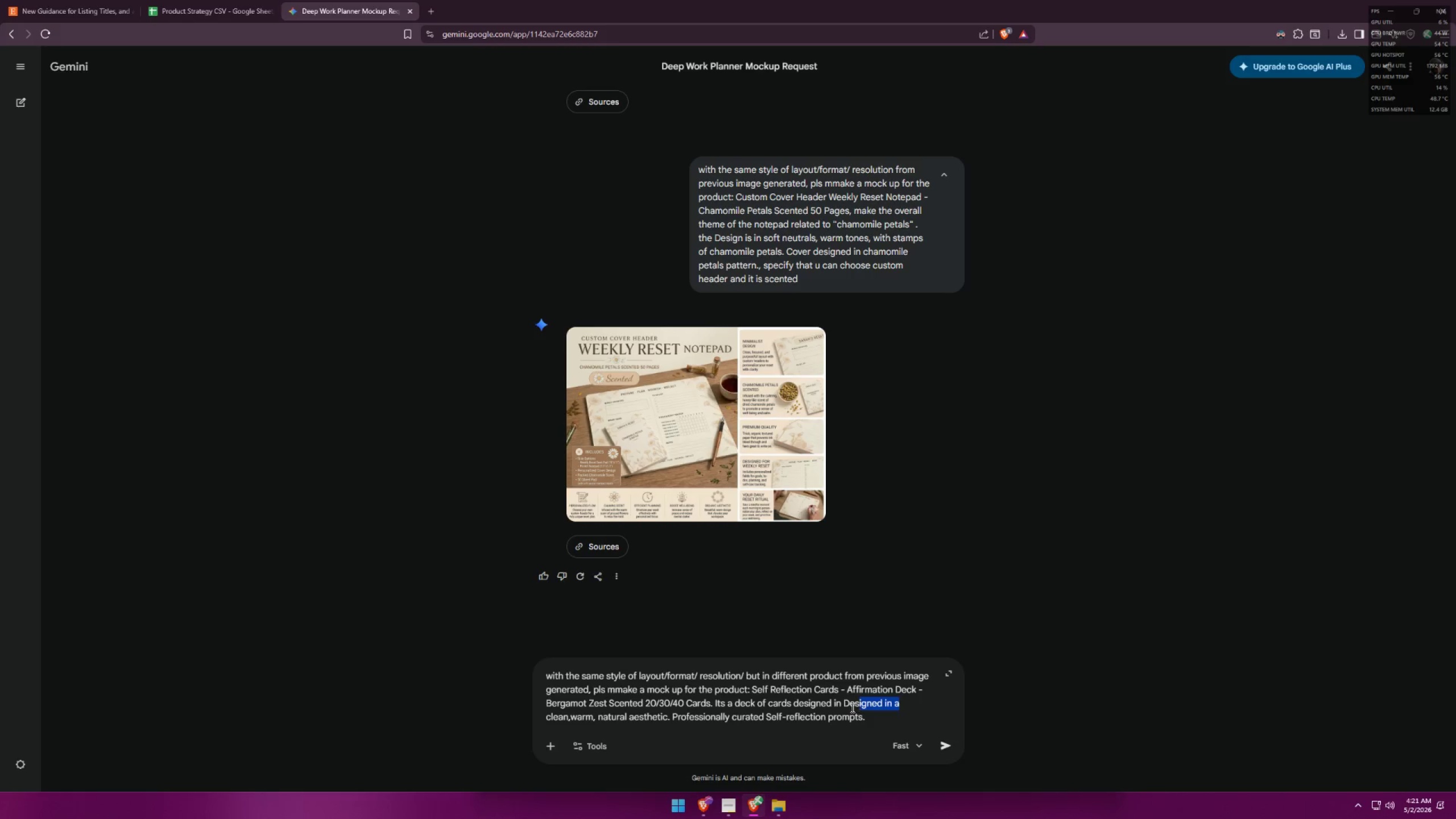 
left_click([851, 708])
 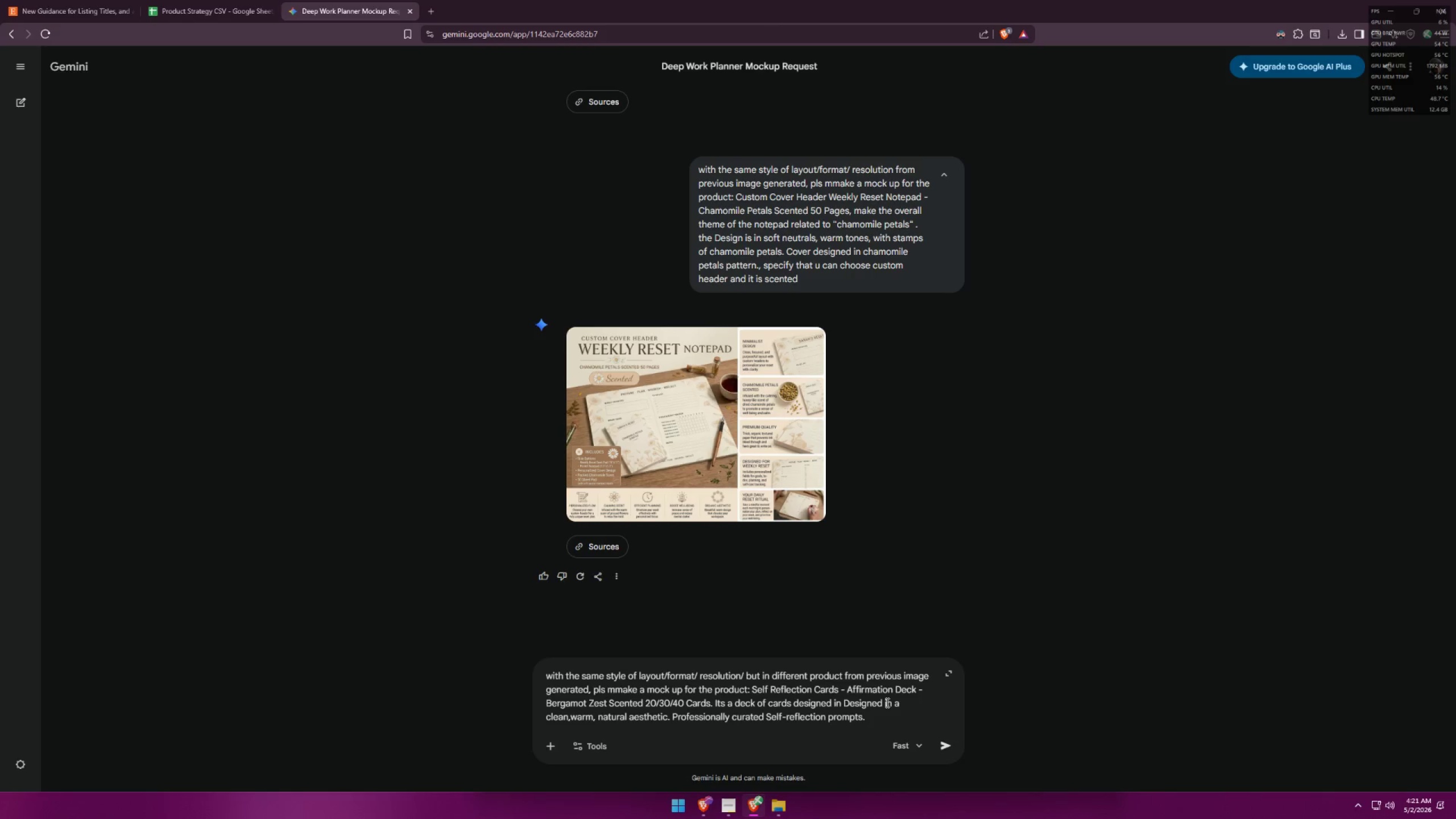 
left_click_drag(start_coordinate=[883, 702], to_coordinate=[860, 704])
 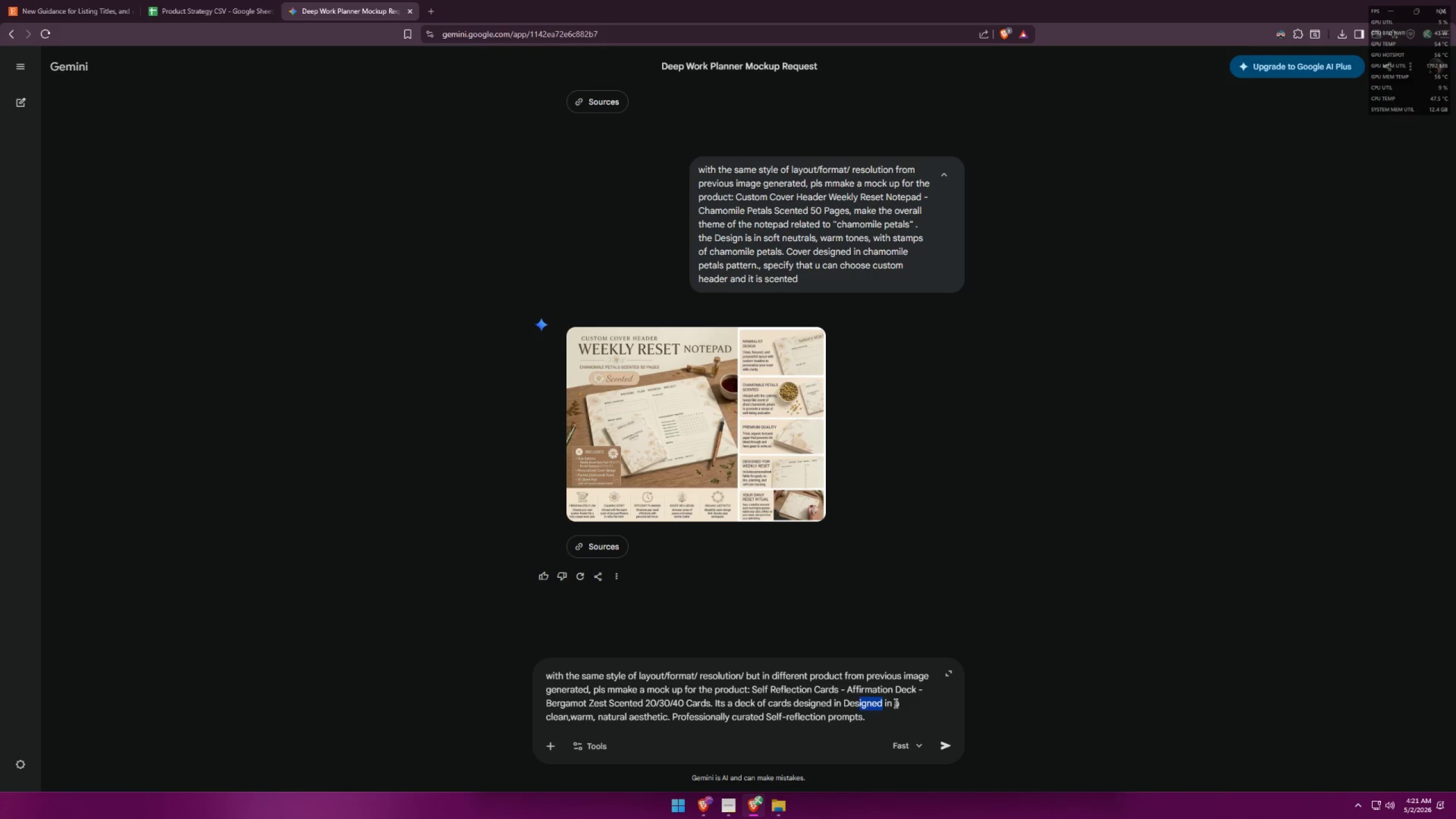 
left_click_drag(start_coordinate=[892, 702], to_coordinate=[841, 704])
 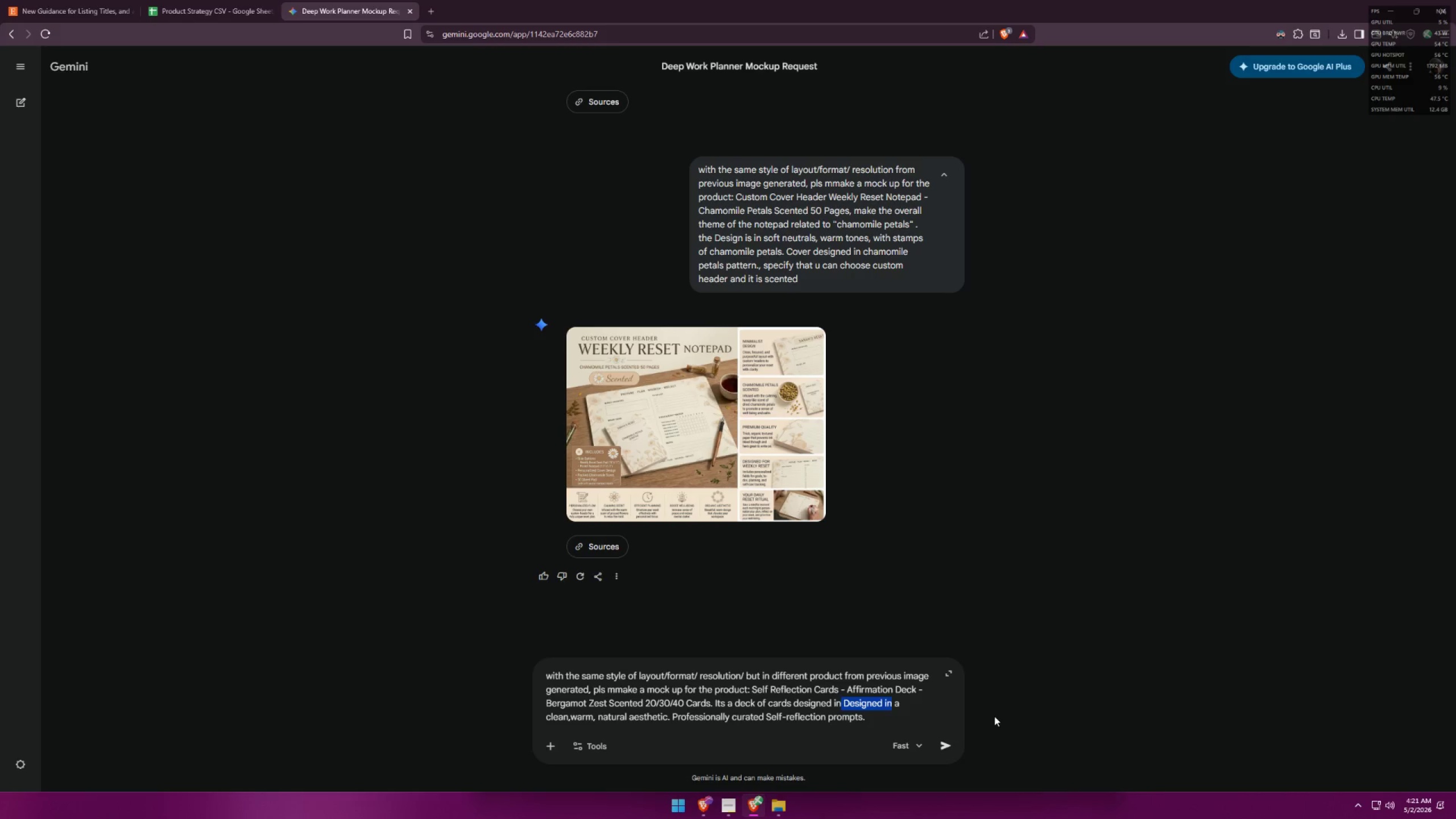 
key(Backspace)
 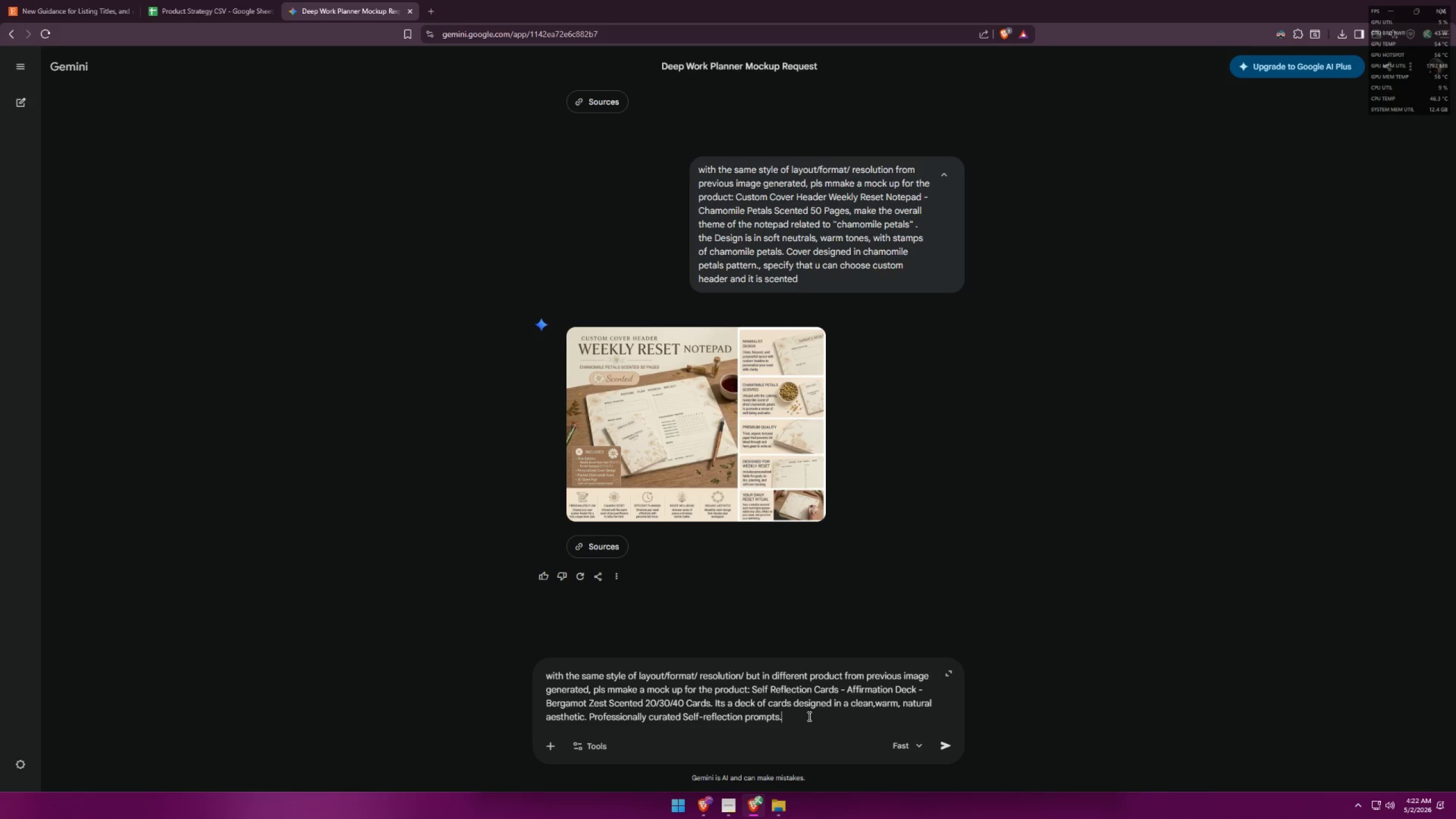 
wait(6.58)
 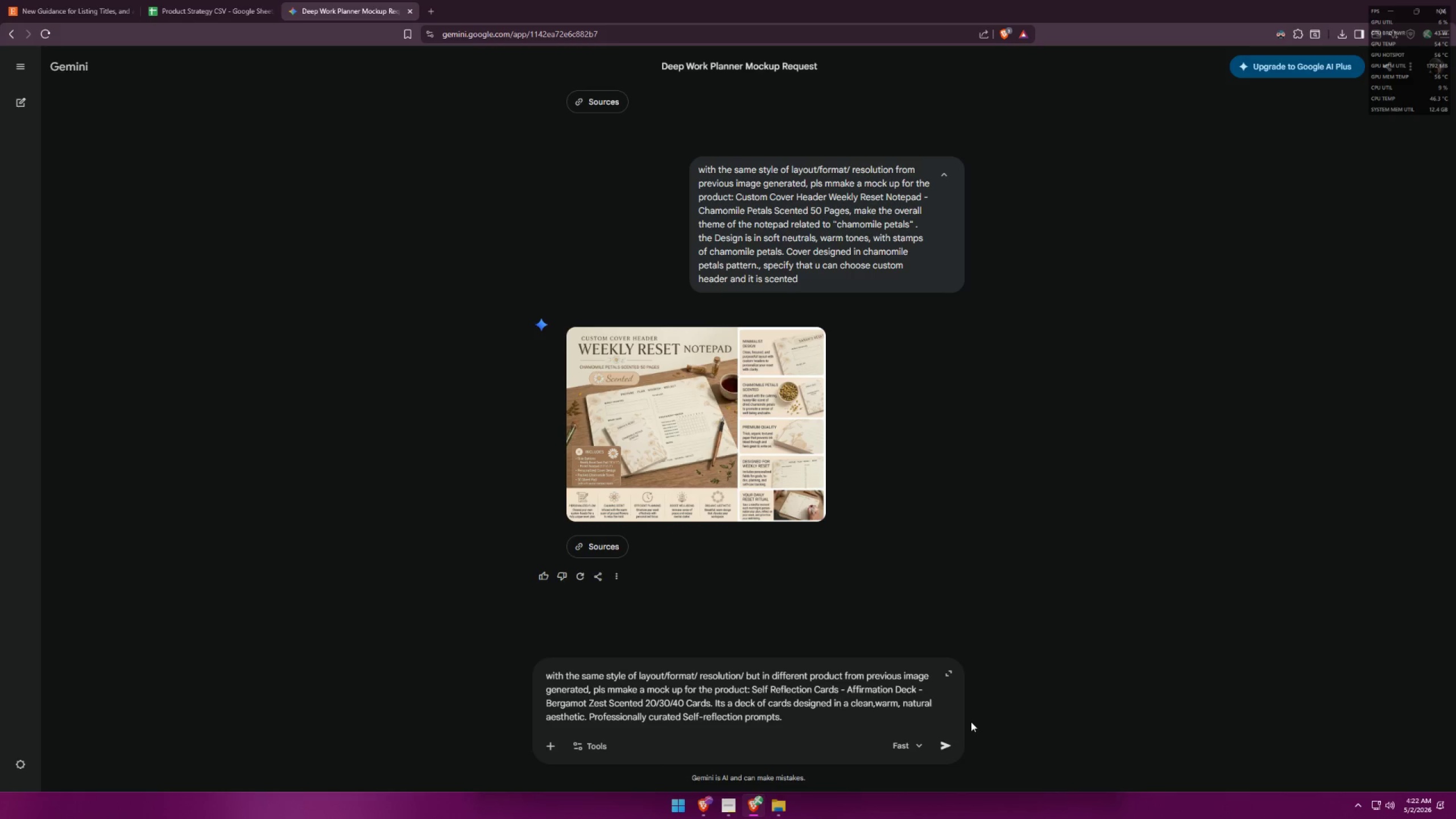 
left_click([953, 743])
 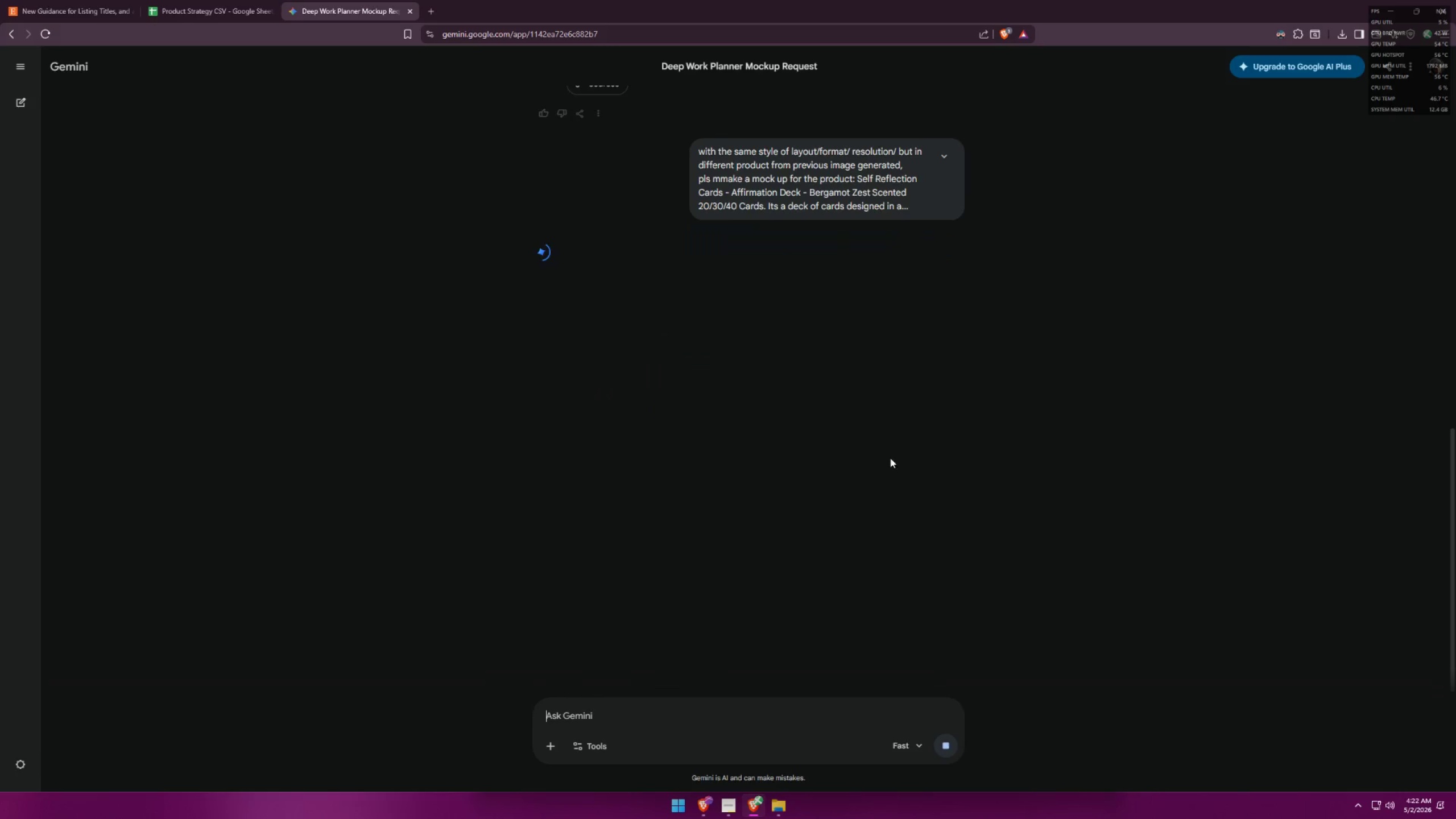 
scroll: coordinate [871, 448], scroll_direction: up, amount: 10.0
 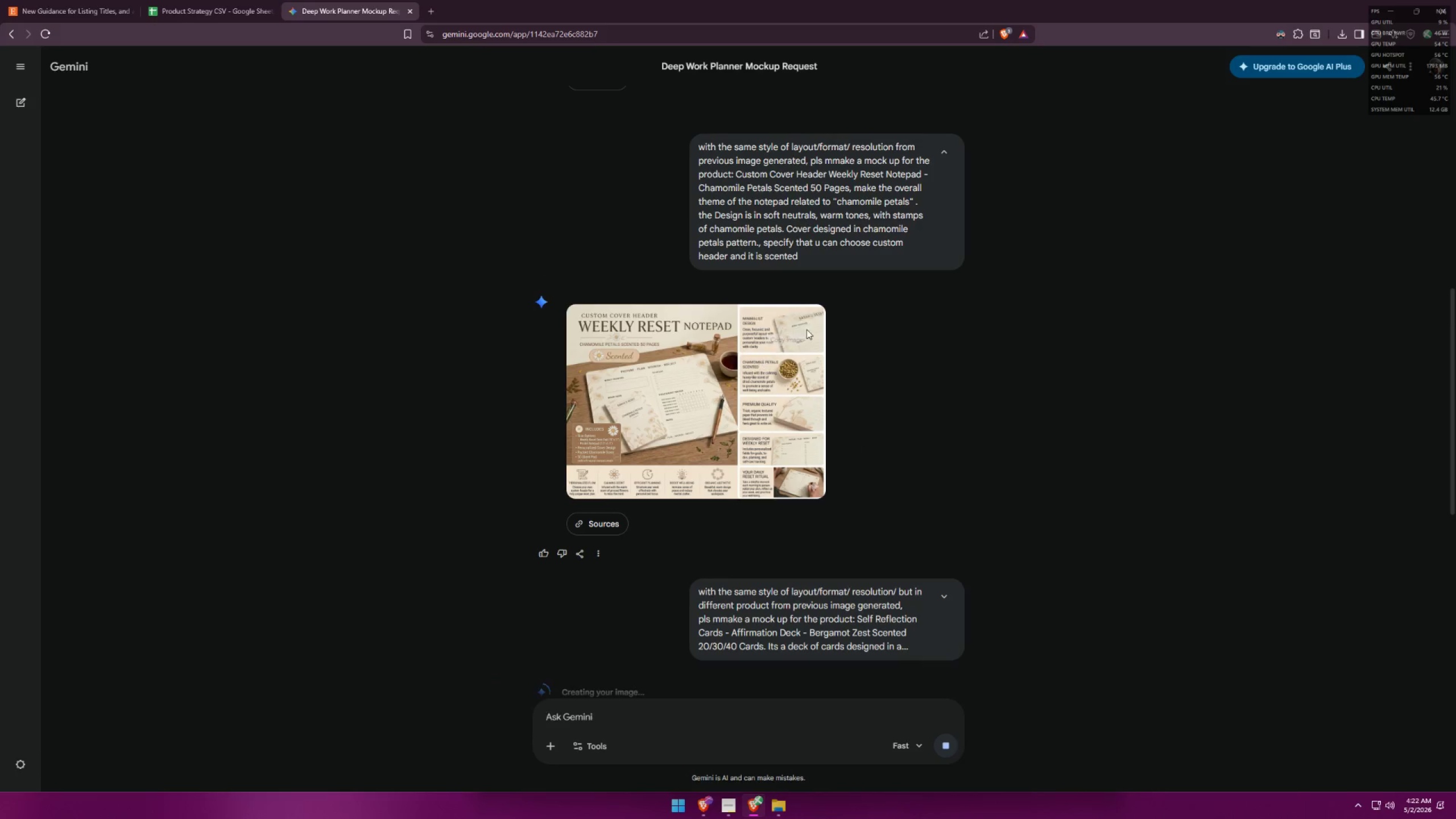 
left_click([810, 321])
 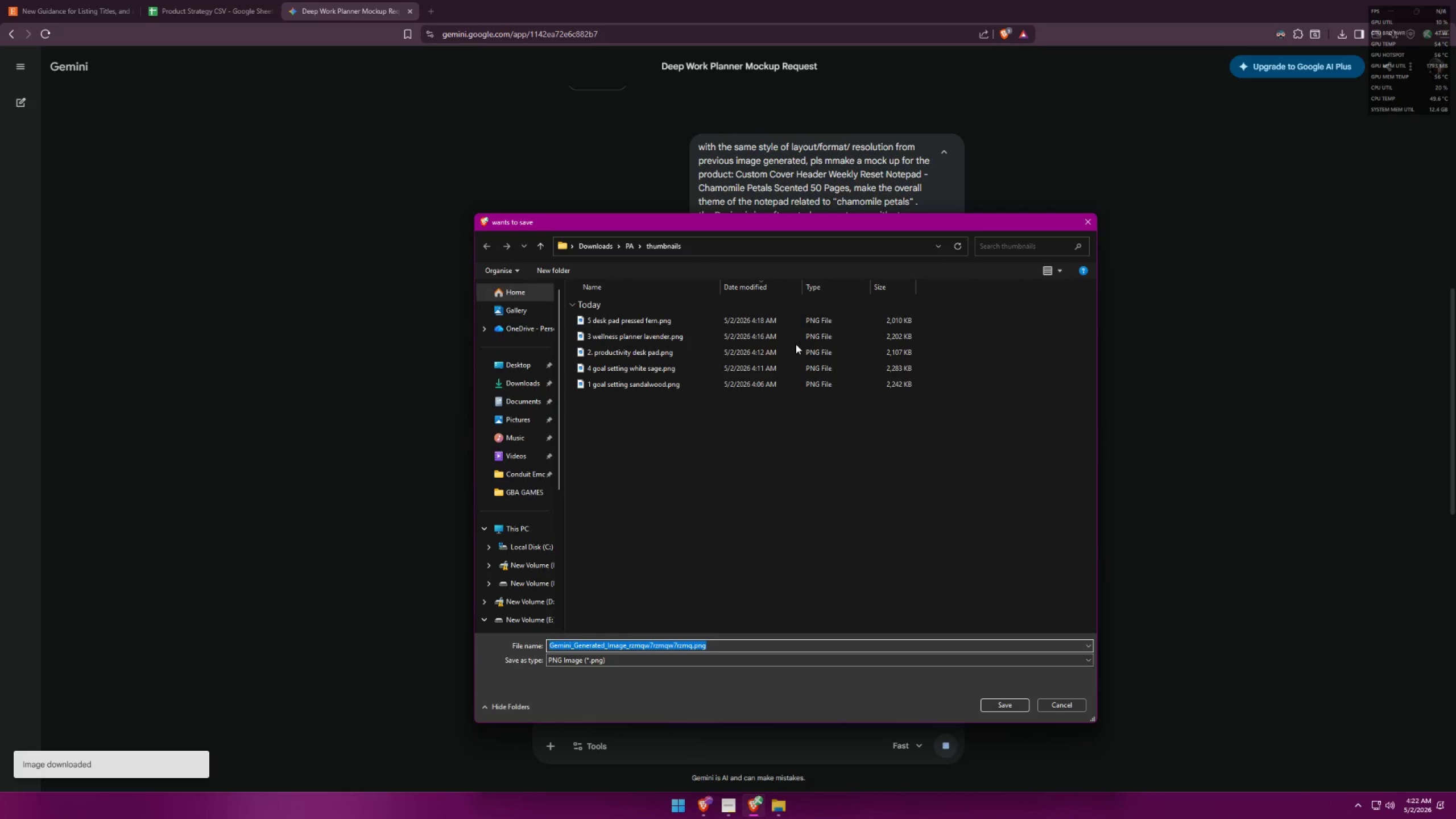 
key(6)
 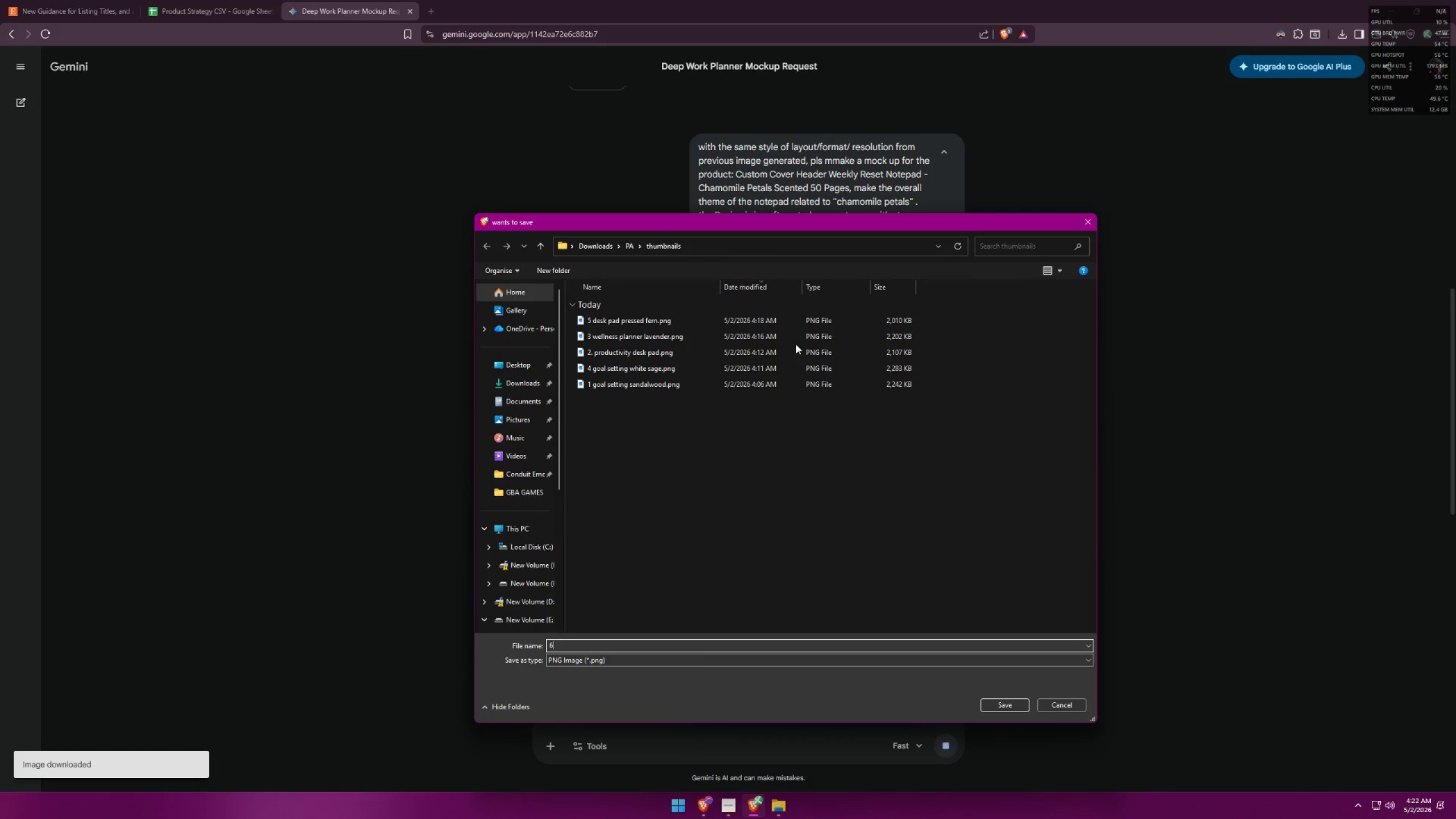 
key(Period)
 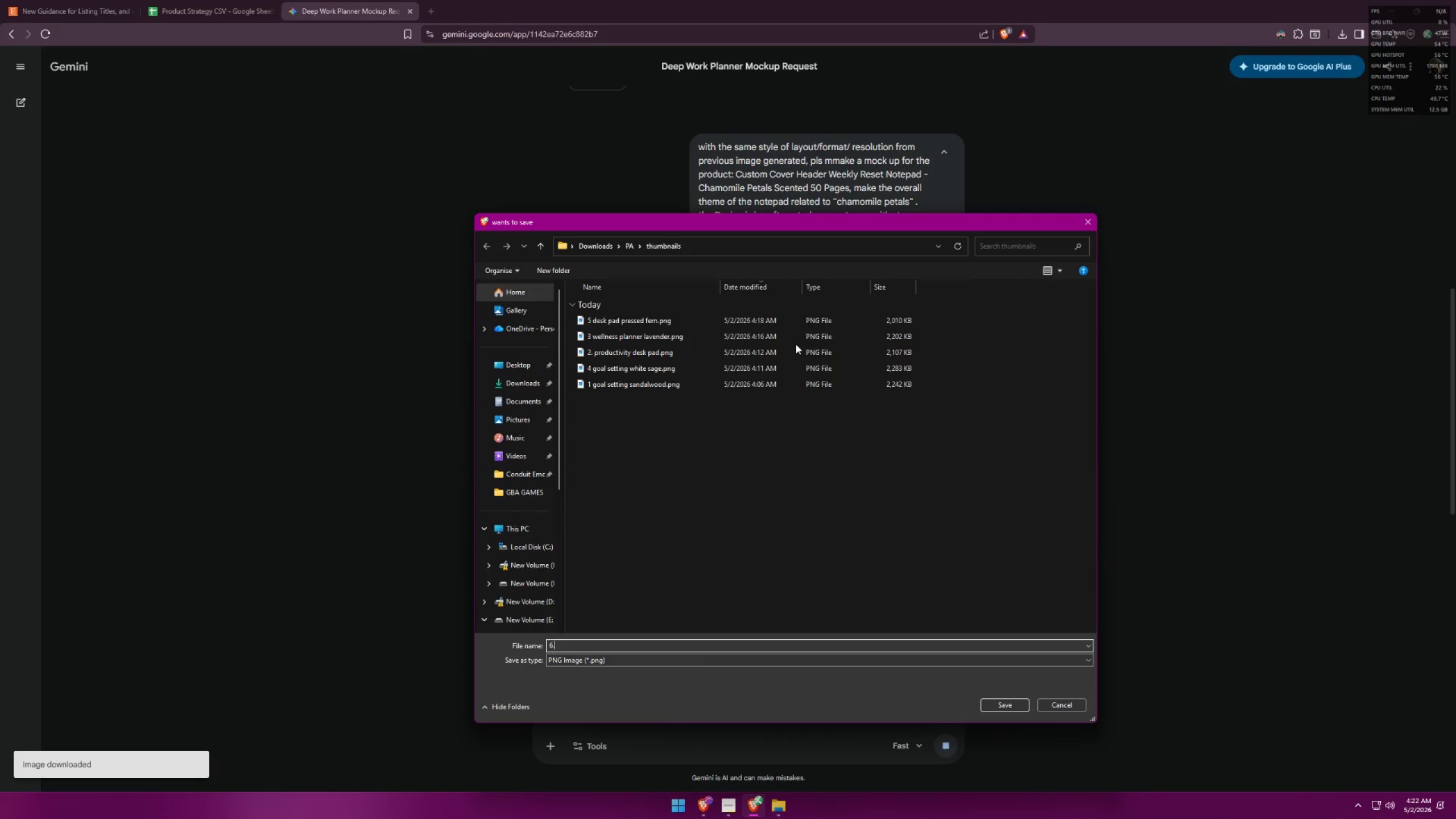 
key(Space)
 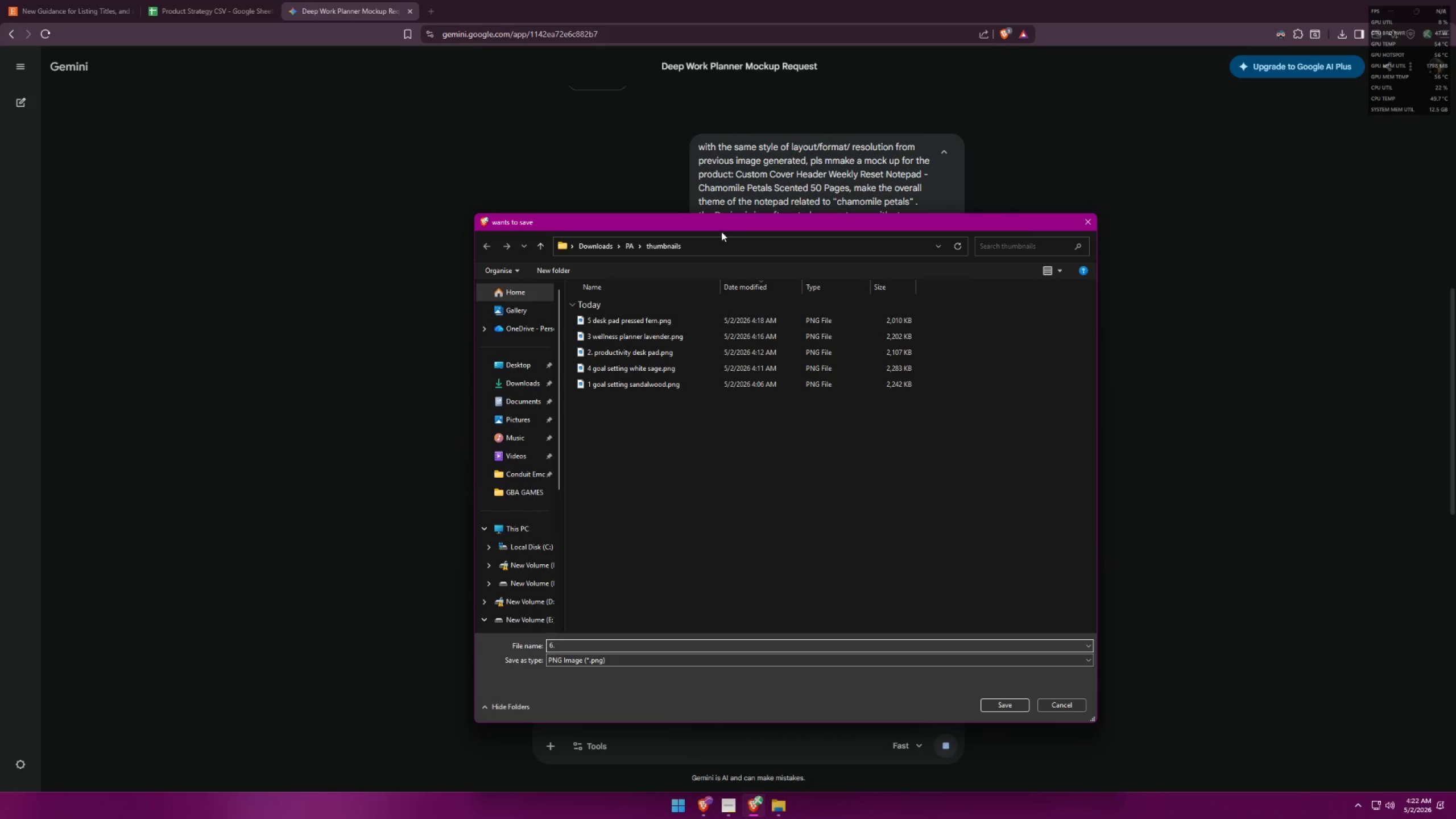 
left_click_drag(start_coordinate=[723, 226], to_coordinate=[667, 407])
 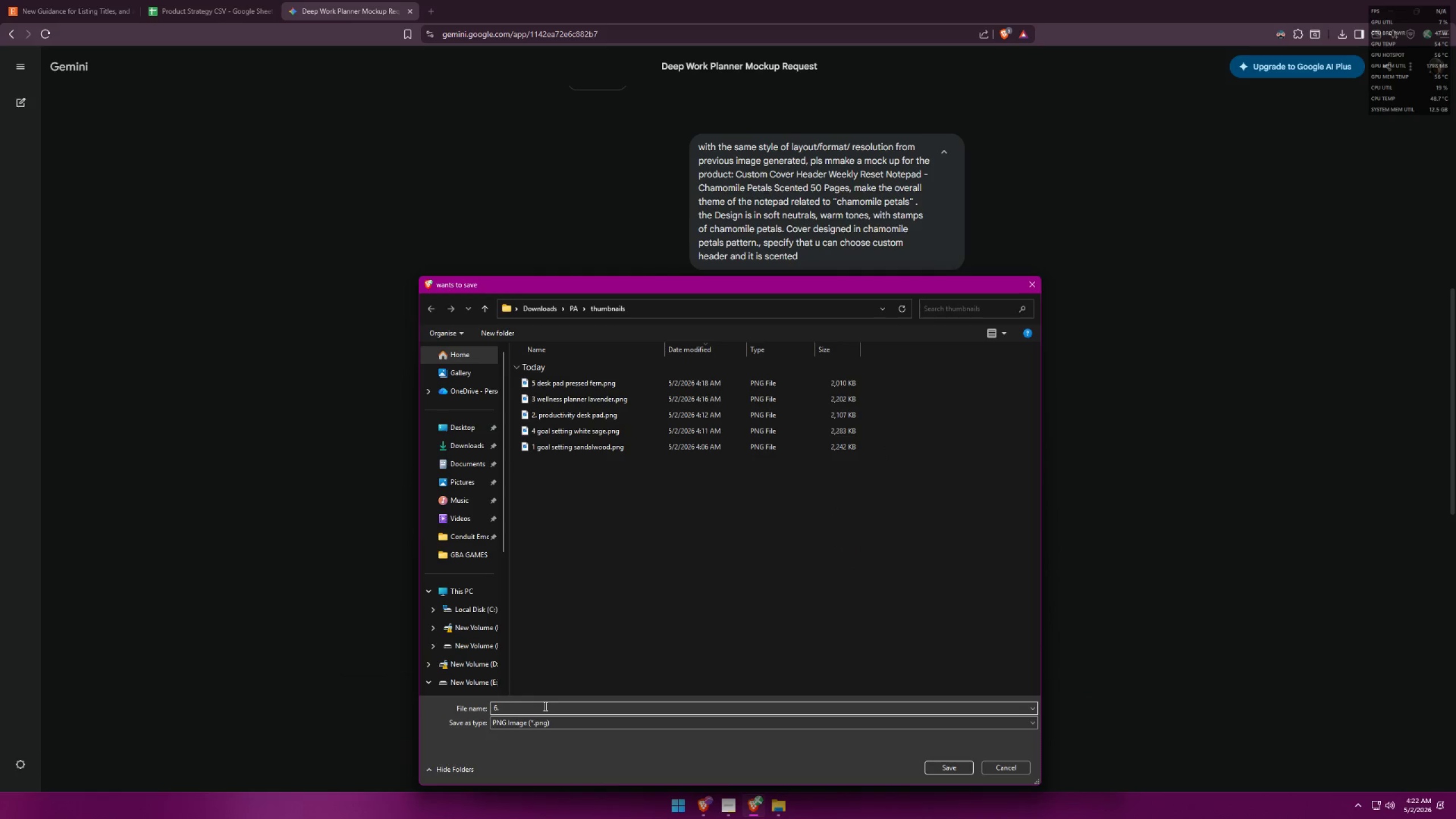 
left_click([529, 708])
 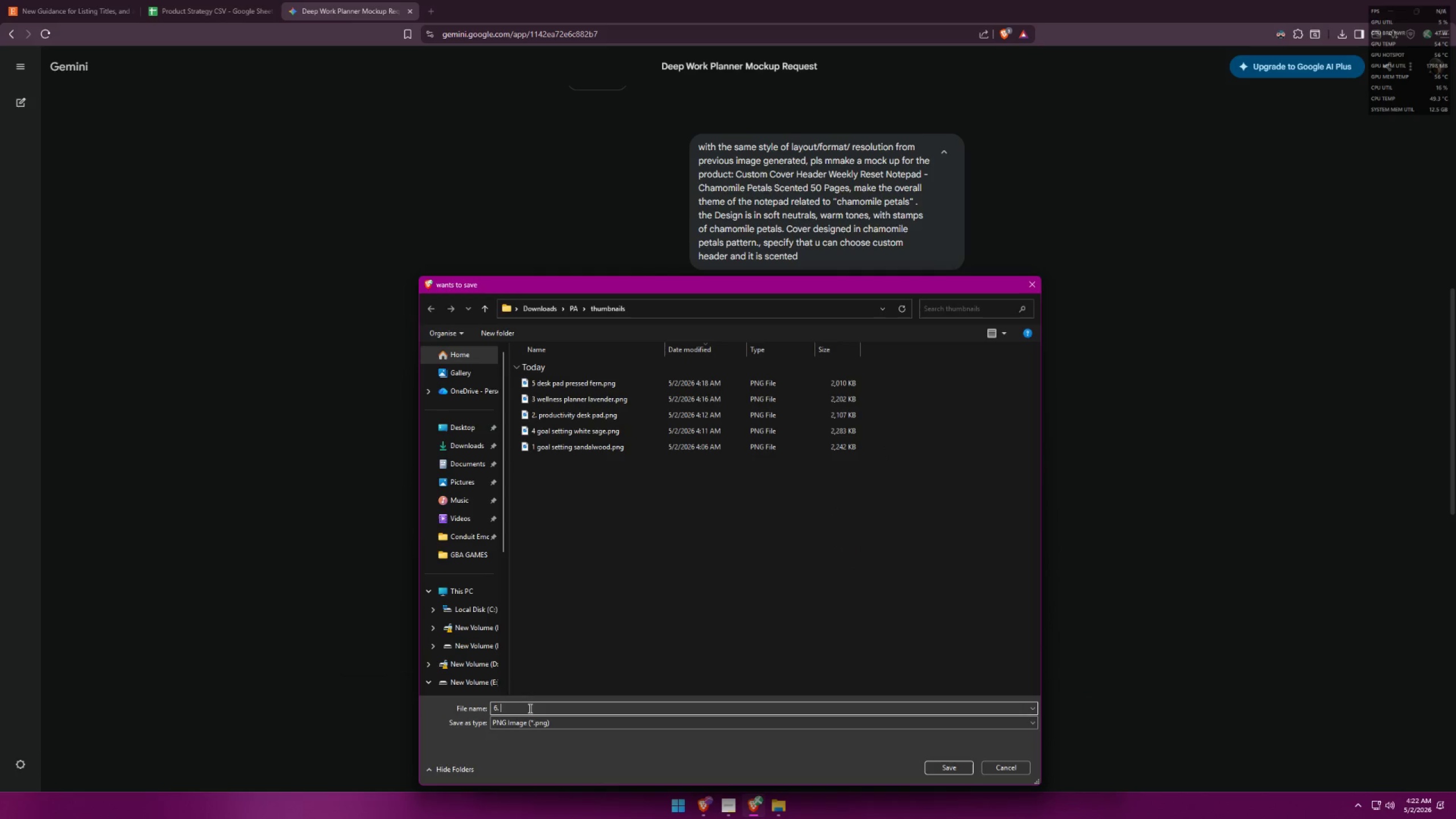 
type( weejk)
key(Backspace)
key(Backspace)
type(kly reset notepad )
 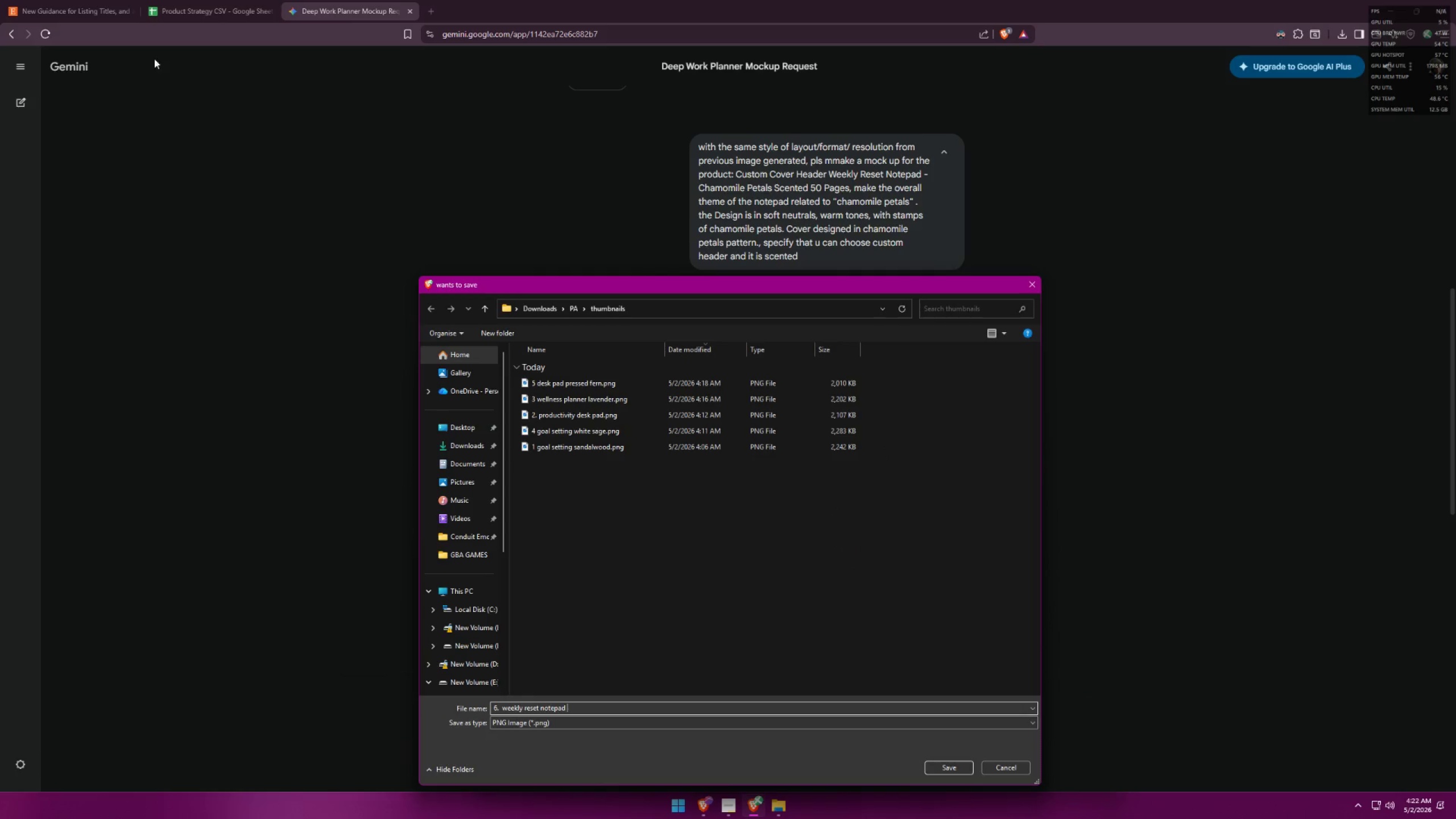 
left_click([200, 0])
 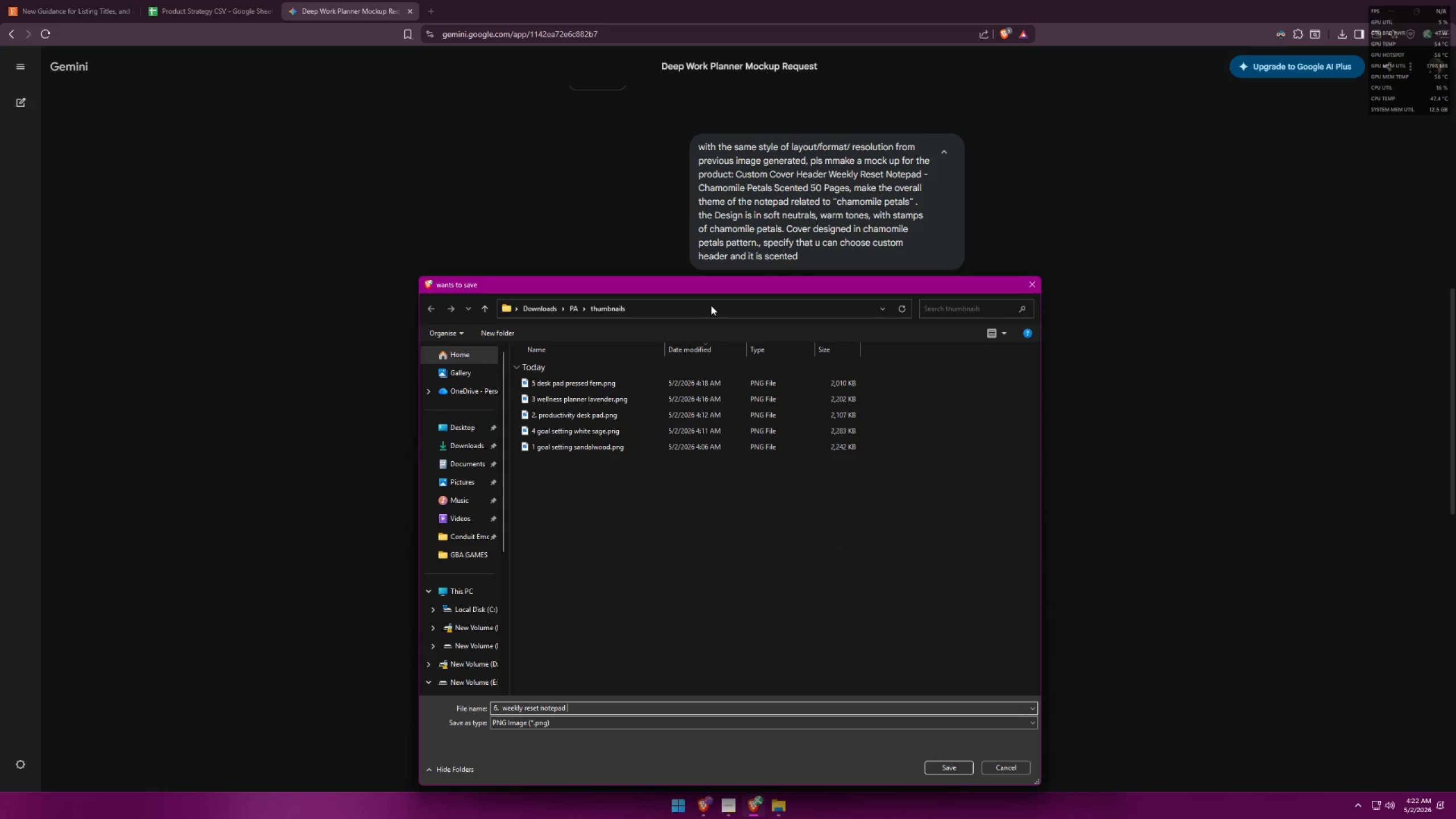 
left_click_drag(start_coordinate=[738, 283], to_coordinate=[718, 265])
 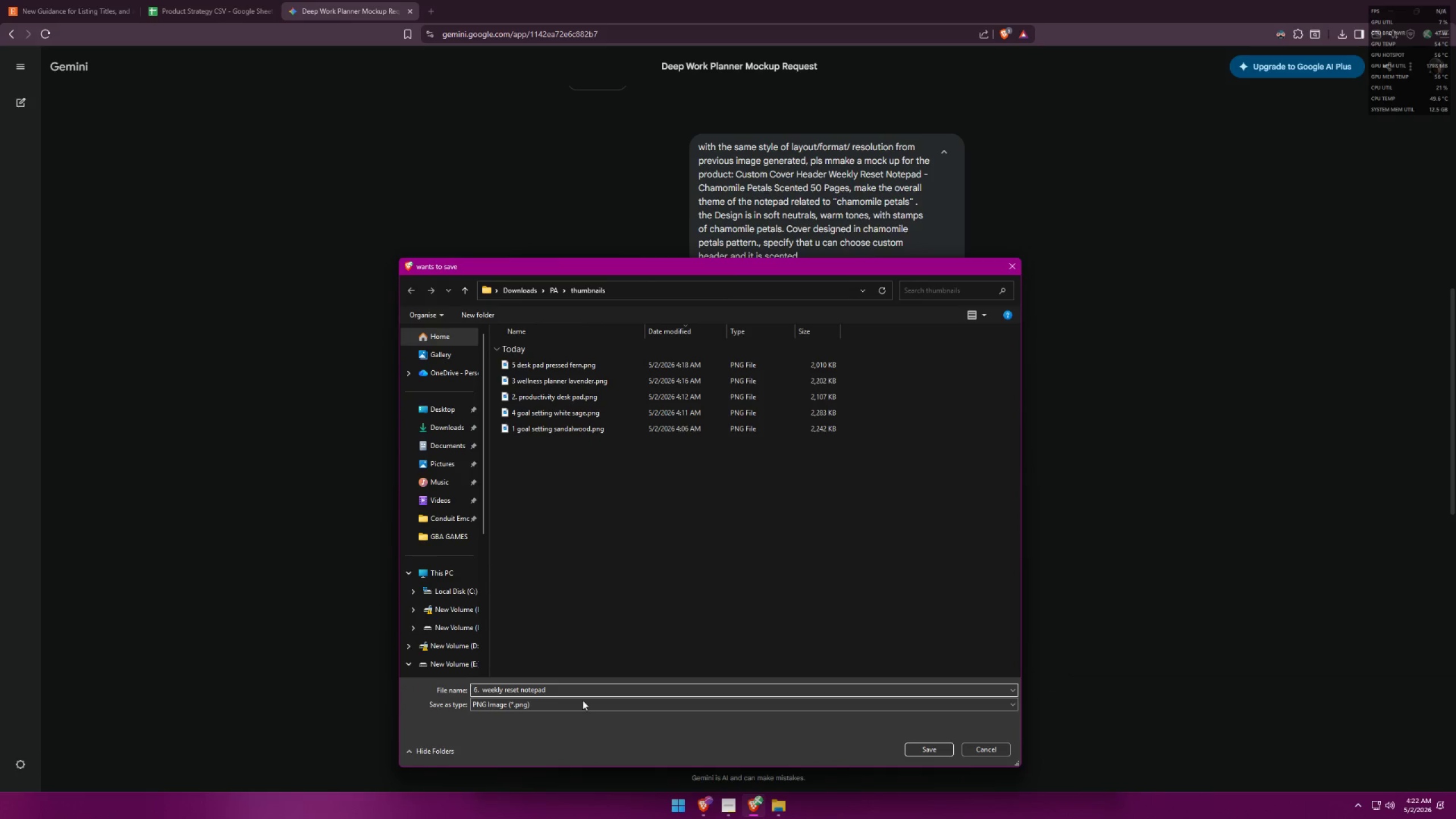 
left_click([582, 696])
 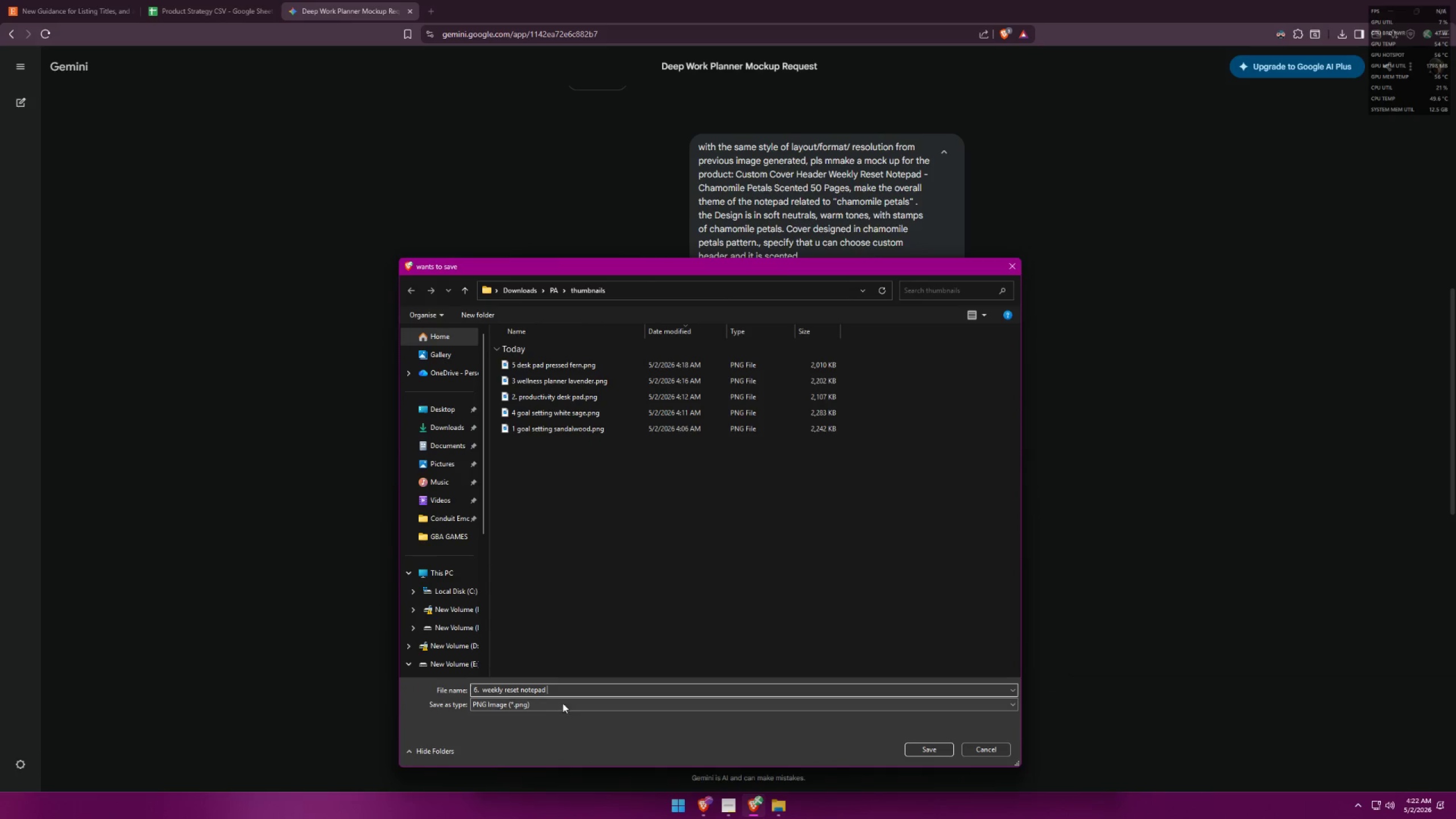 
left_click([584, 689])
 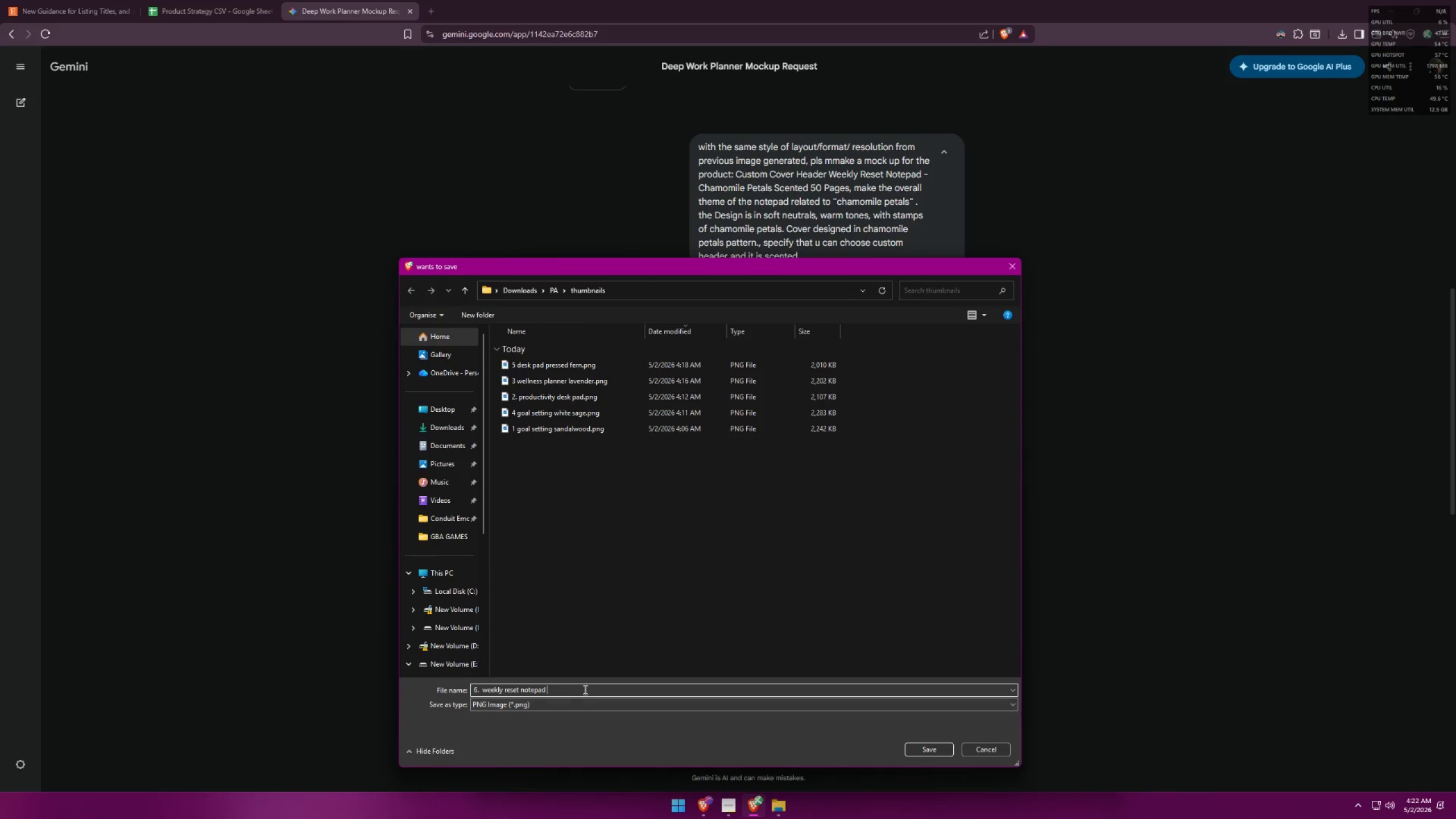 
type( chamomile petals)
 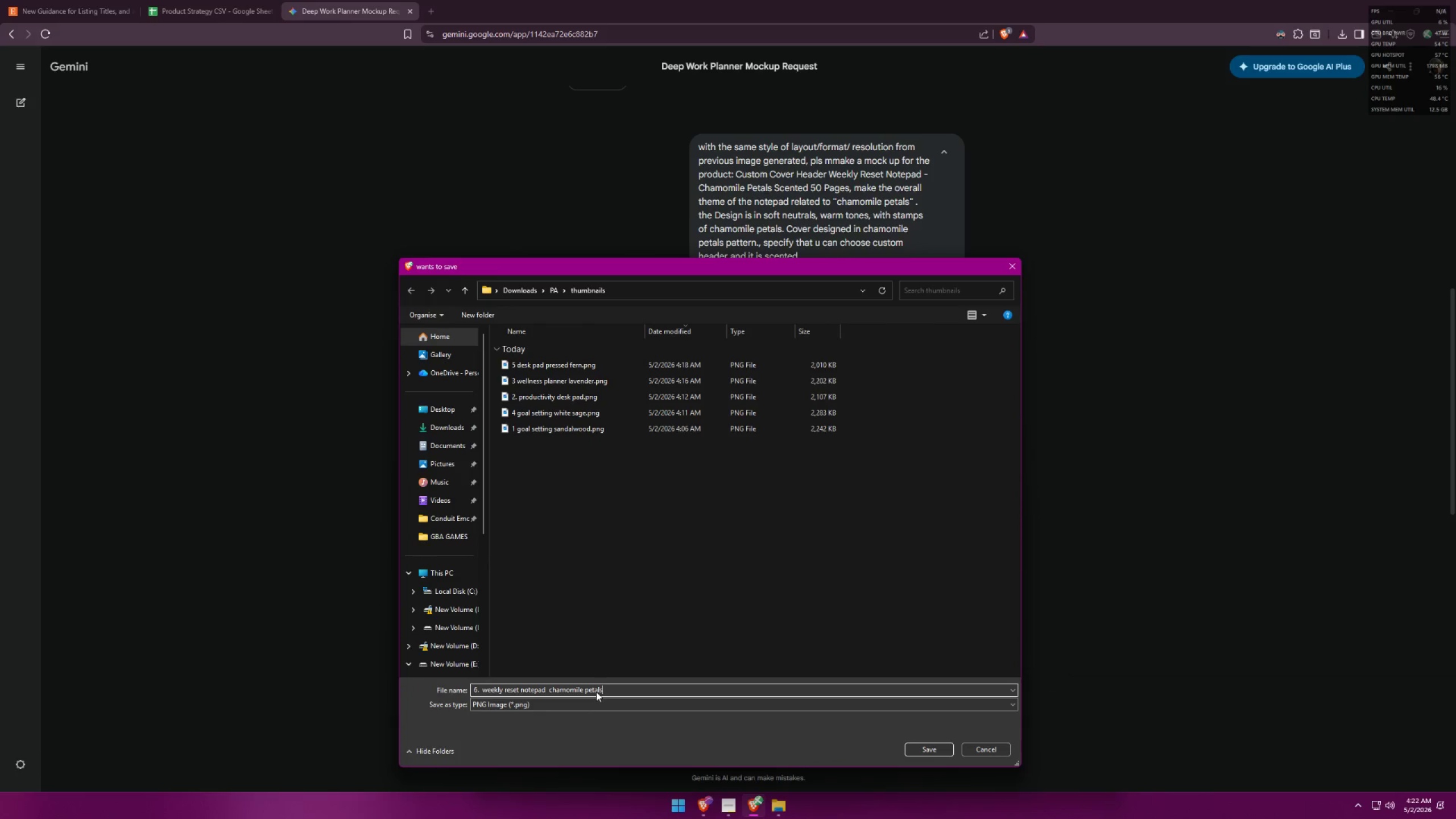 
key(Enter)
 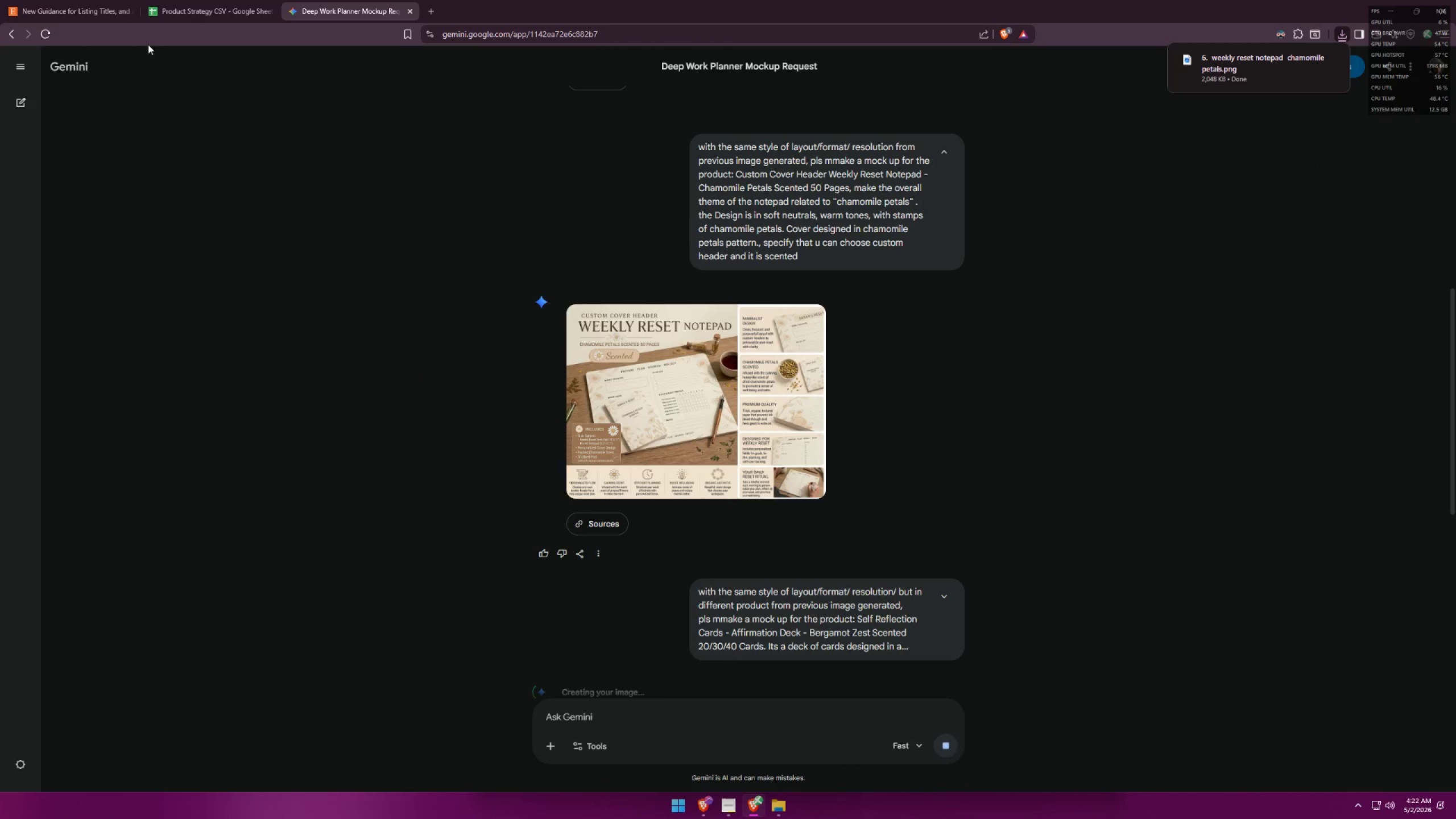 
left_click([189, 0])
 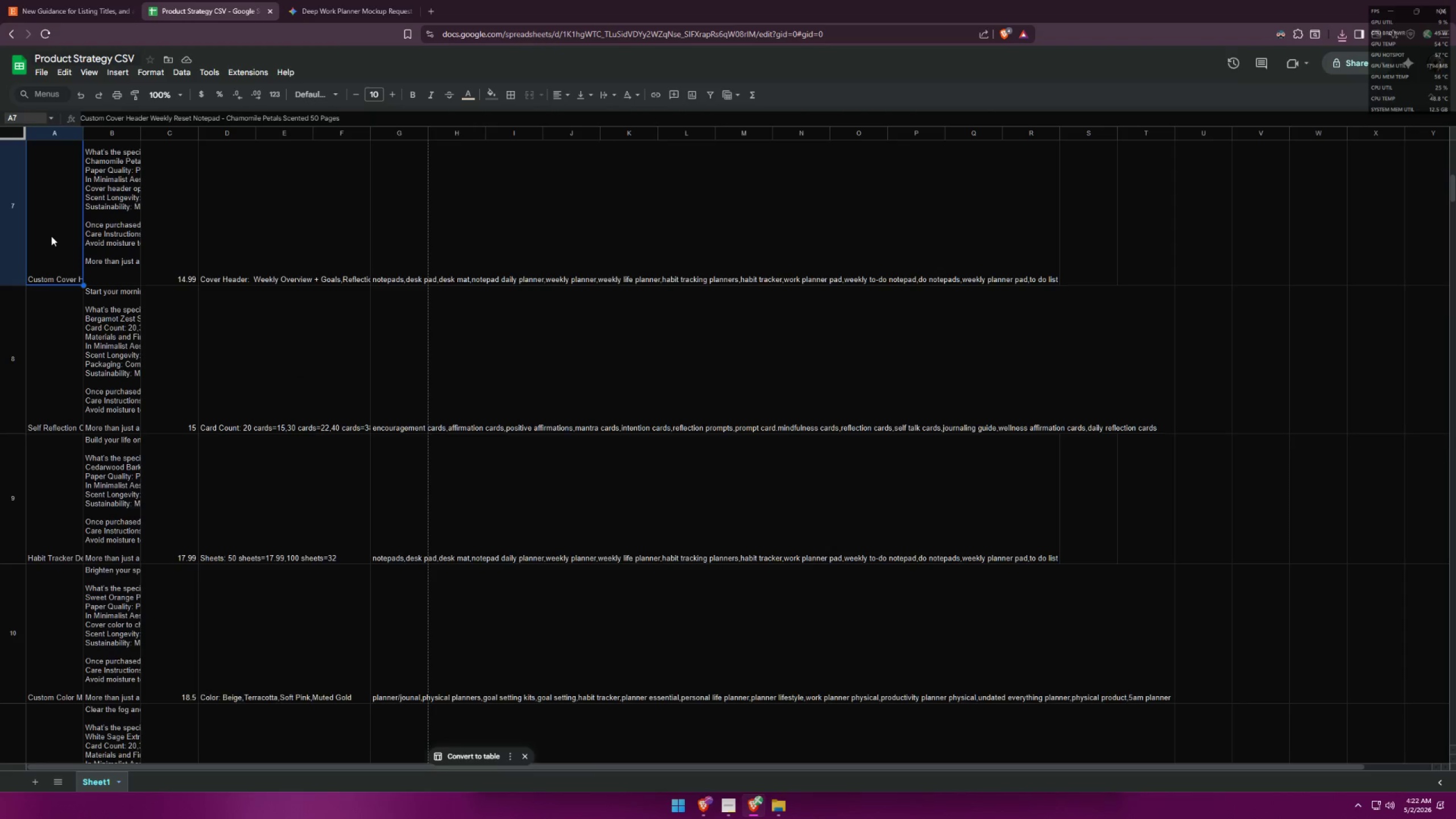 
left_click([48, 350])
 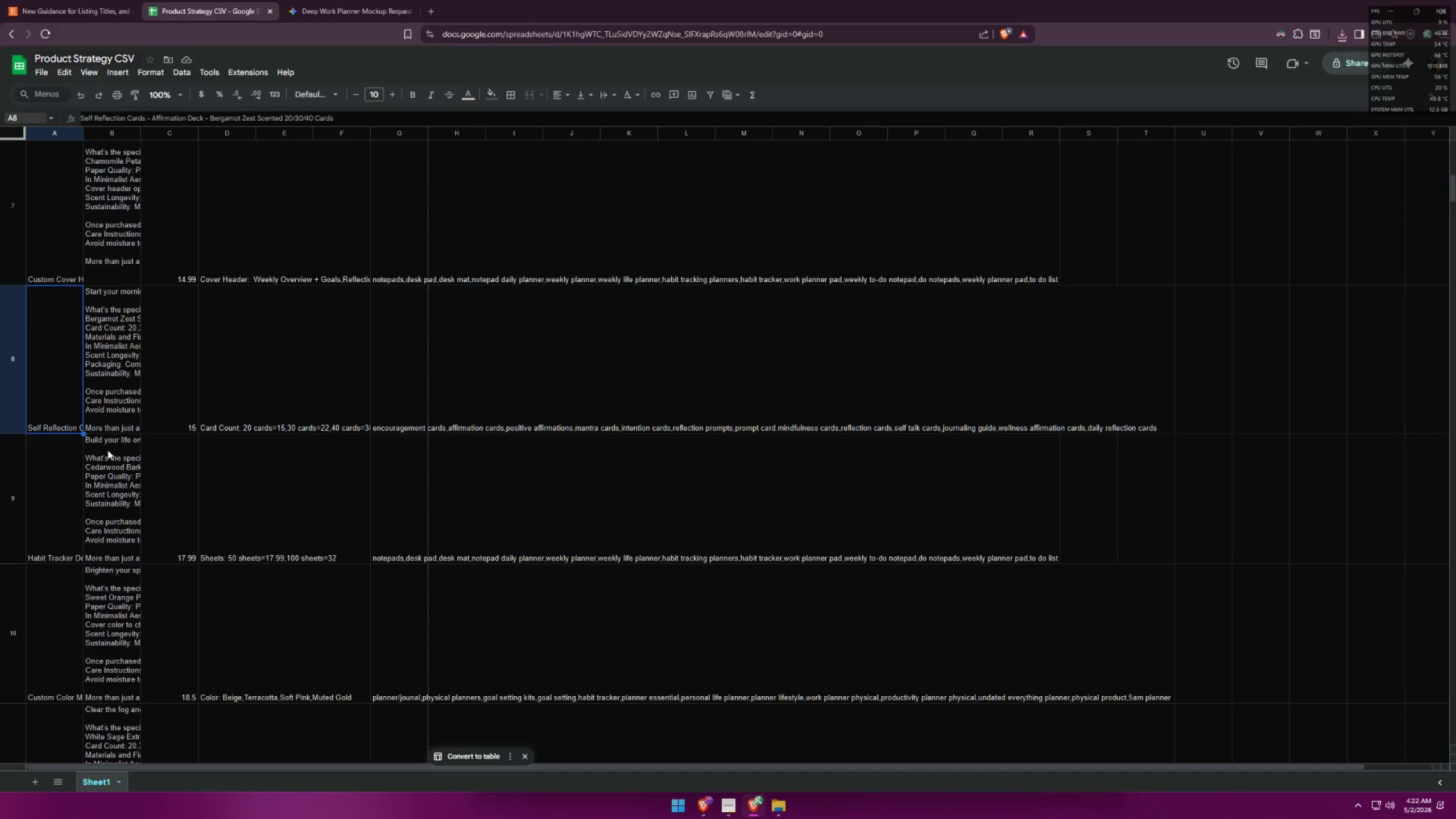 
scroll: coordinate [110, 457], scroll_direction: down, amount: 3.0
 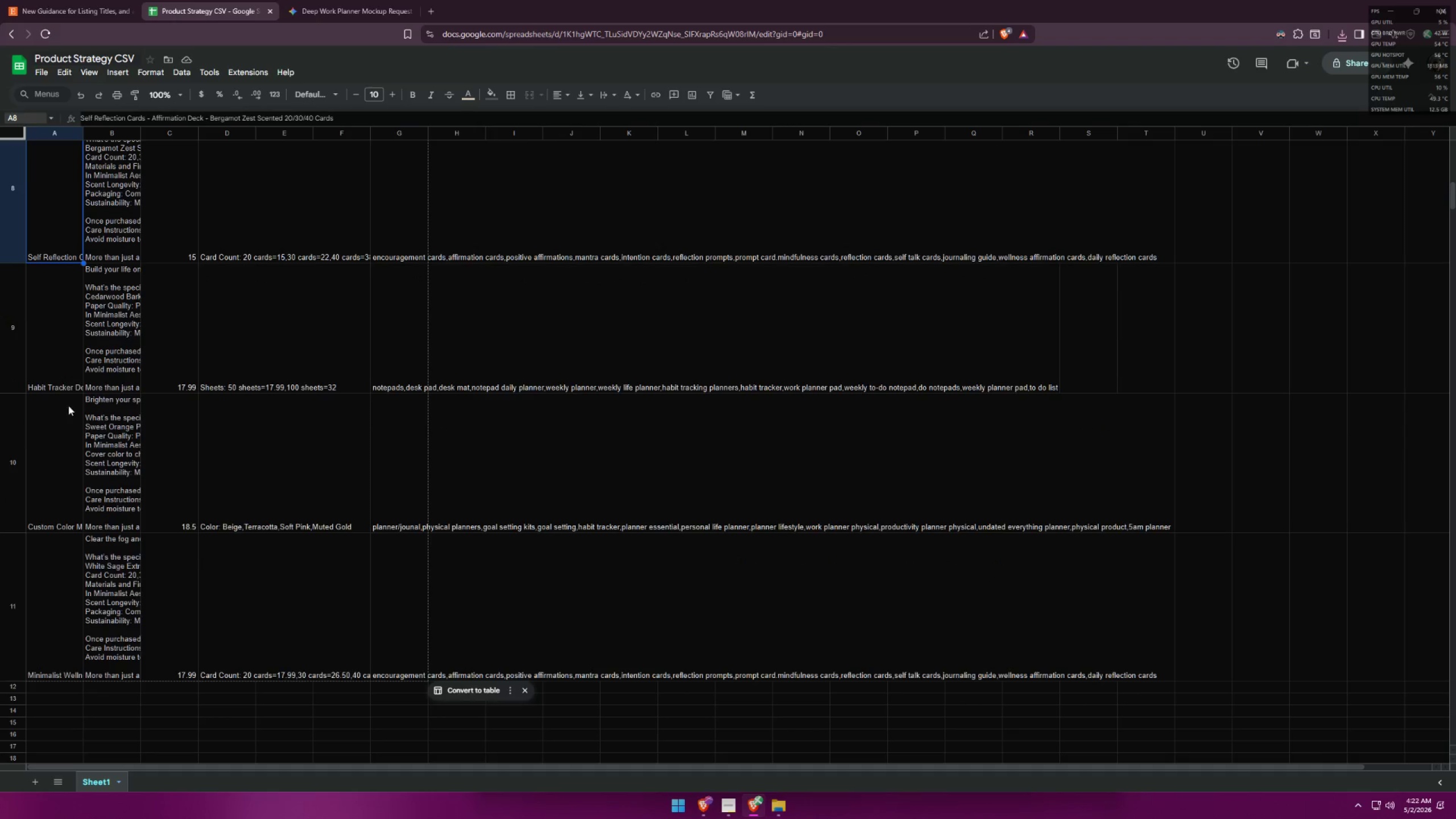 
left_click([56, 378])
 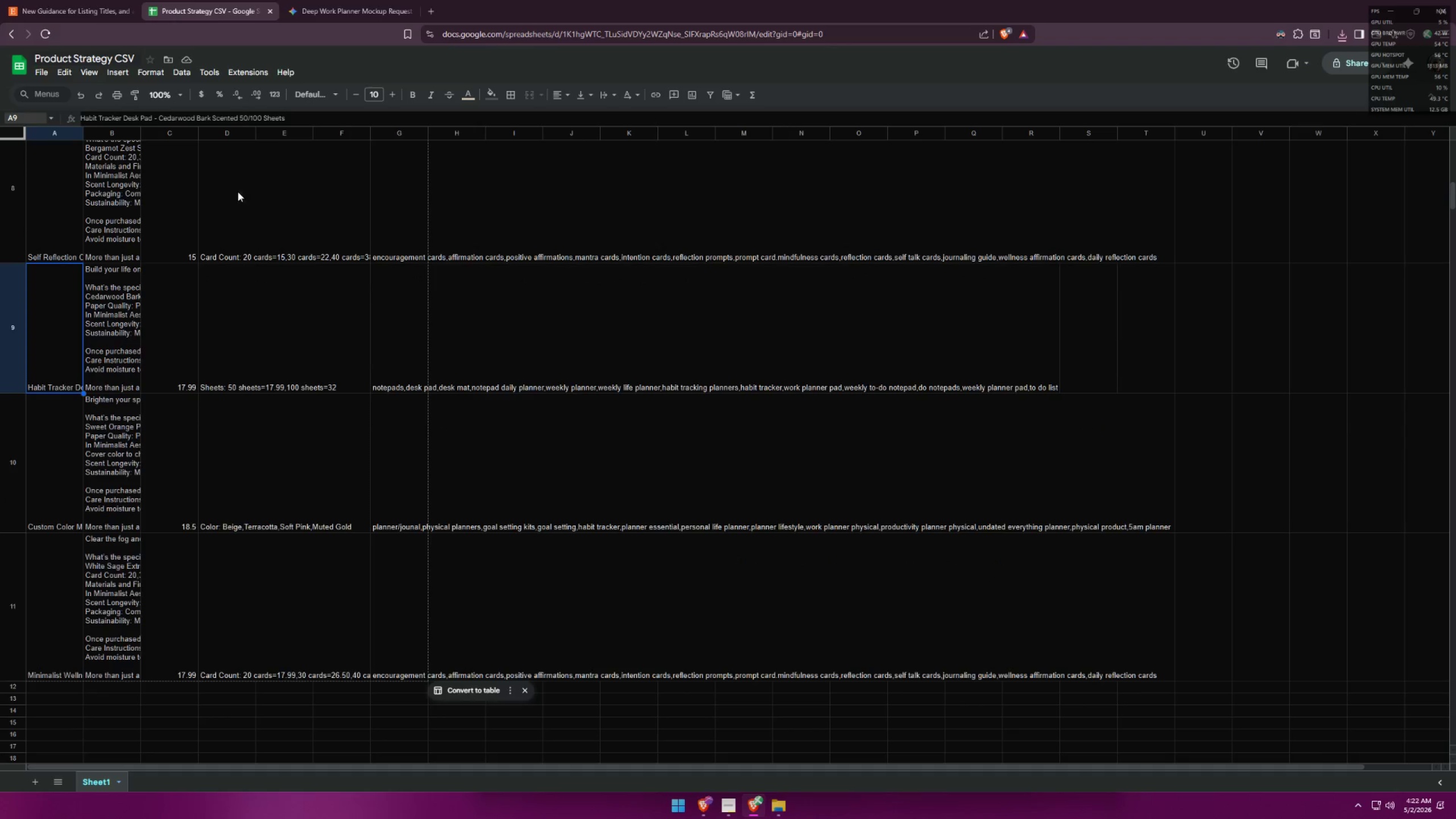 
left_click([334, 0])
 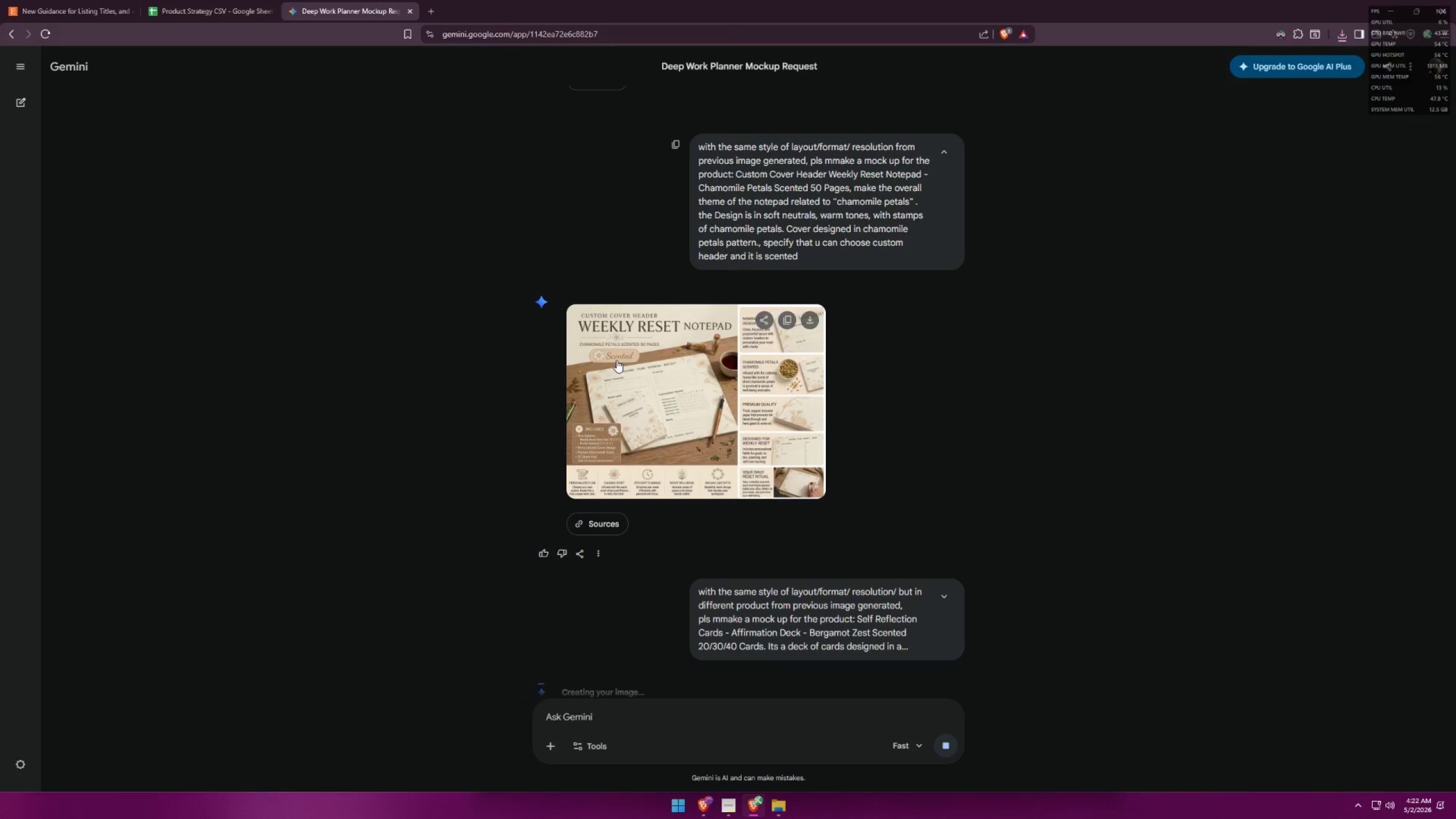 
scroll: coordinate [858, 469], scroll_direction: down, amount: 5.0
 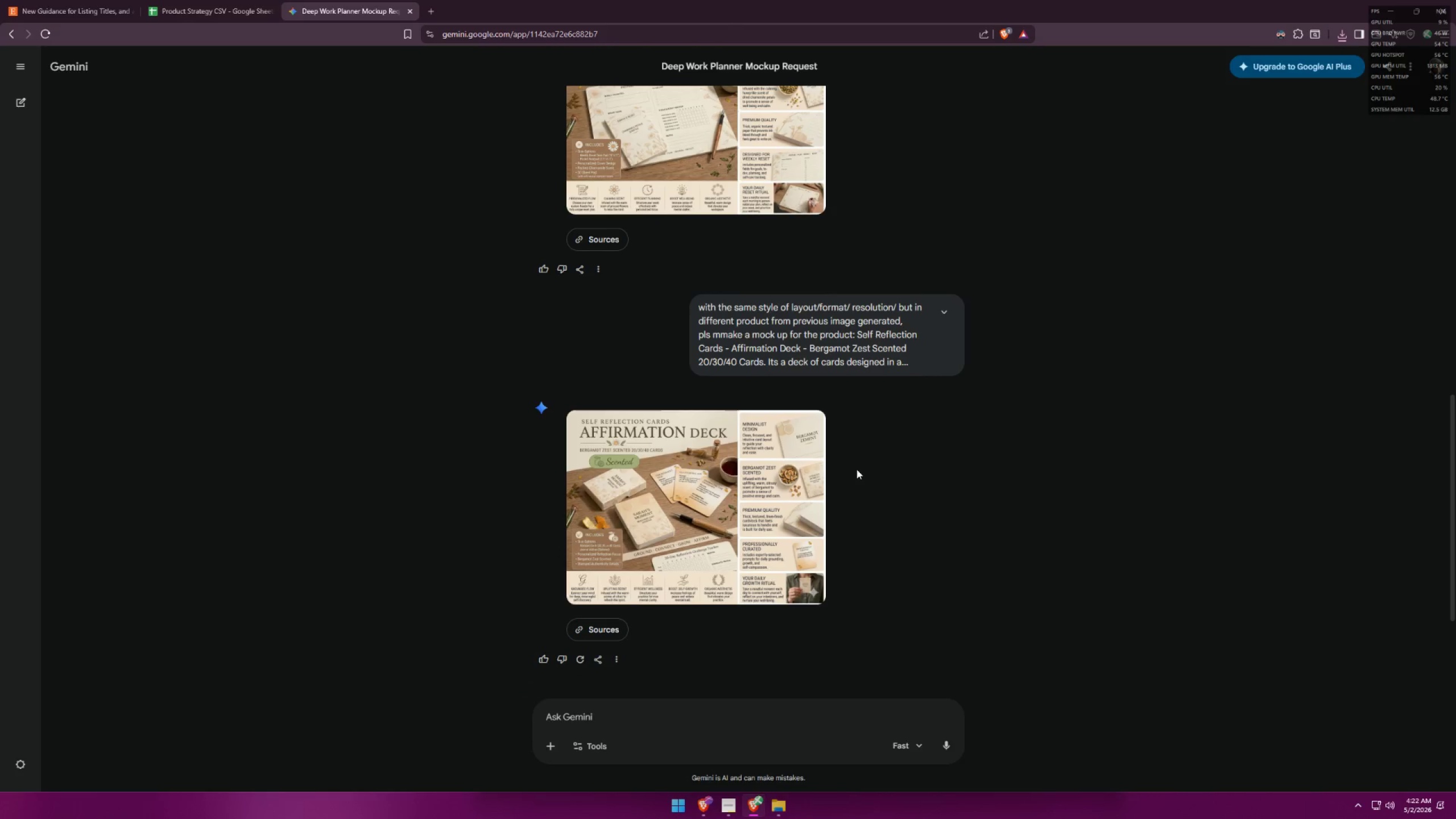 
left_click([688, 486])
 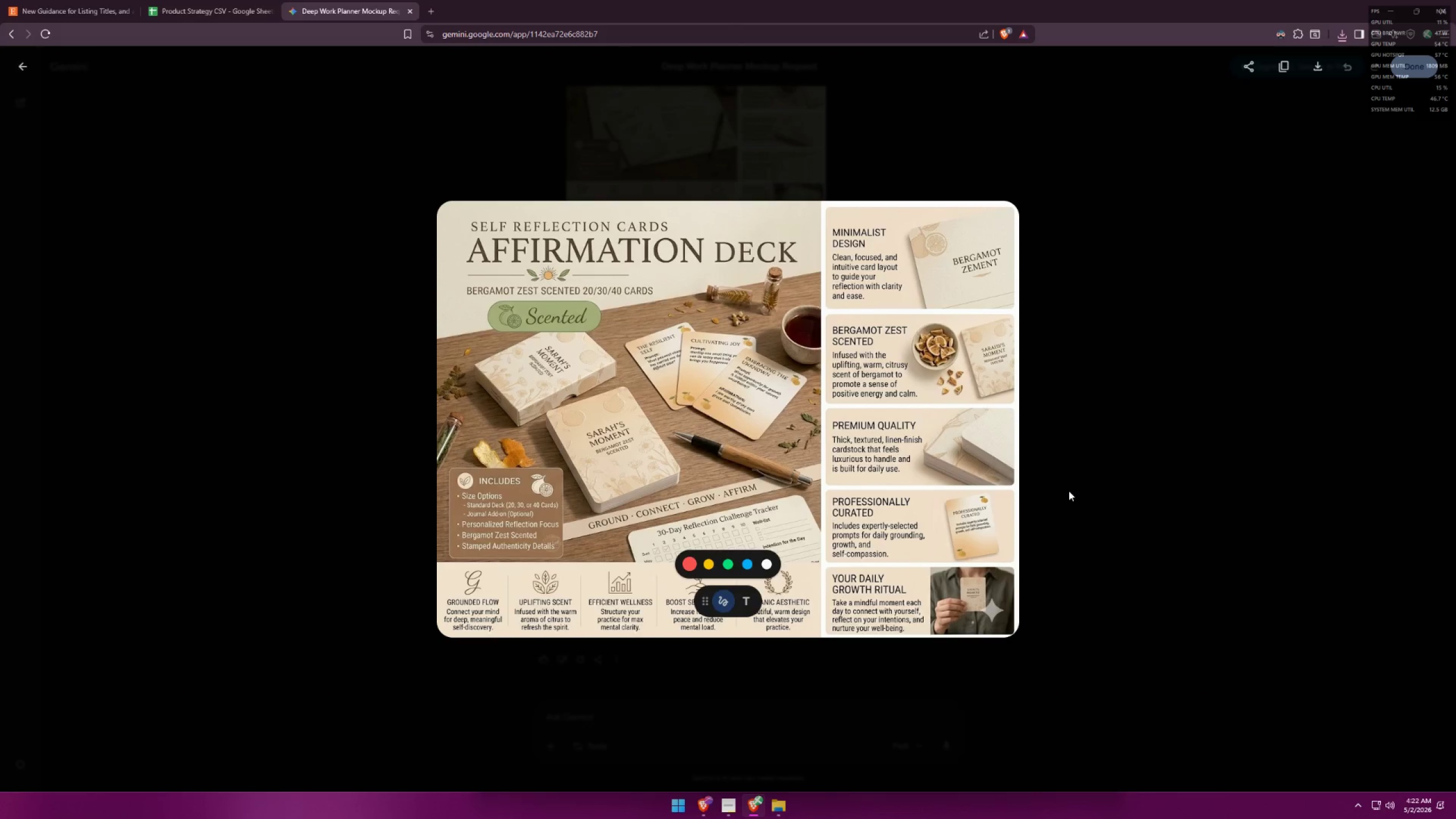 
left_click([1069, 491])
 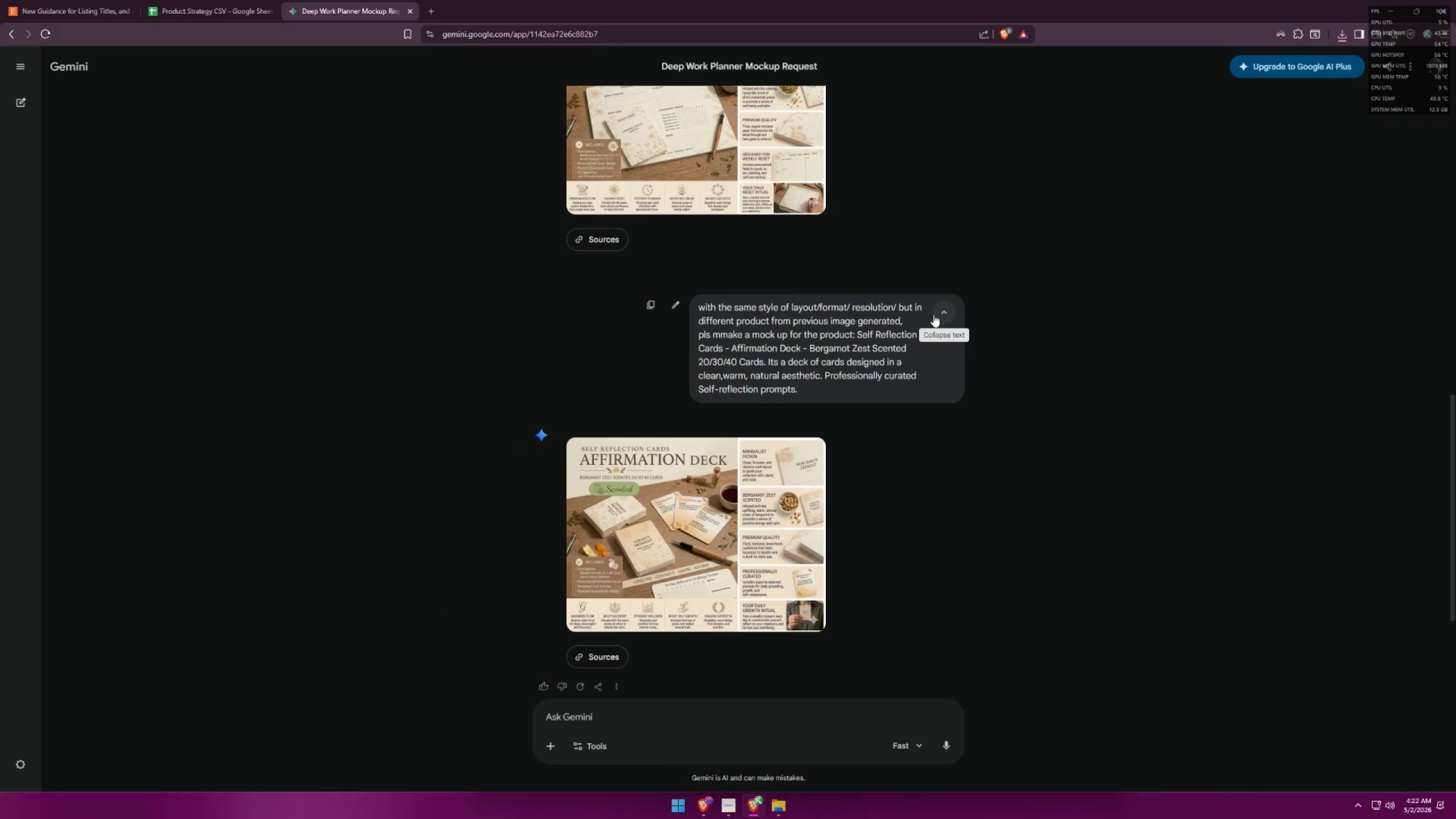 
left_click_drag(start_coordinate=[700, 309], to_coordinate=[856, 332])
 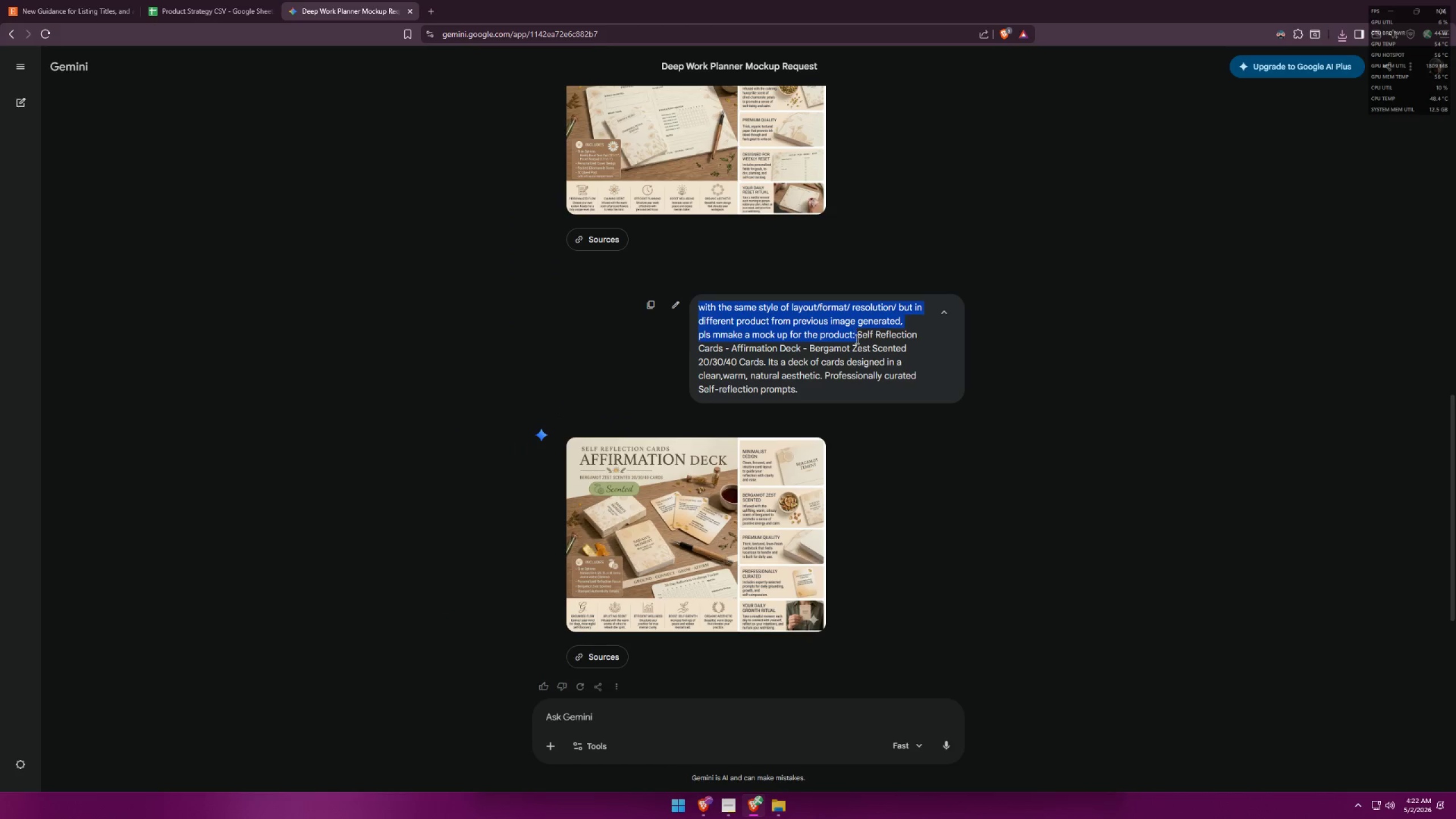 
key(Control+ControlLeft)
 